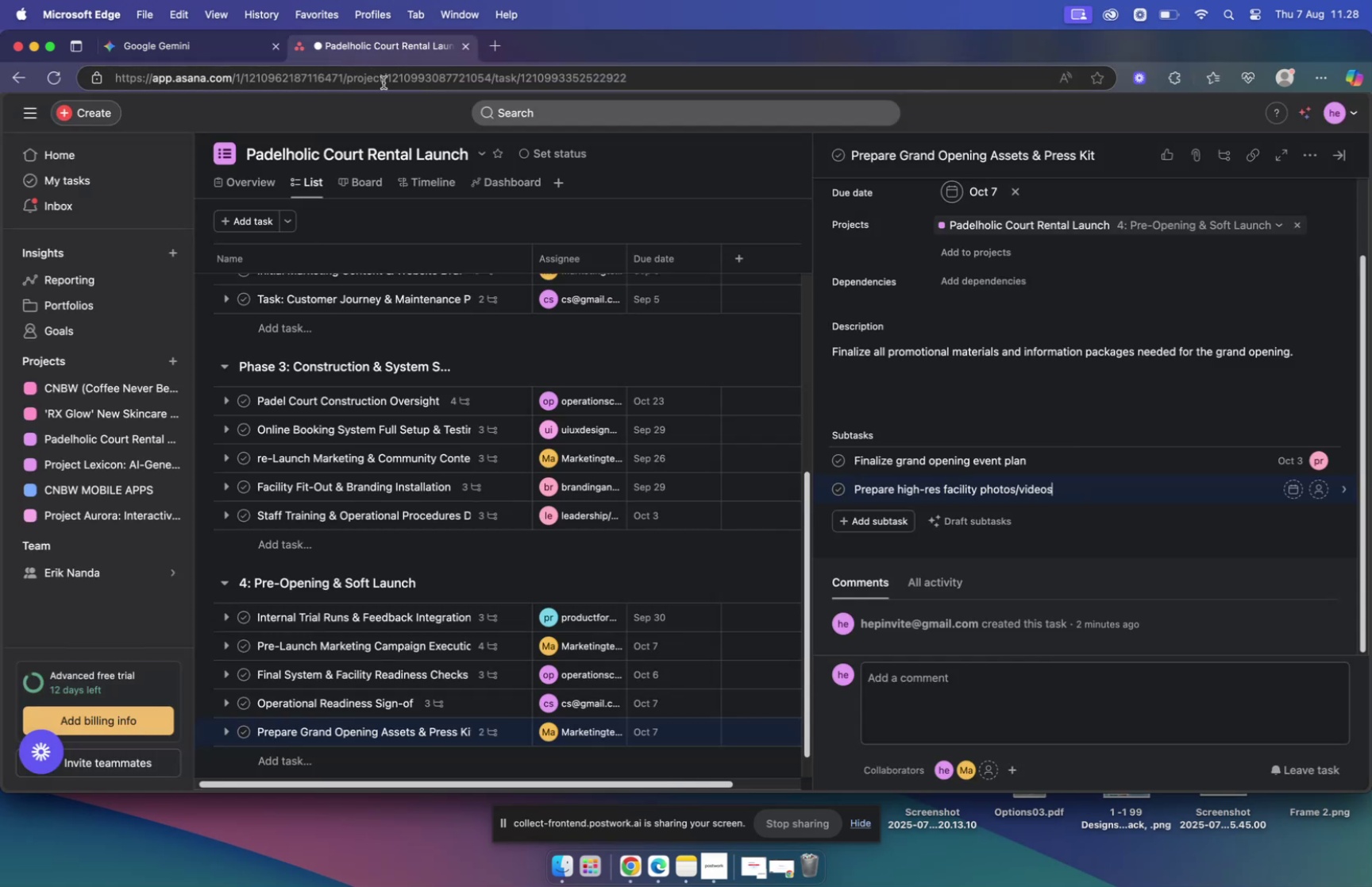 
wait(5.36)
 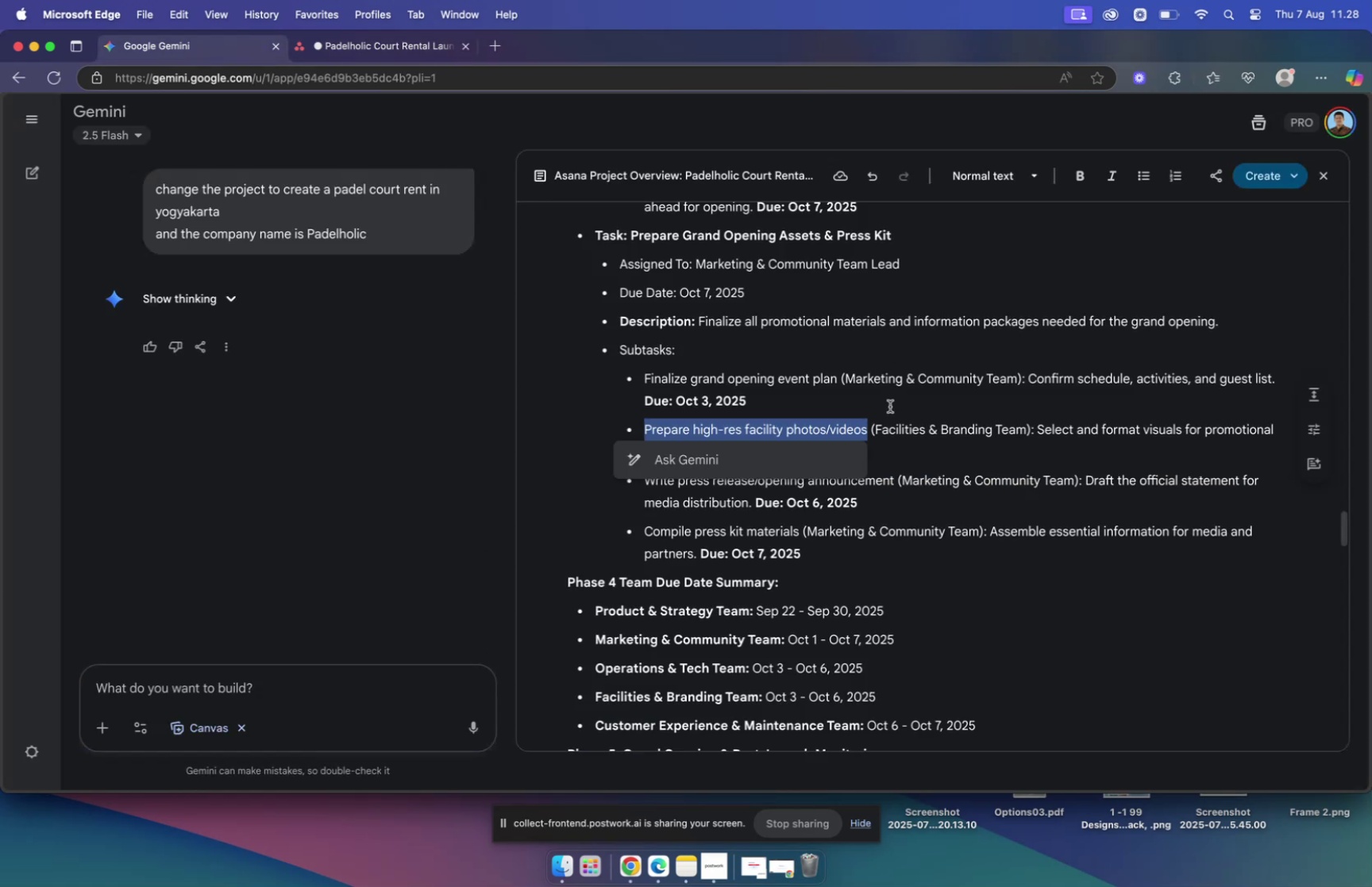 
left_click([1293, 486])
 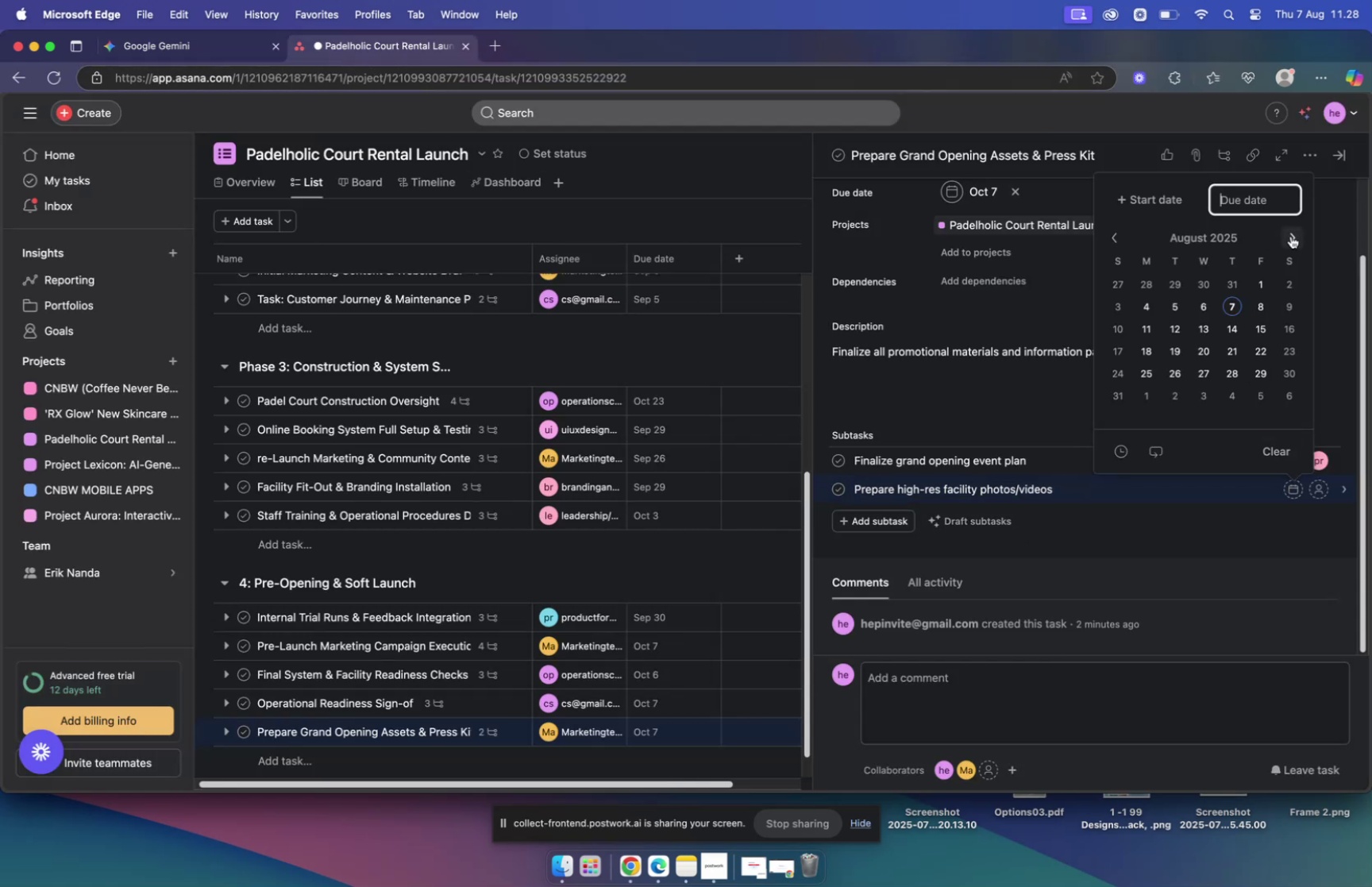 
double_click([1290, 235])
 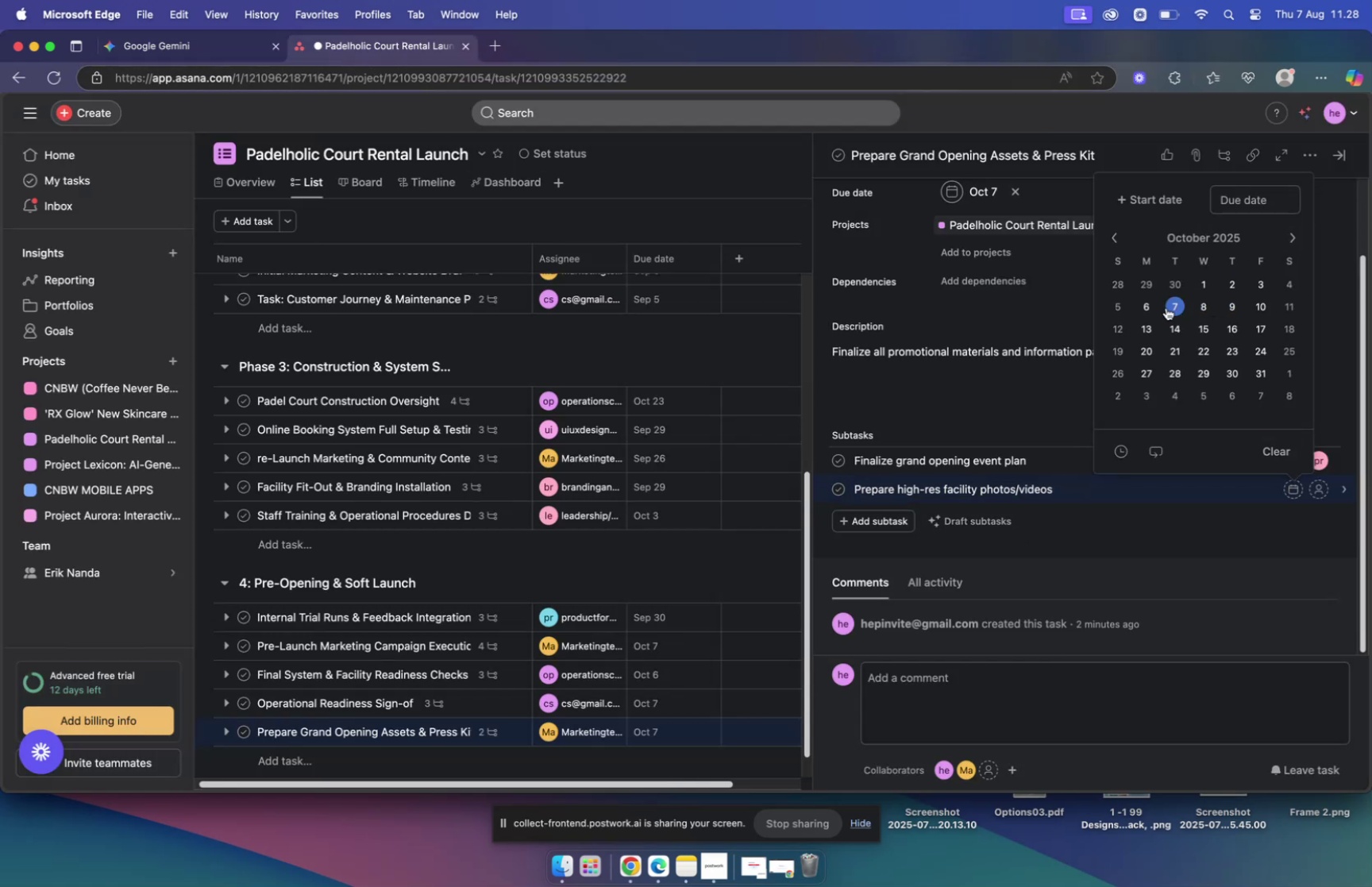 
left_click([1149, 308])
 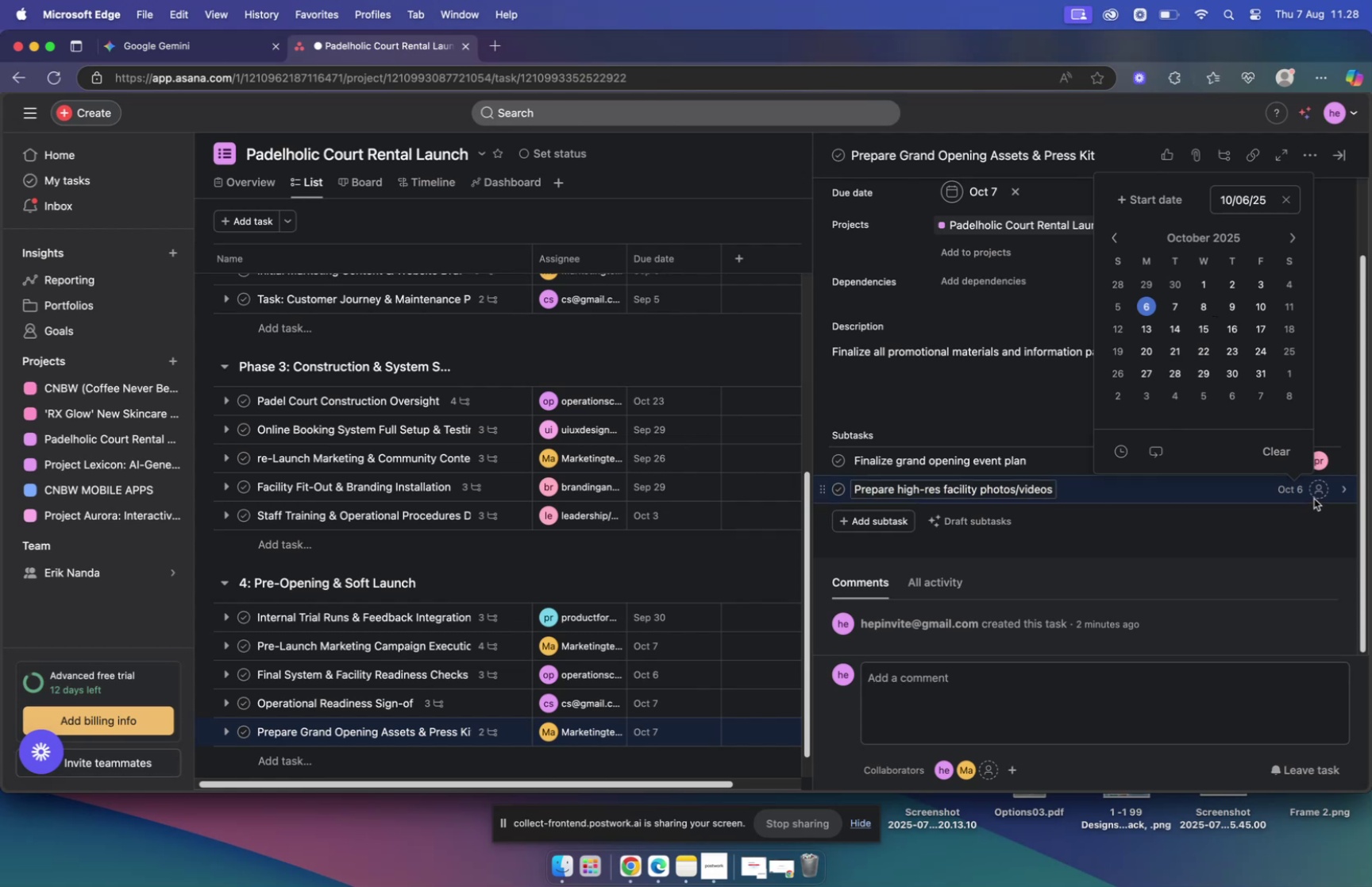 
left_click([1315, 496])
 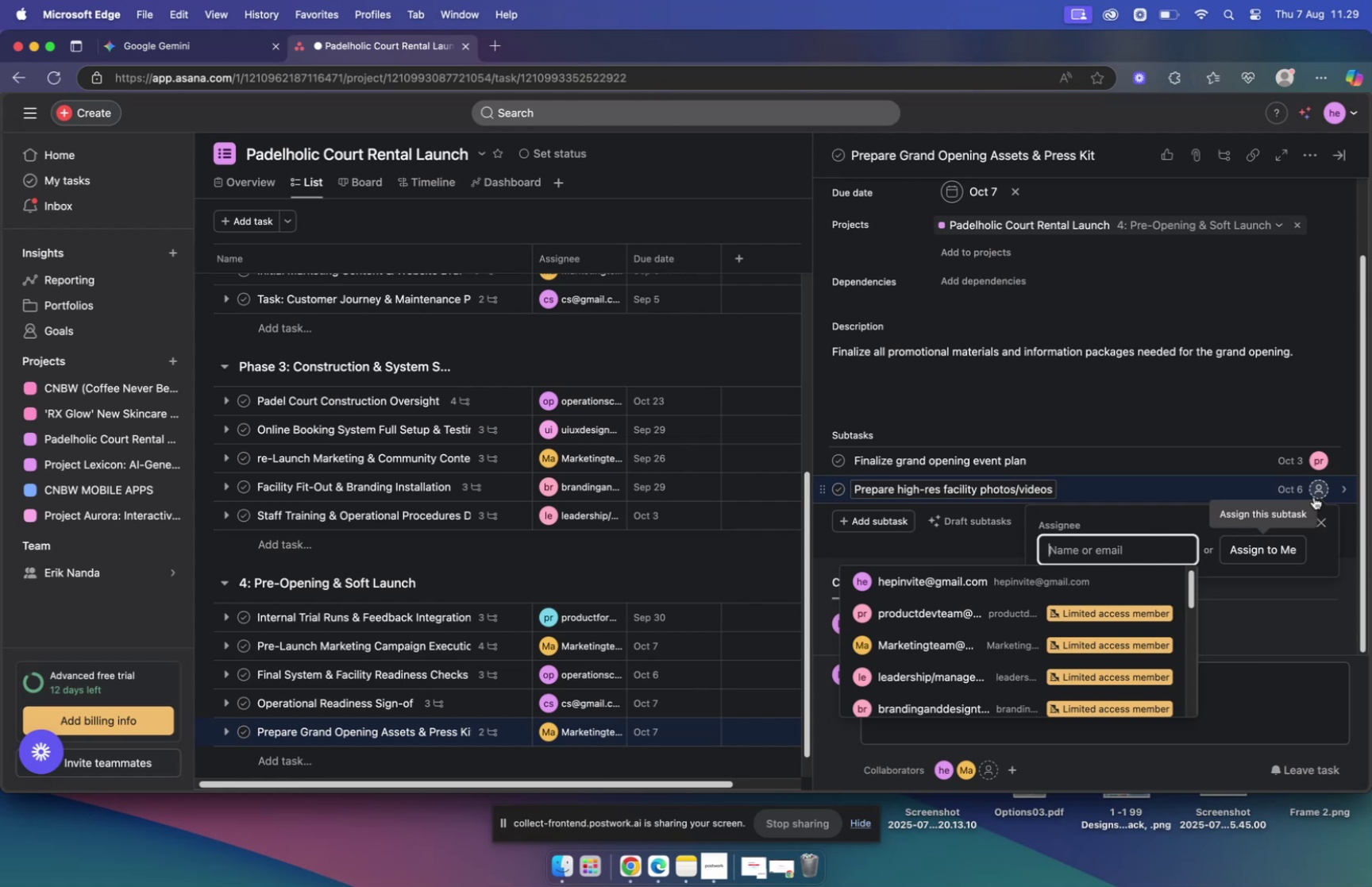 
wait(22.39)
 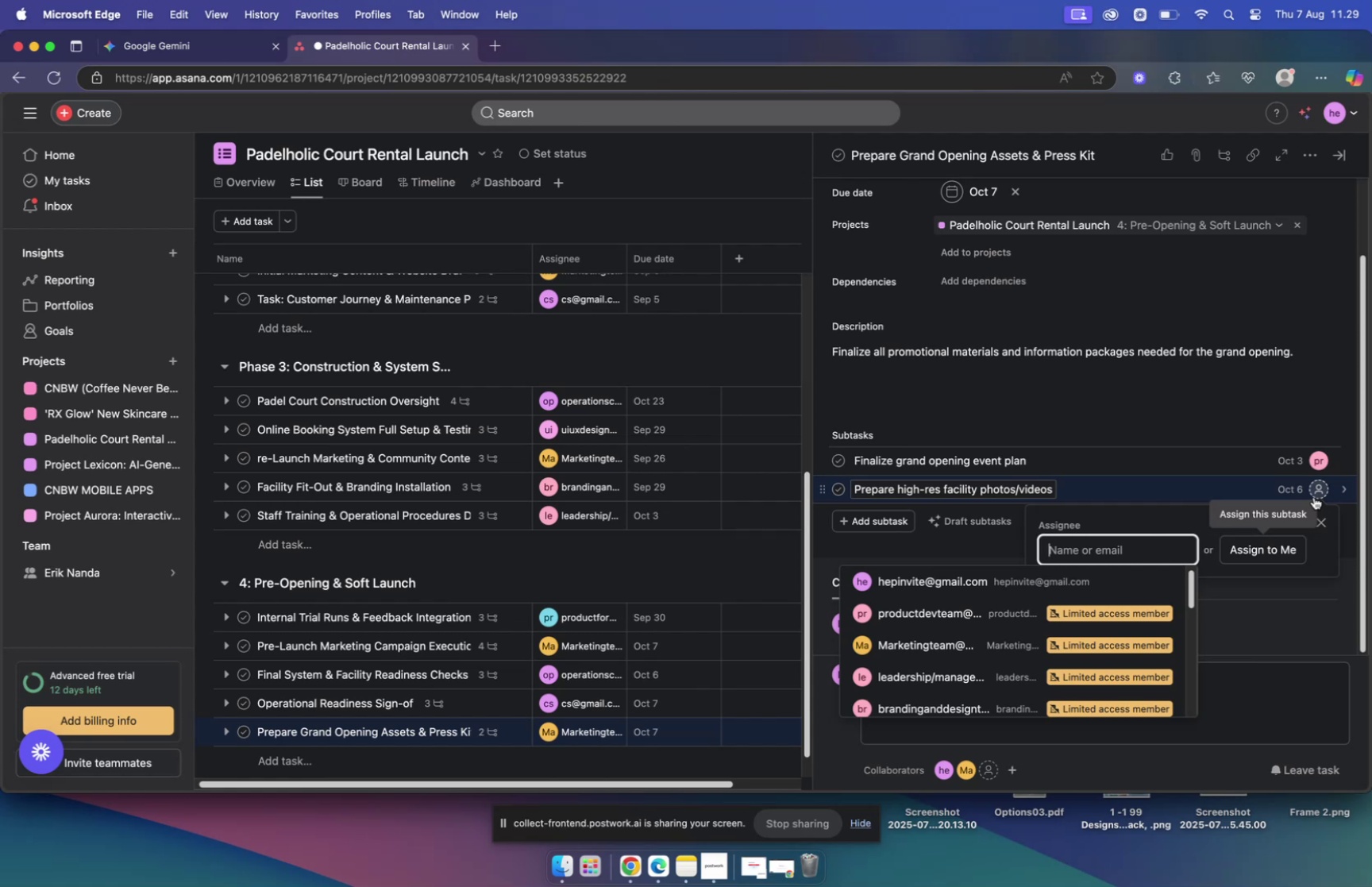 
left_click([1192, 415])
 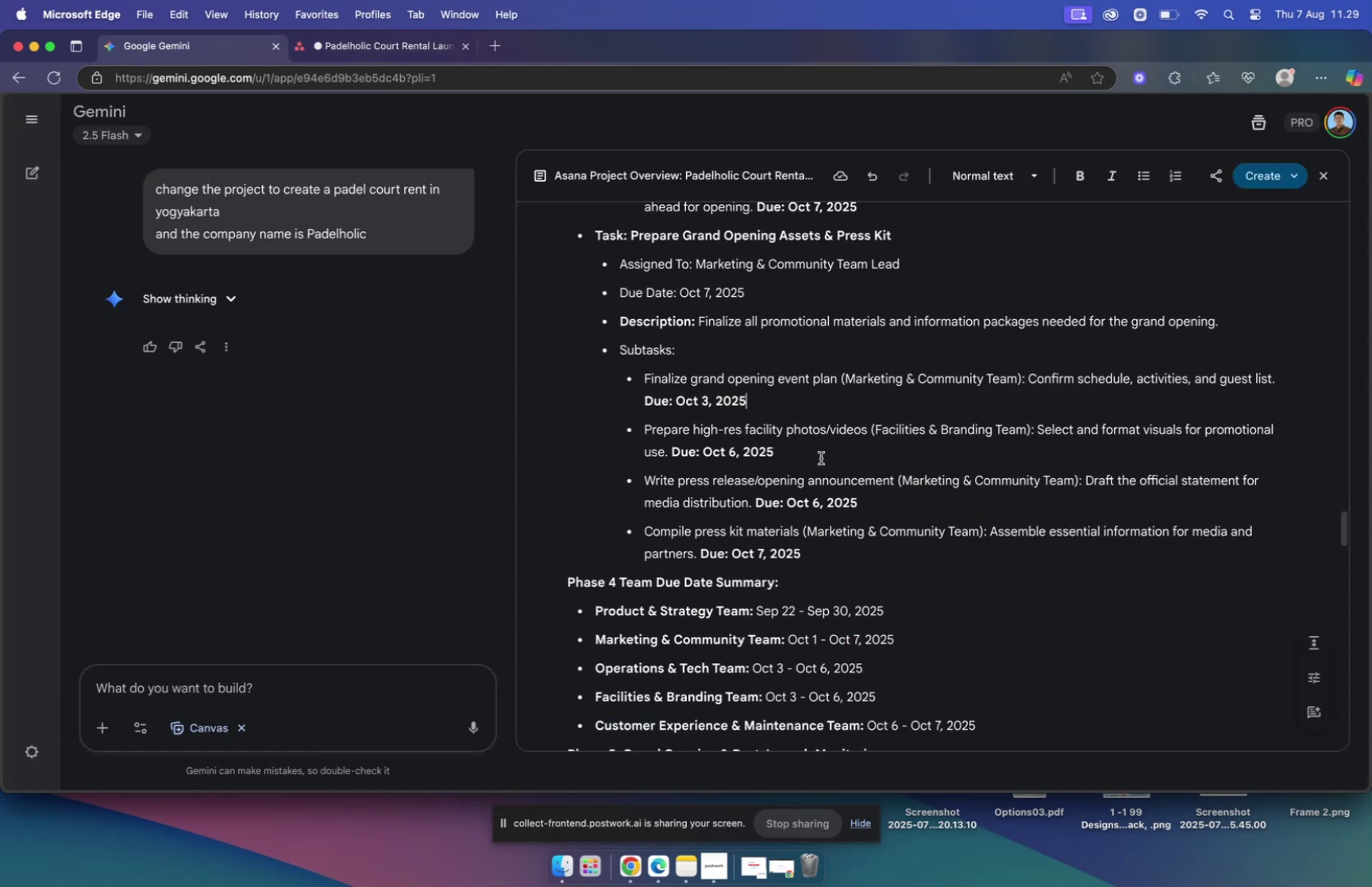 
wait(7.35)
 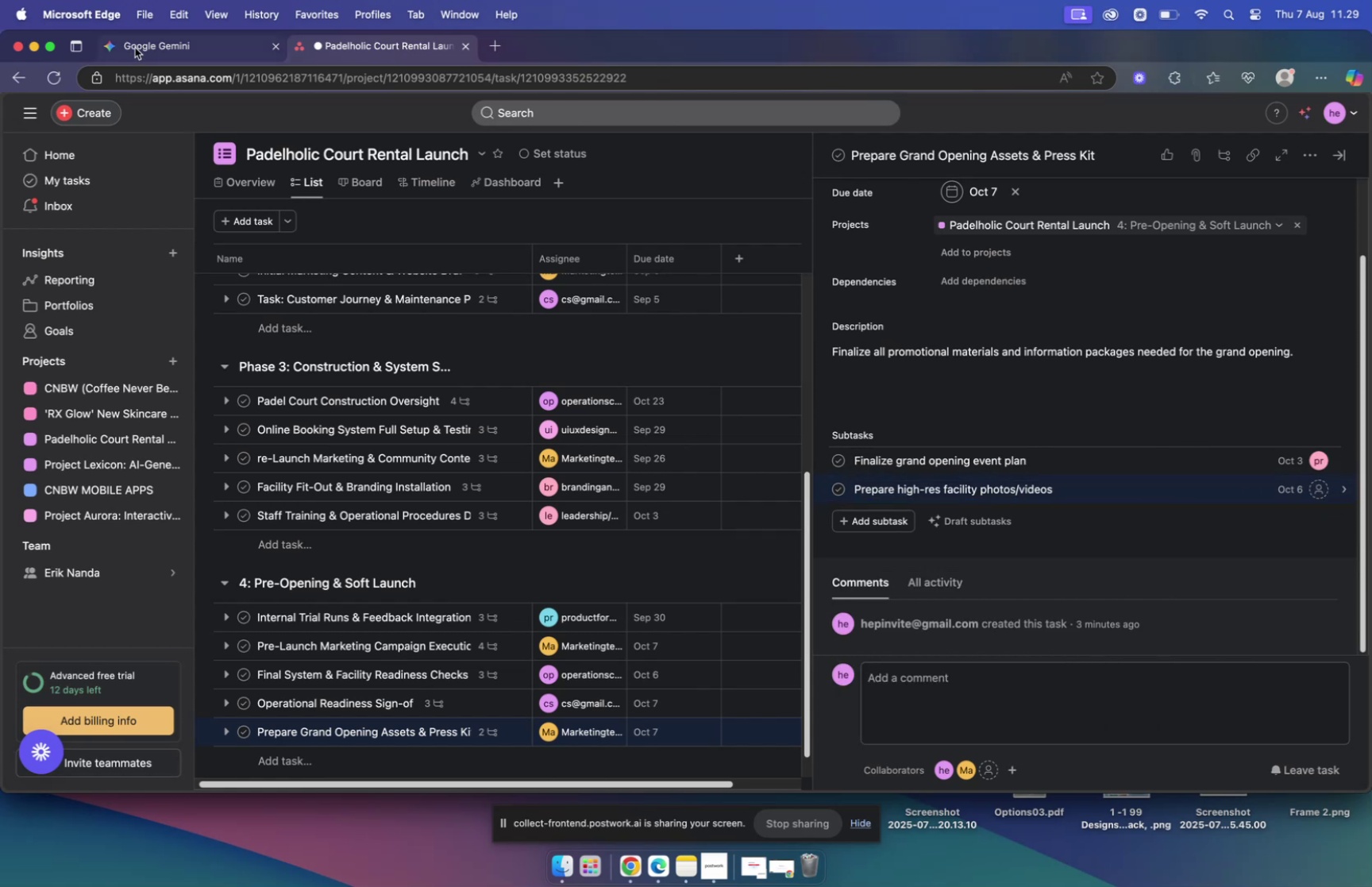 
left_click_drag(start_coordinate=[1039, 426], to_coordinate=[667, 453])
 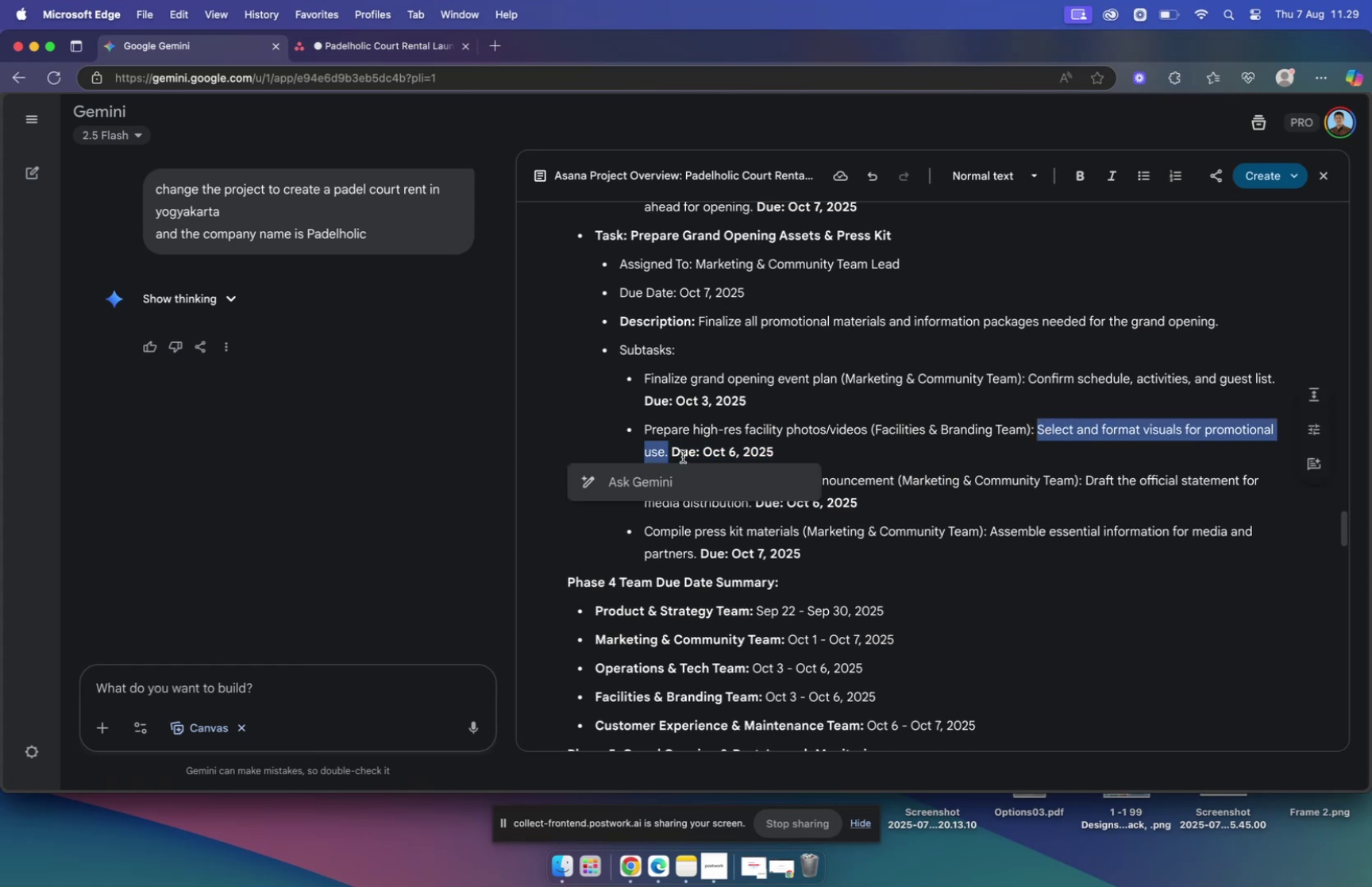 
key(Meta+MetaRight)
 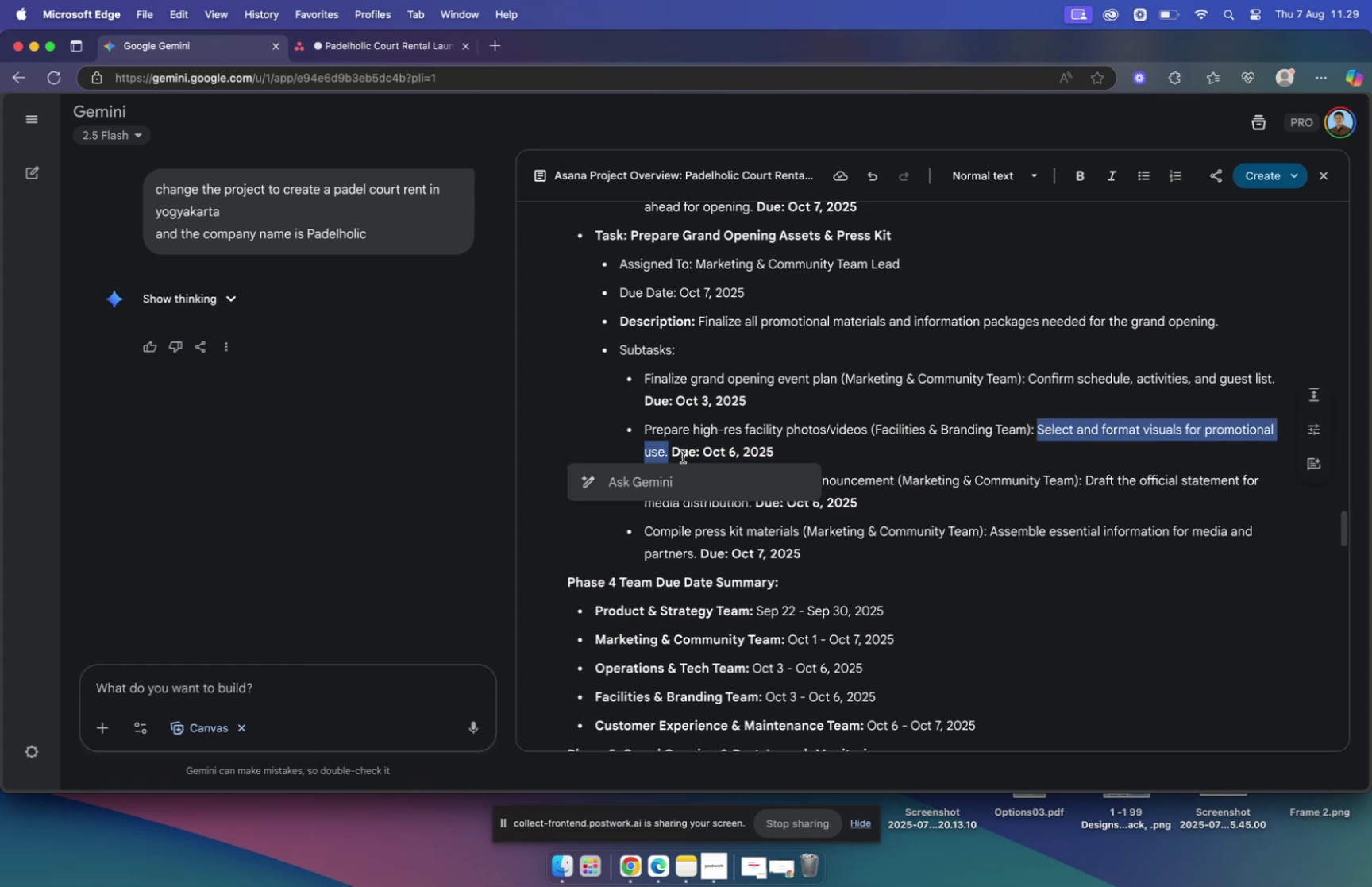 
key(Meta+C)
 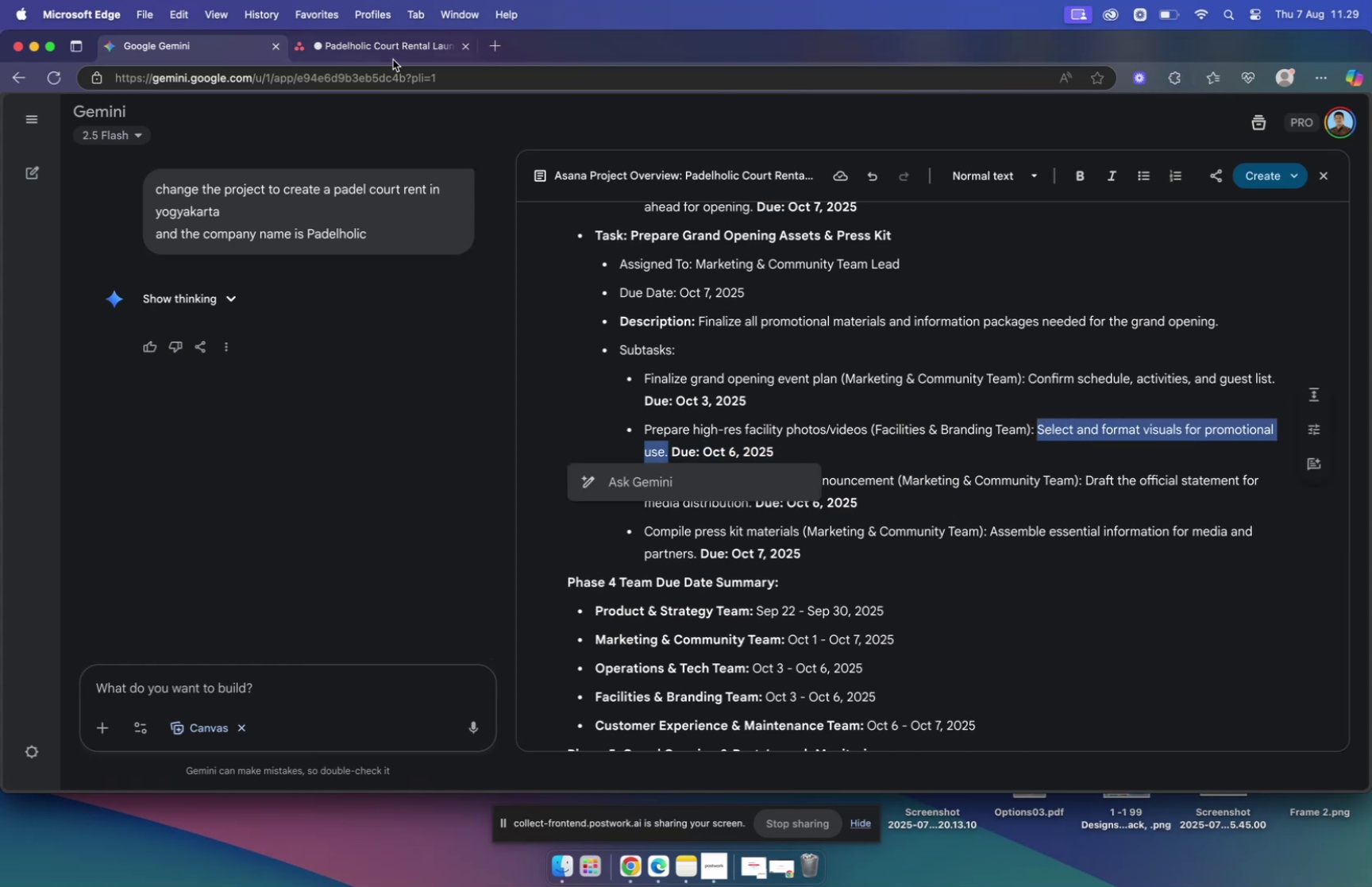 
left_click([384, 47])
 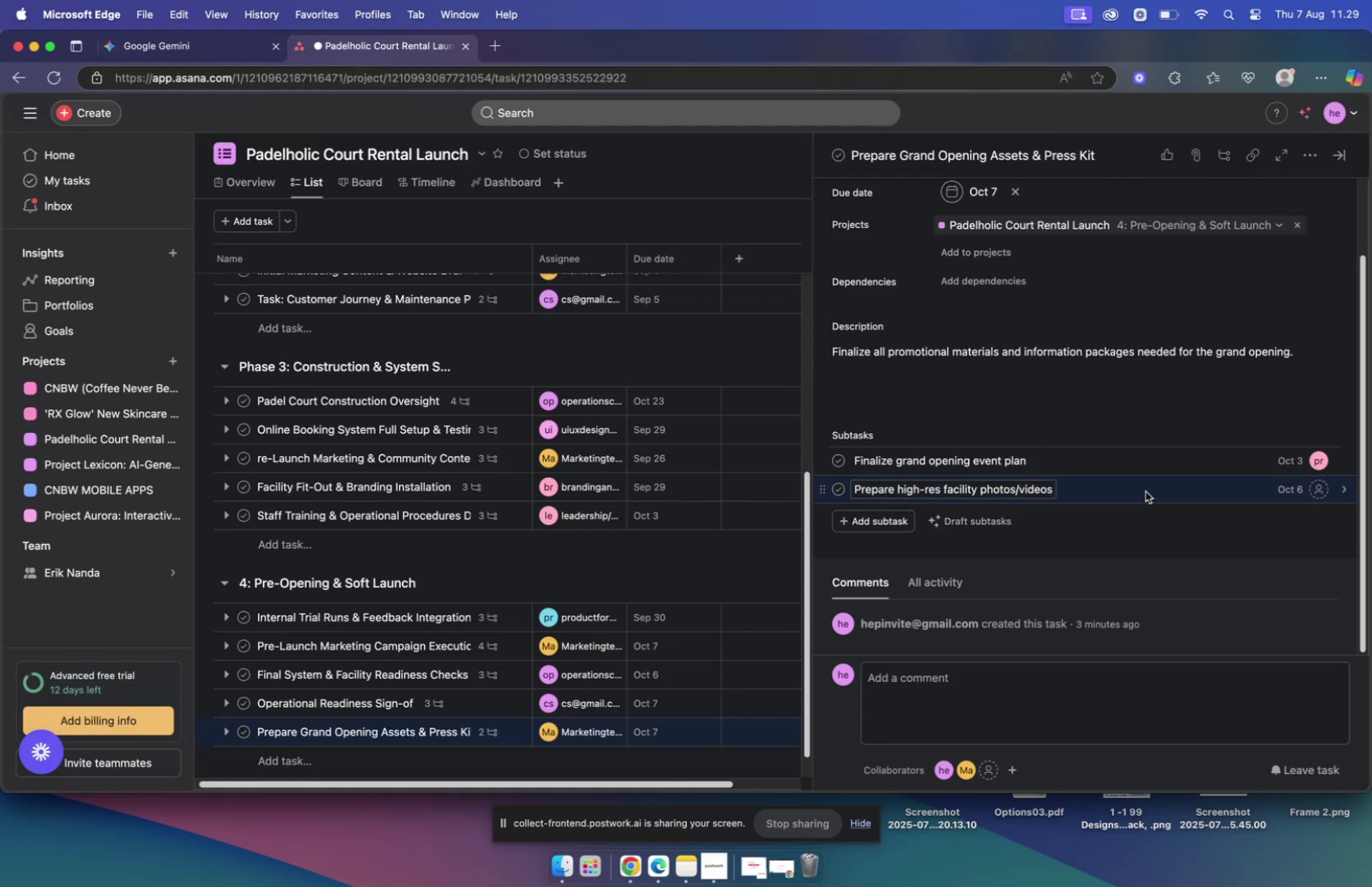 
left_click([1023, 433])
 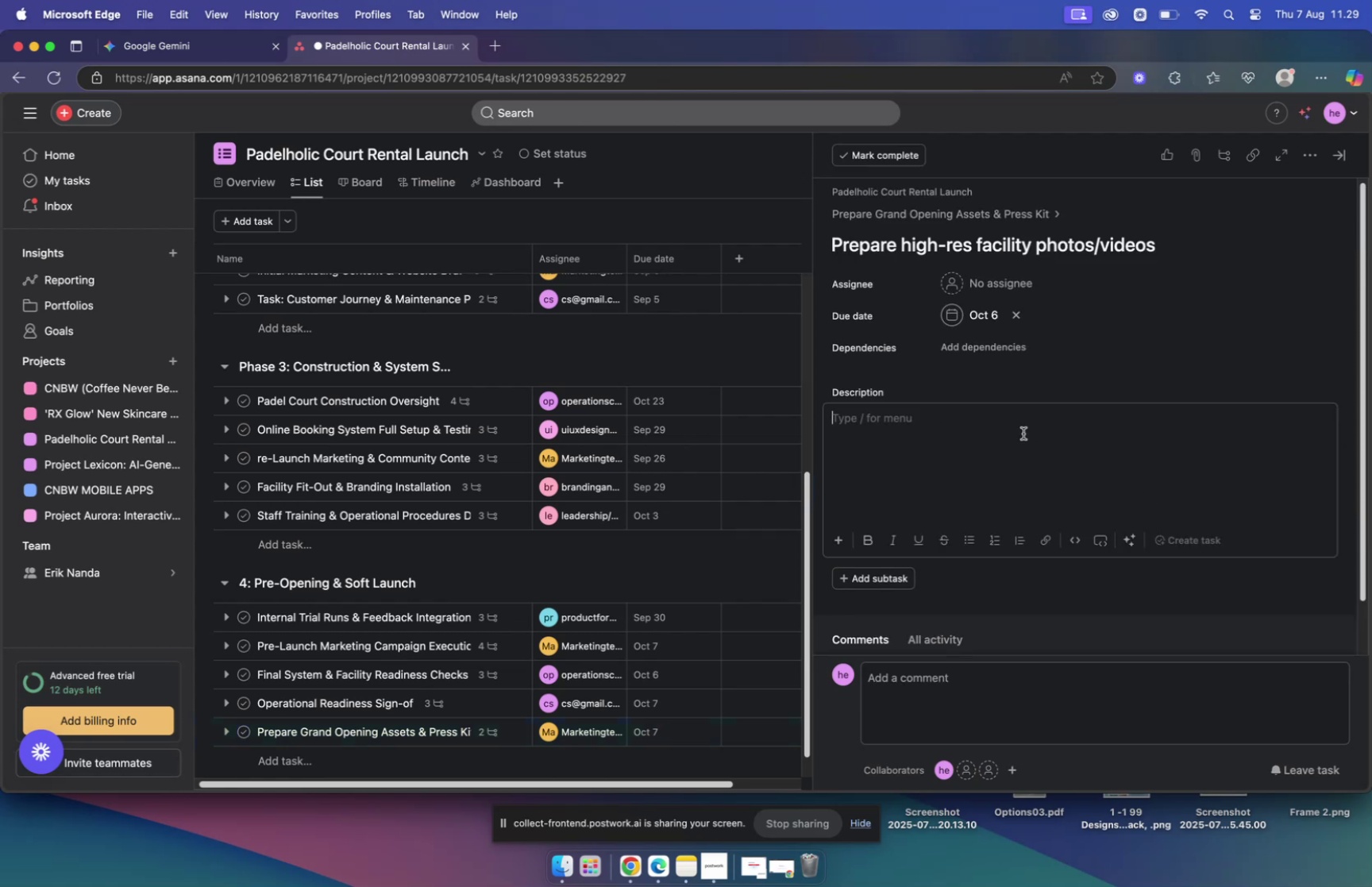 
key(Meta+MetaRight)
 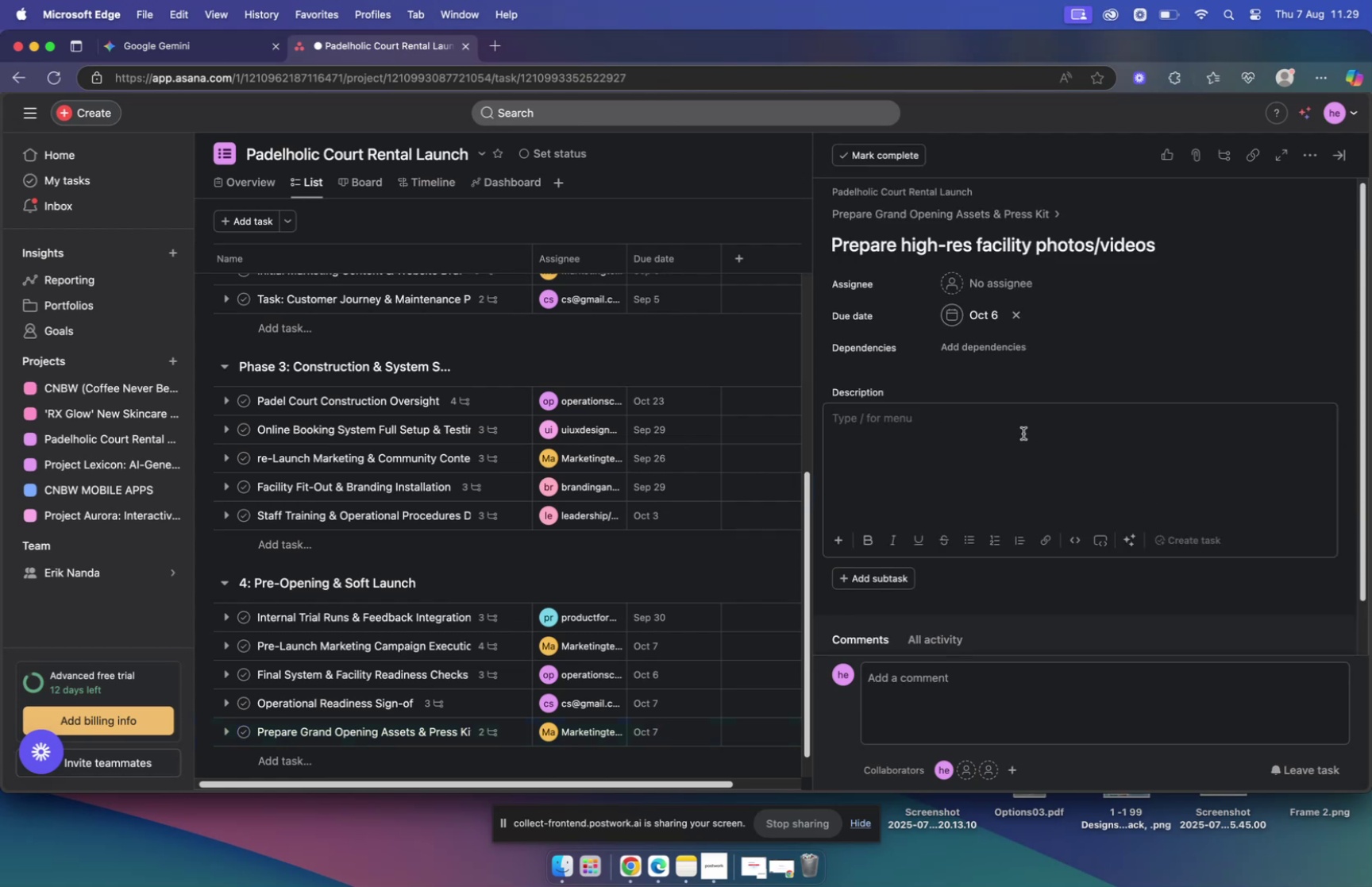 
key(Meta+V)
 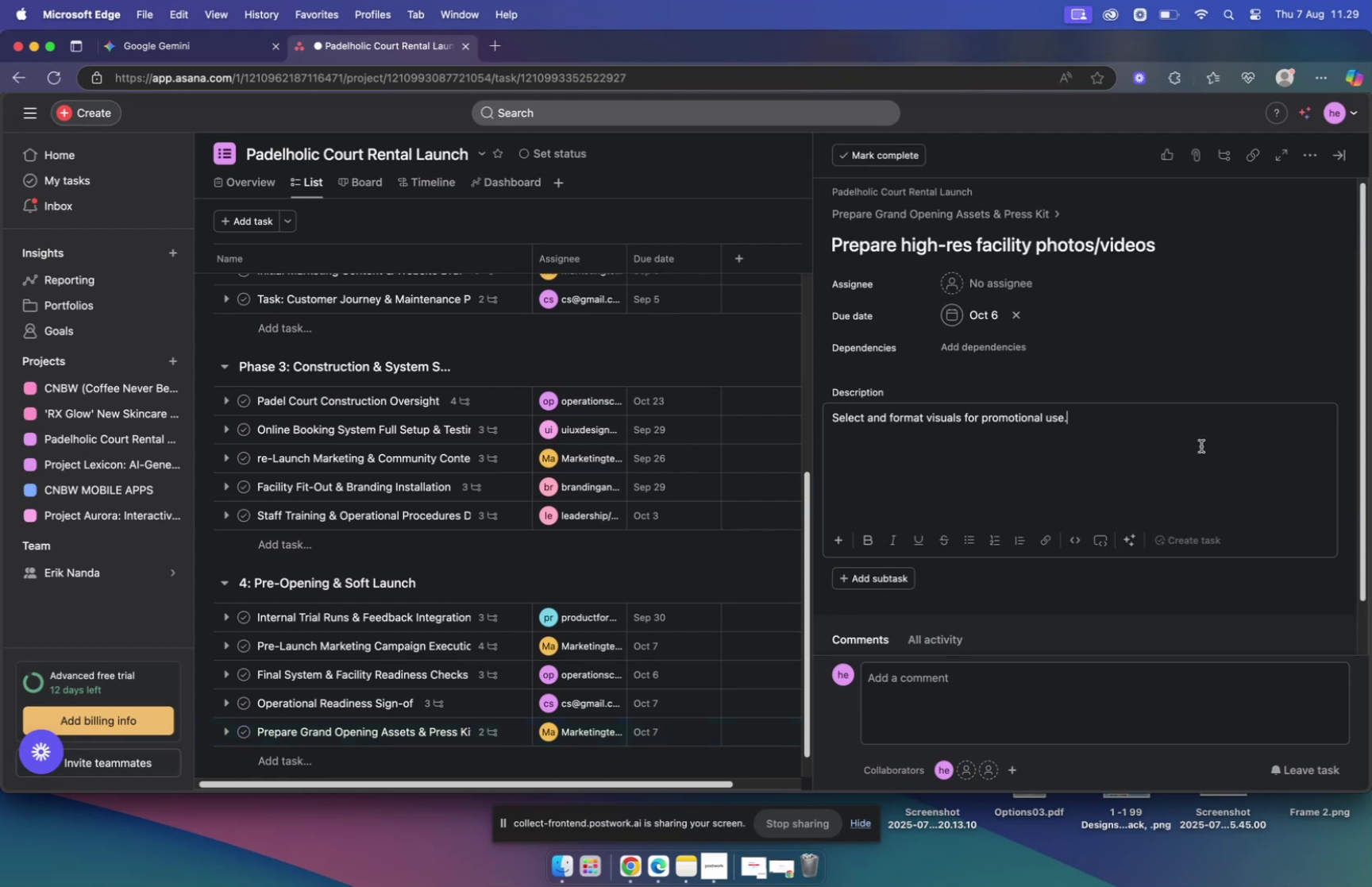 
mouse_move([996, 293])
 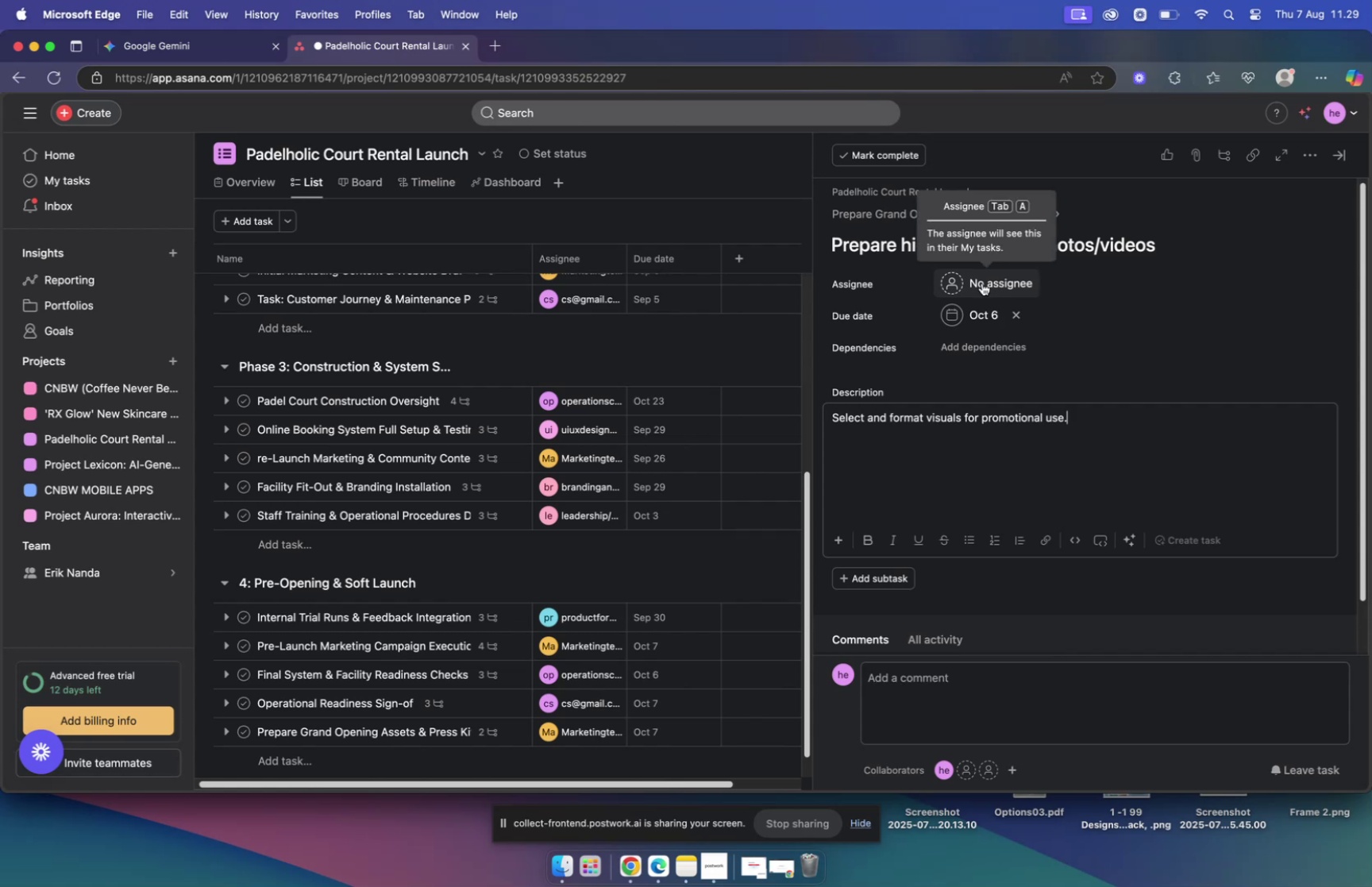 
left_click([982, 283])
 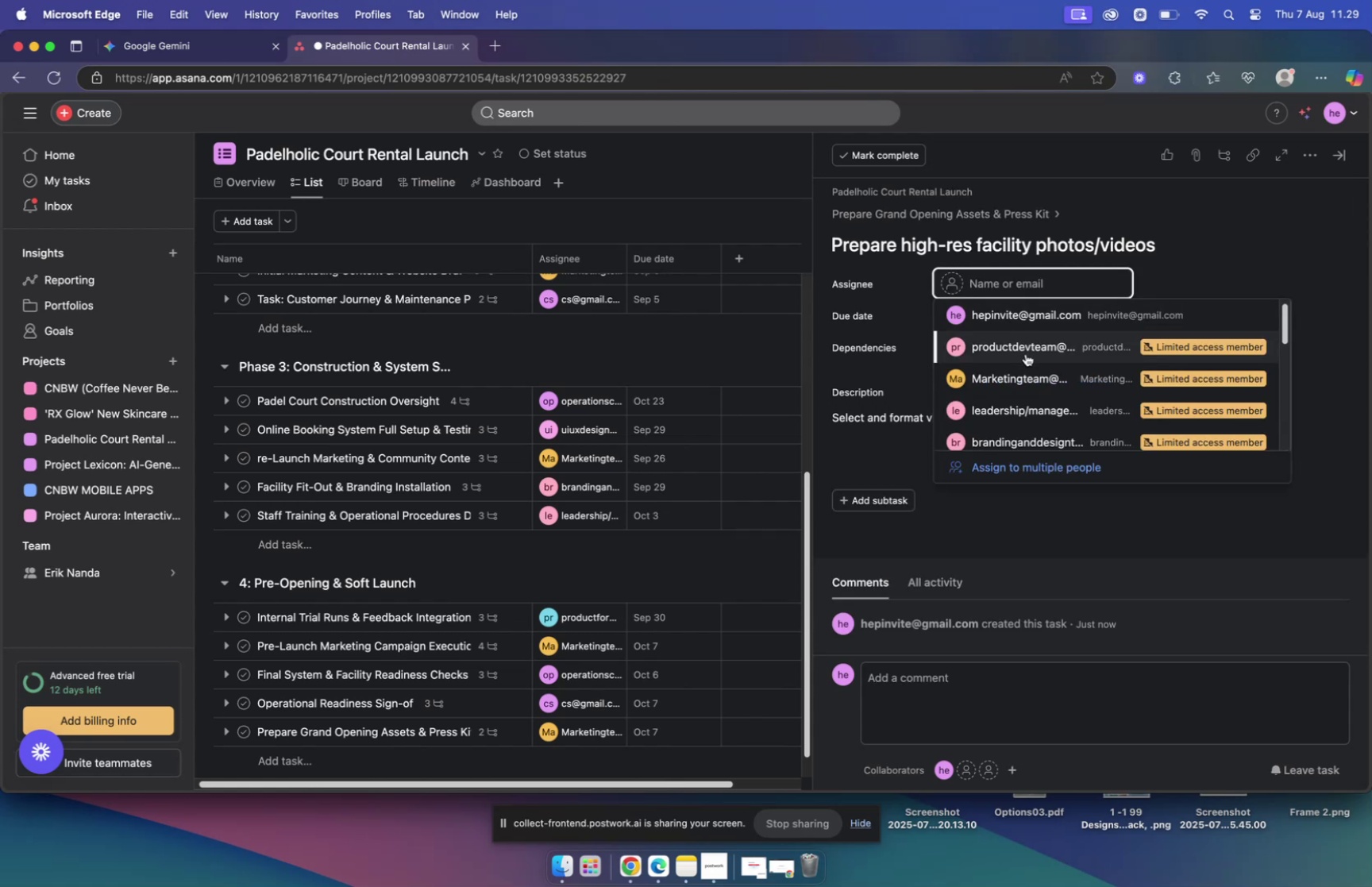 
scroll: coordinate [1025, 367], scroll_direction: down, amount: 3.0
 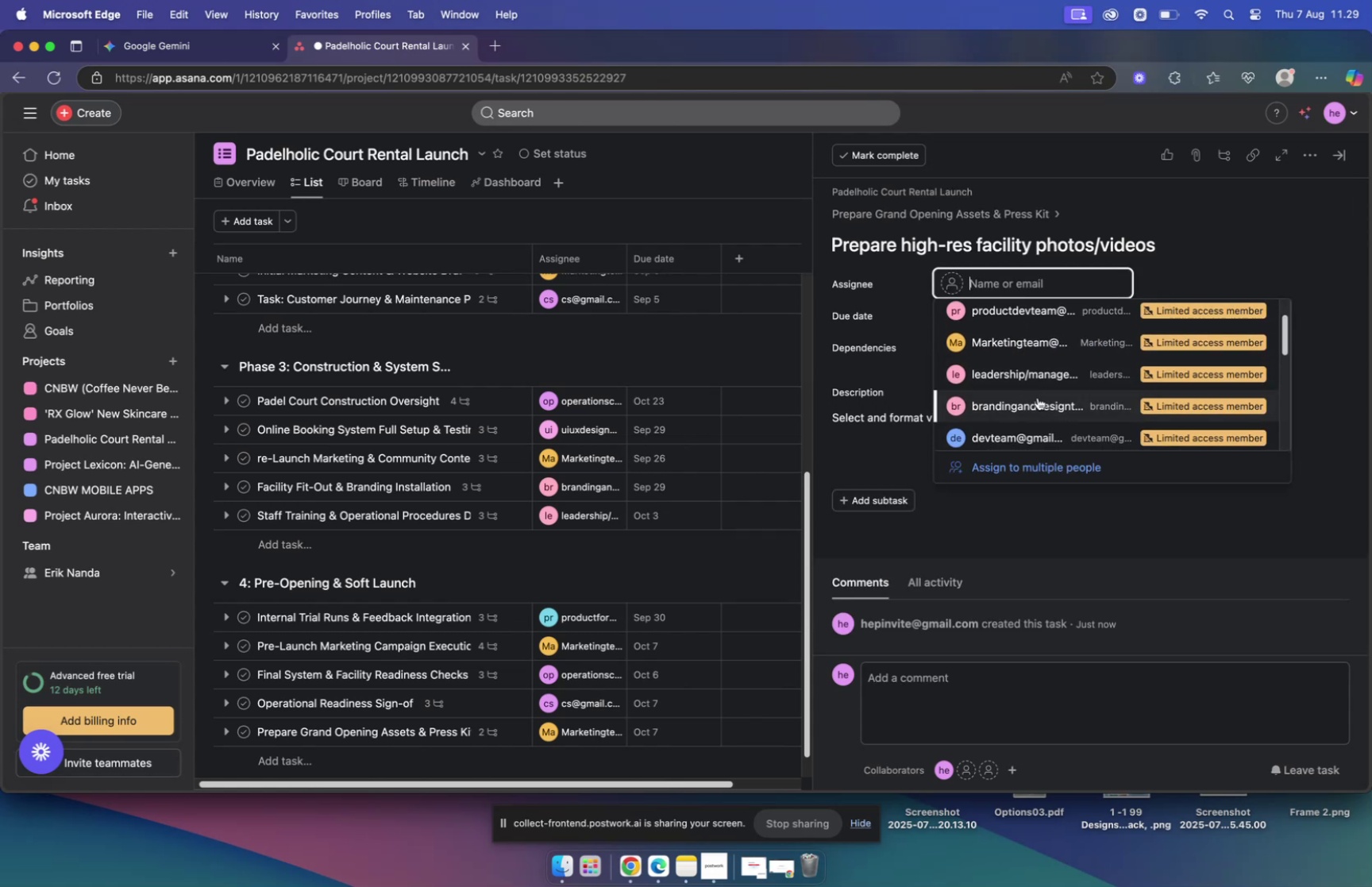 
left_click([1038, 397])
 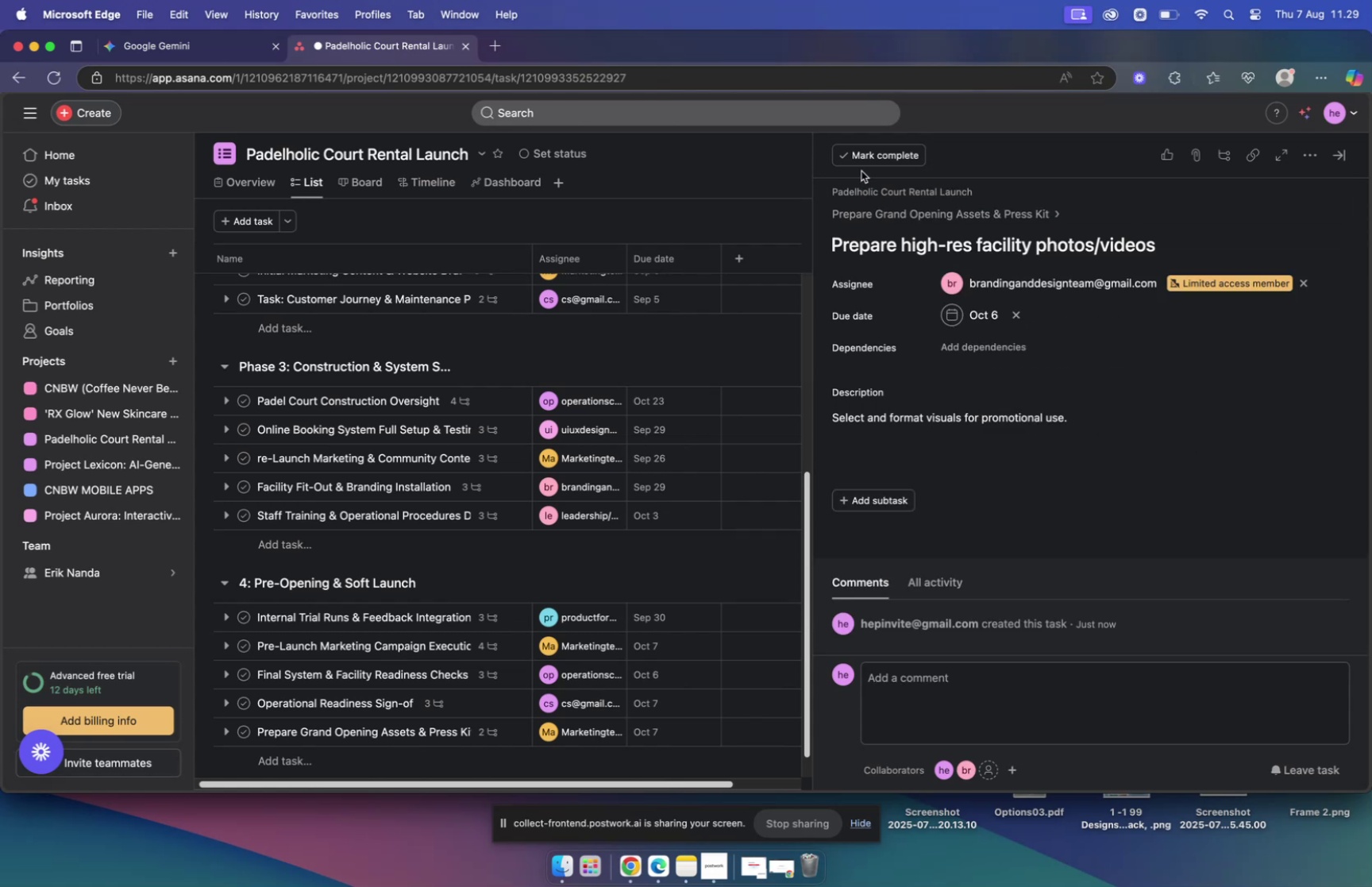 
left_click([877, 211])
 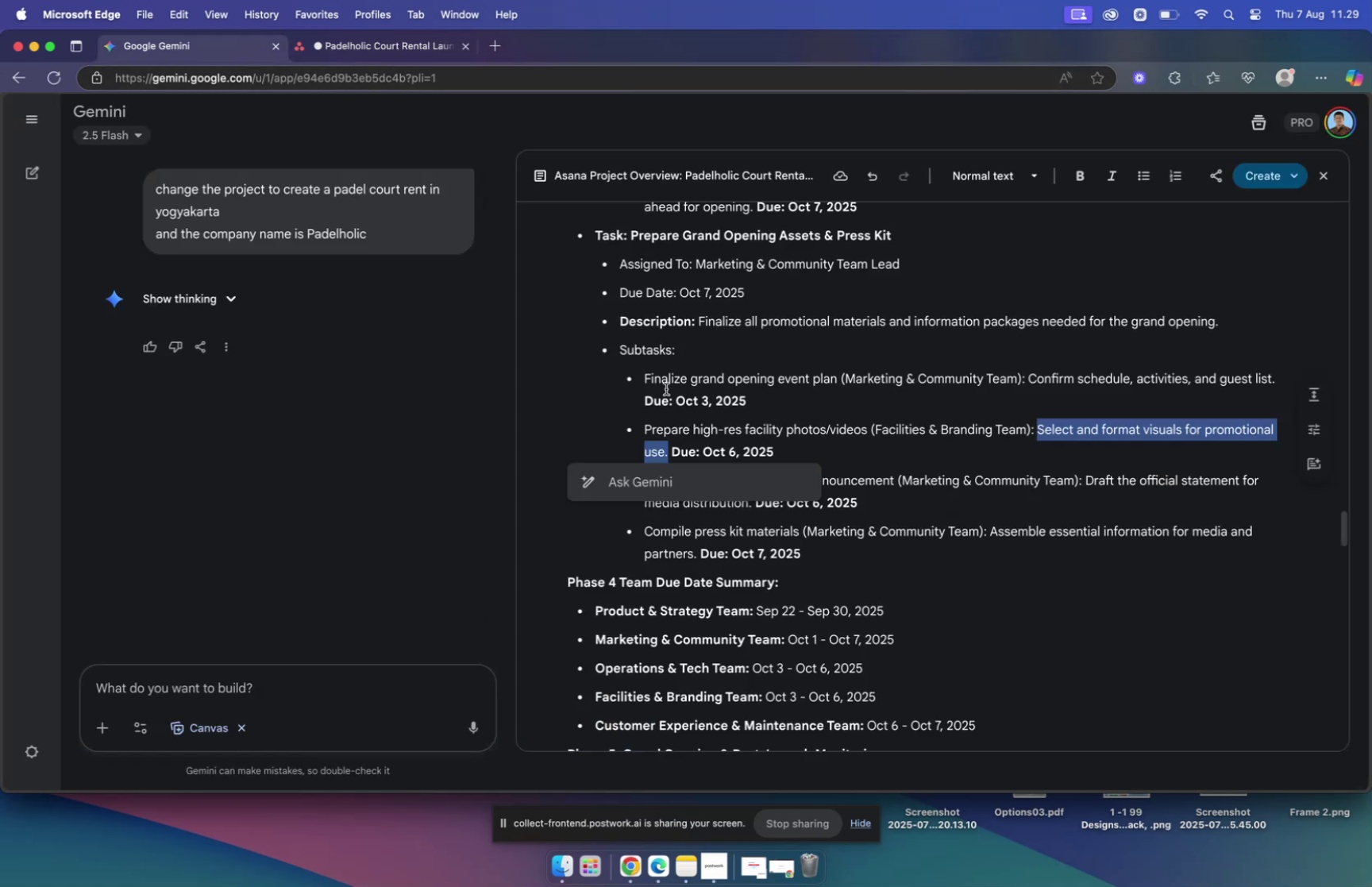 
scroll: coordinate [802, 453], scroll_direction: down, amount: 3.0
 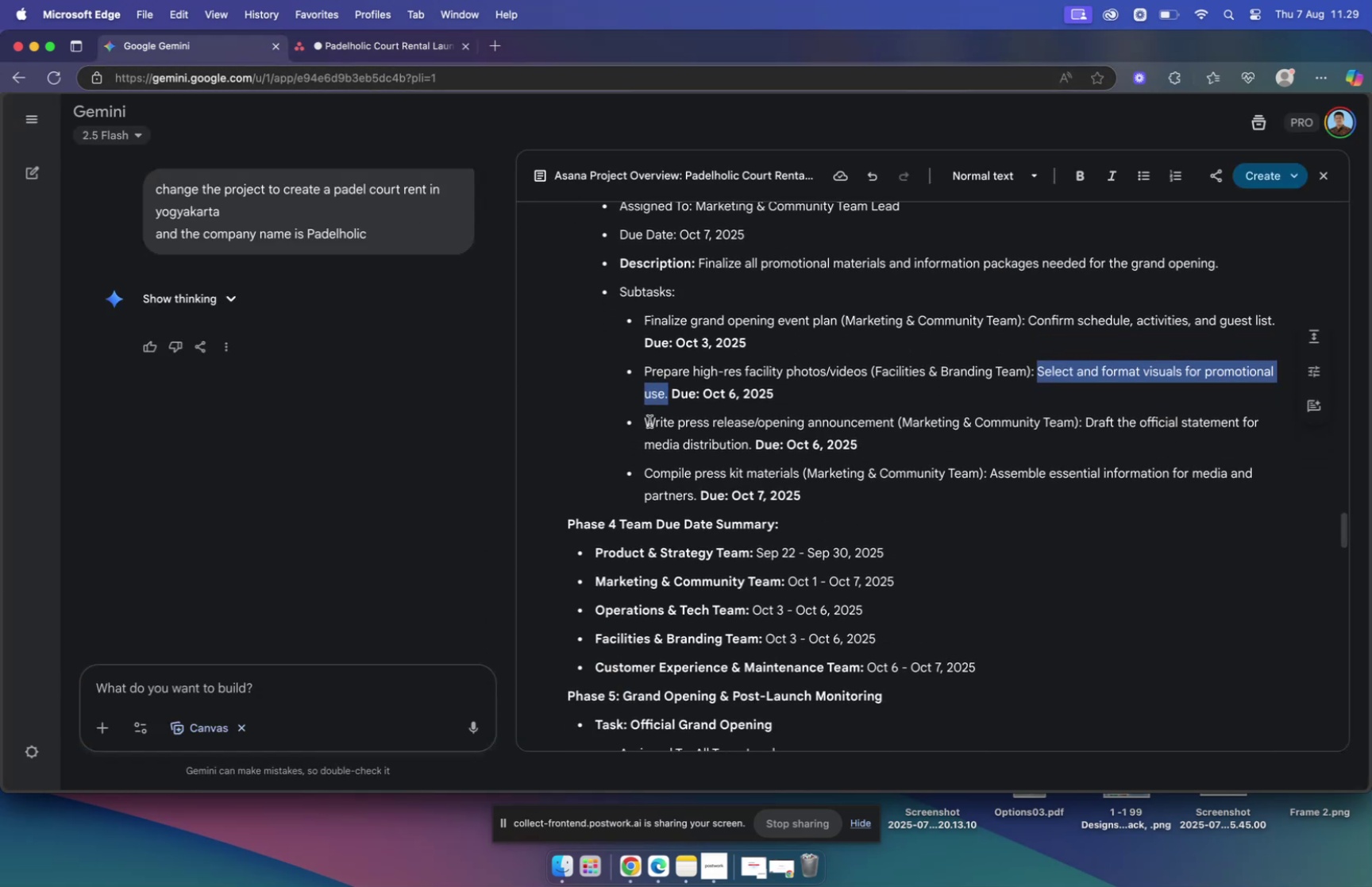 
left_click_drag(start_coordinate=[643, 421], to_coordinate=[896, 422])
 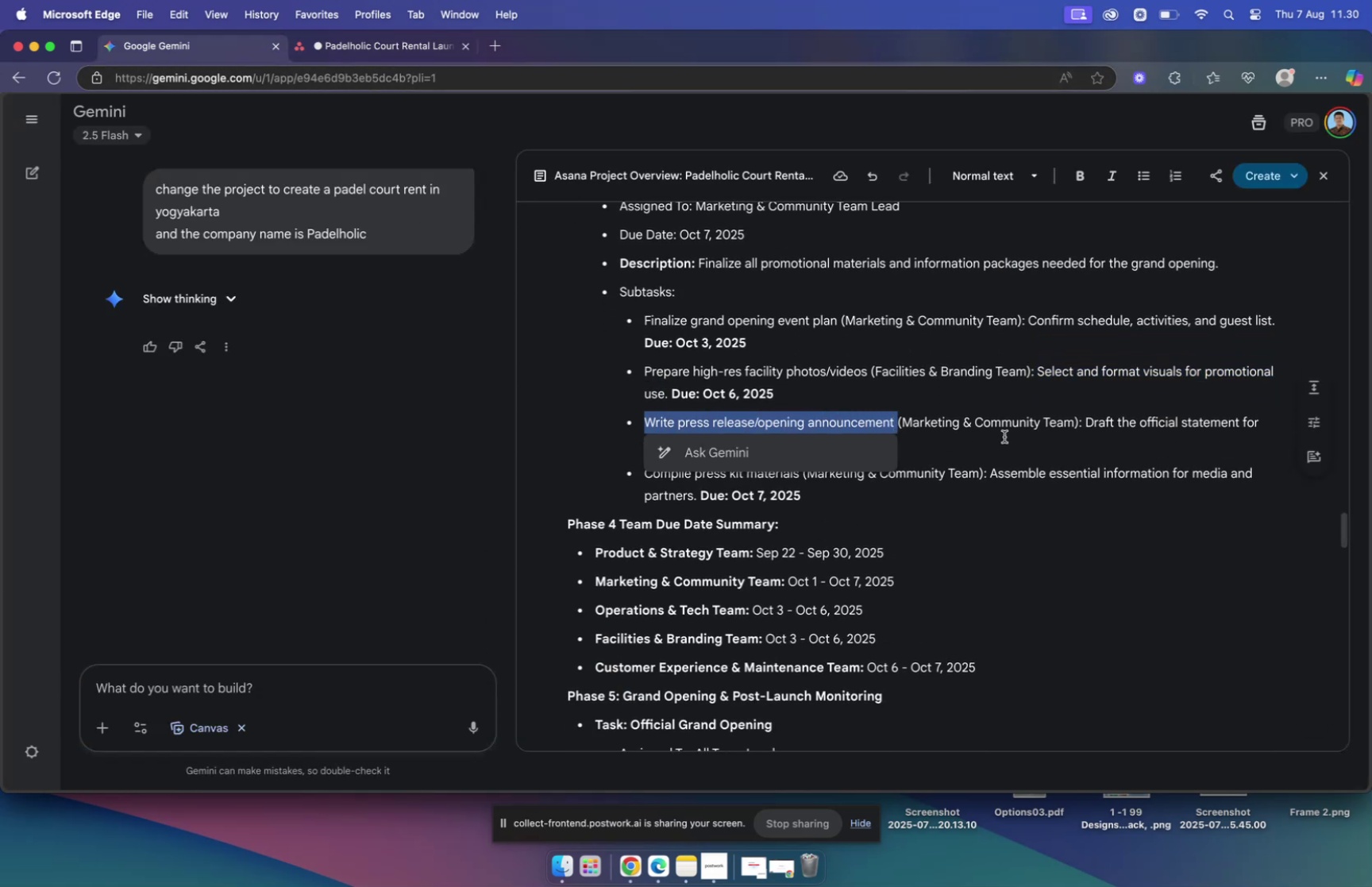 
key(Meta+MetaRight)
 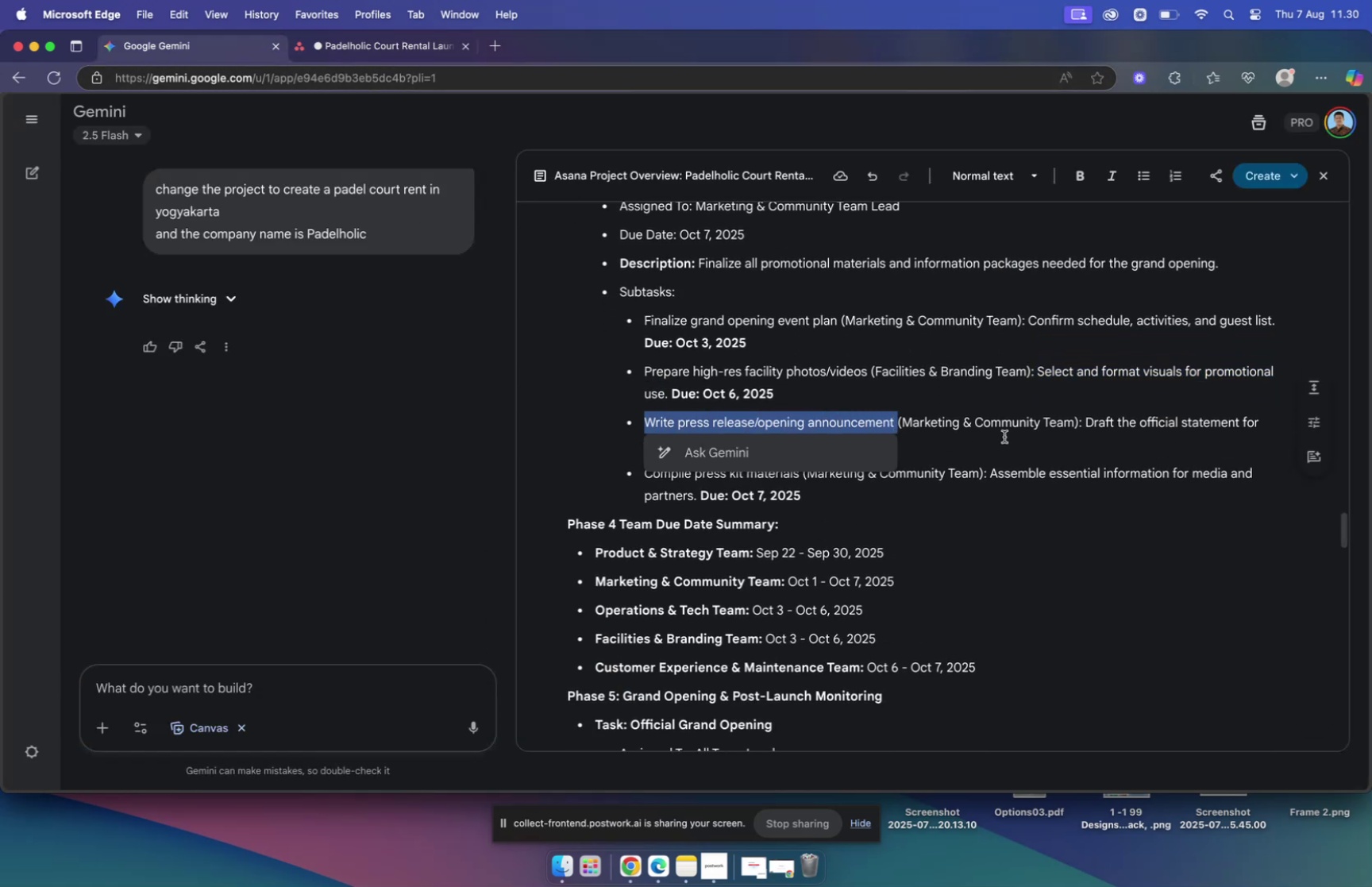 
key(Meta+C)
 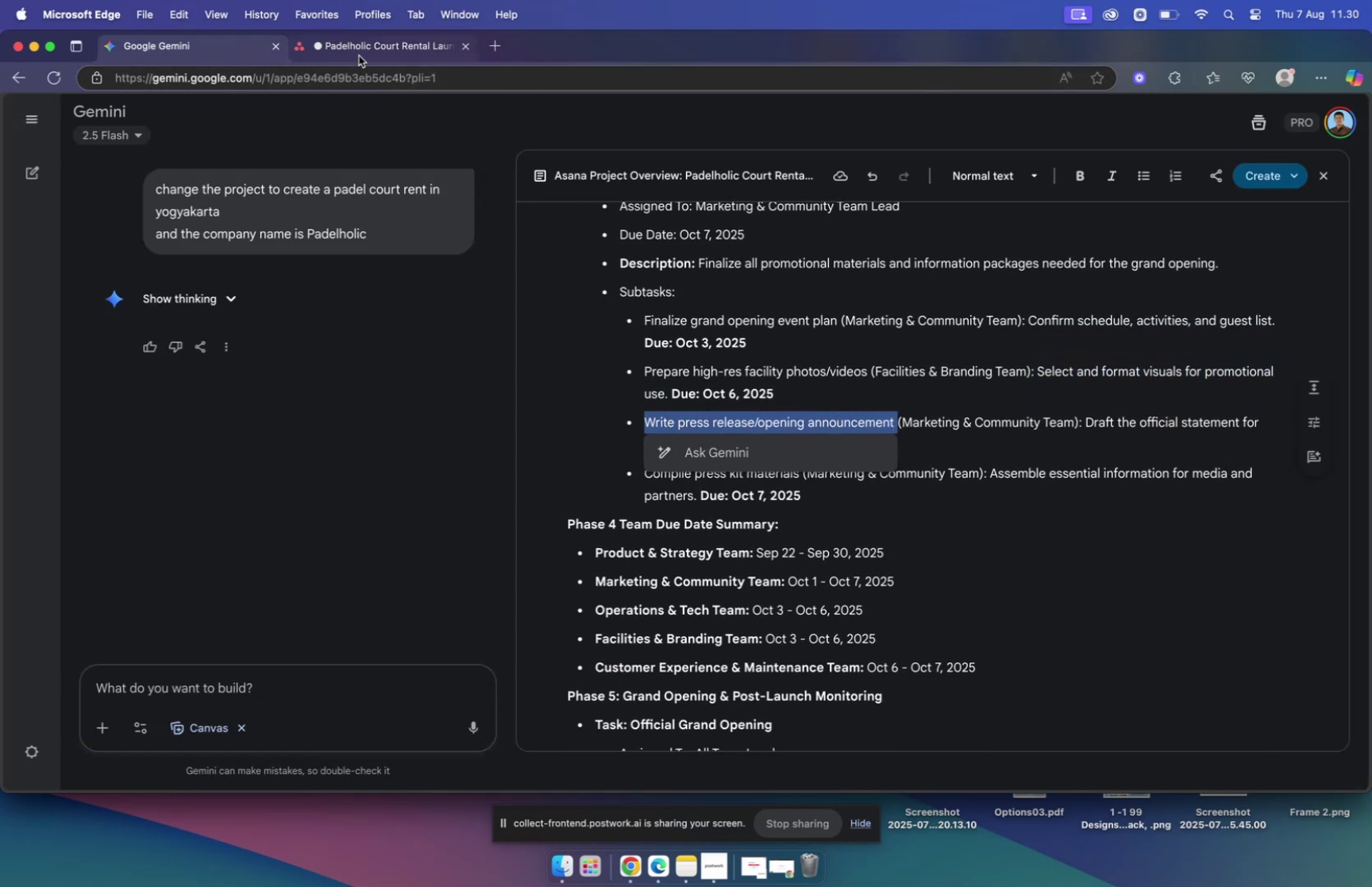 
left_click([359, 56])
 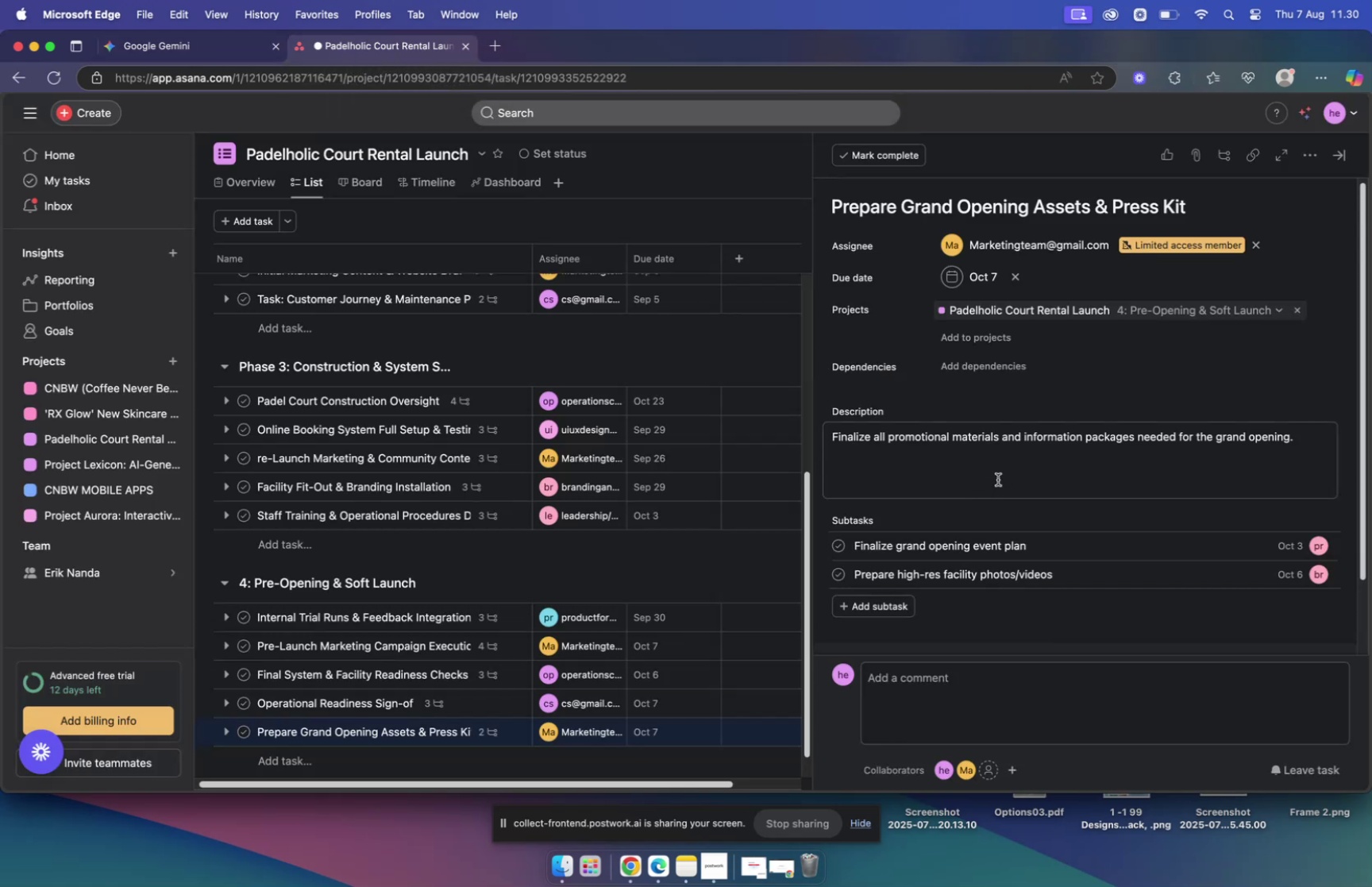 
wait(8.11)
 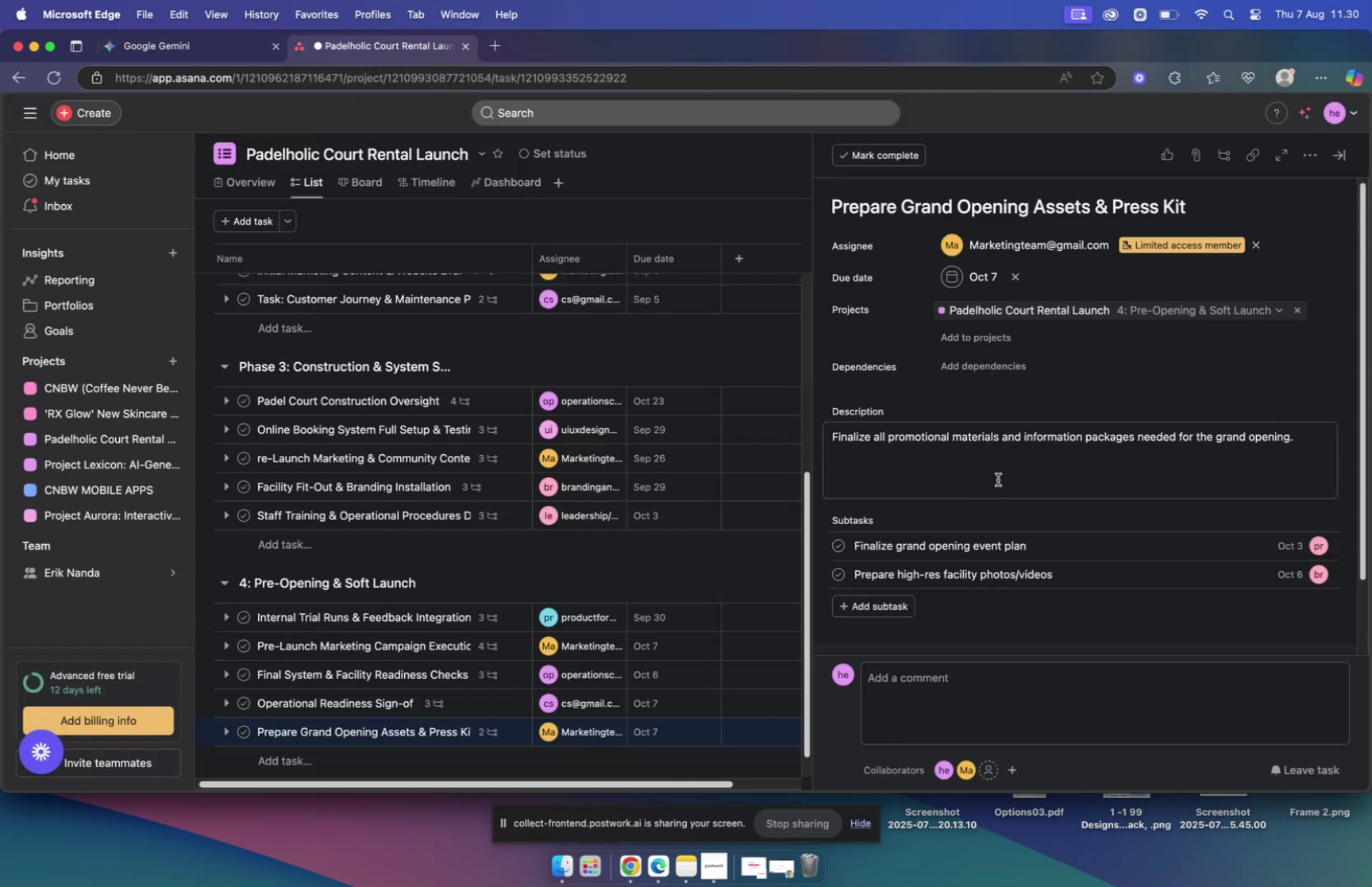 
key(Meta+MetaRight)
 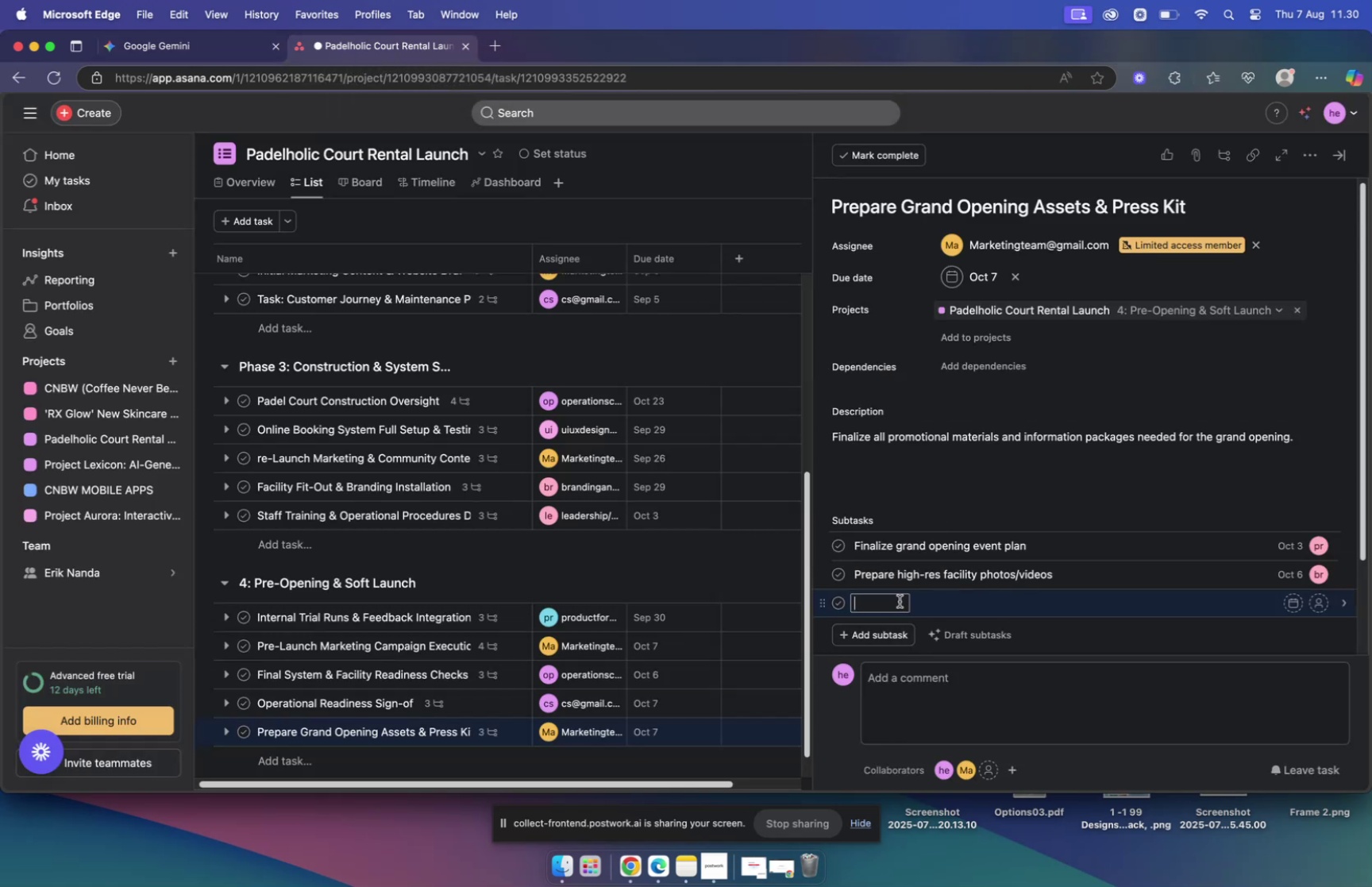 
key(Meta+V)
 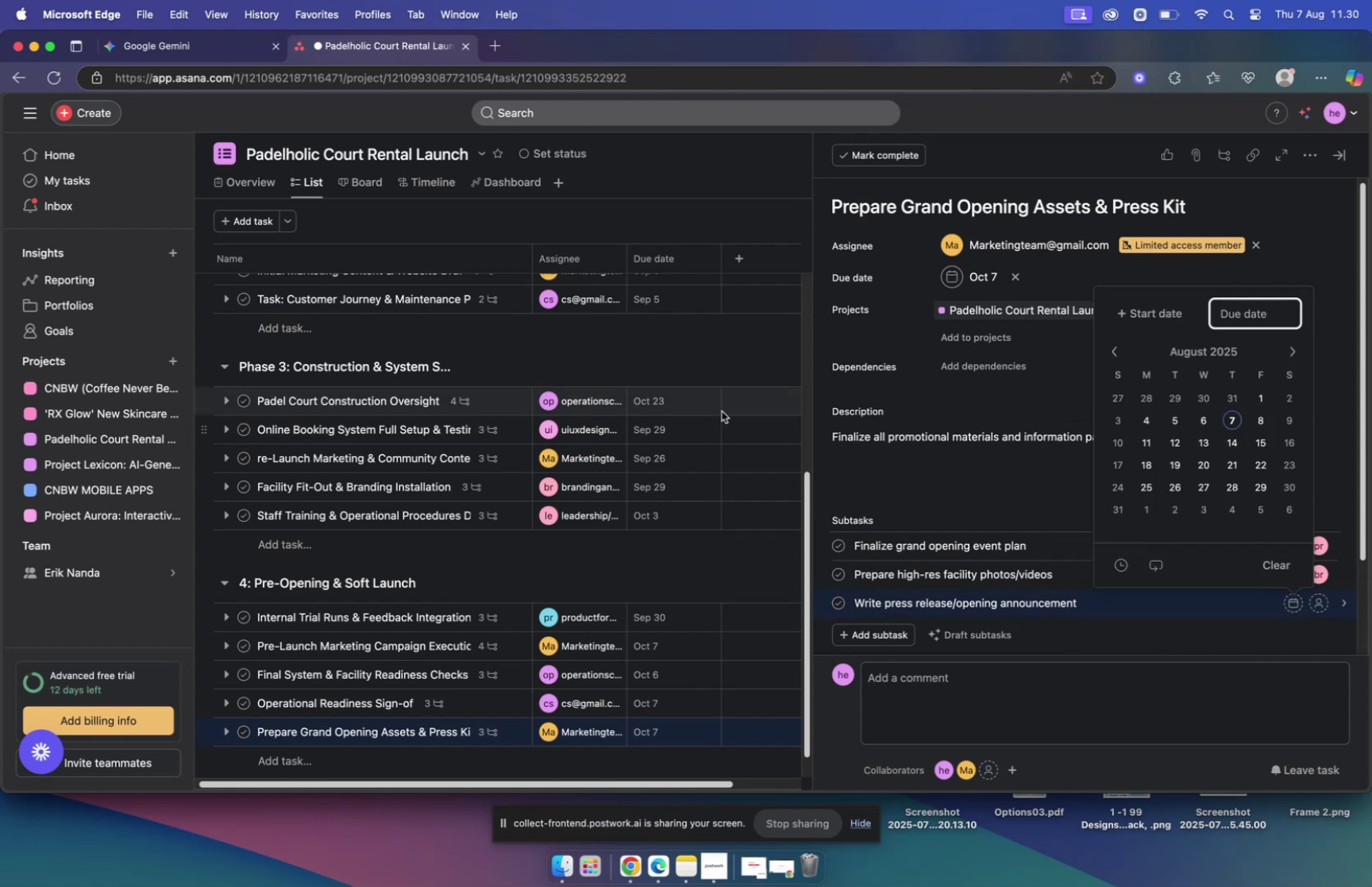 
left_click([164, 48])
 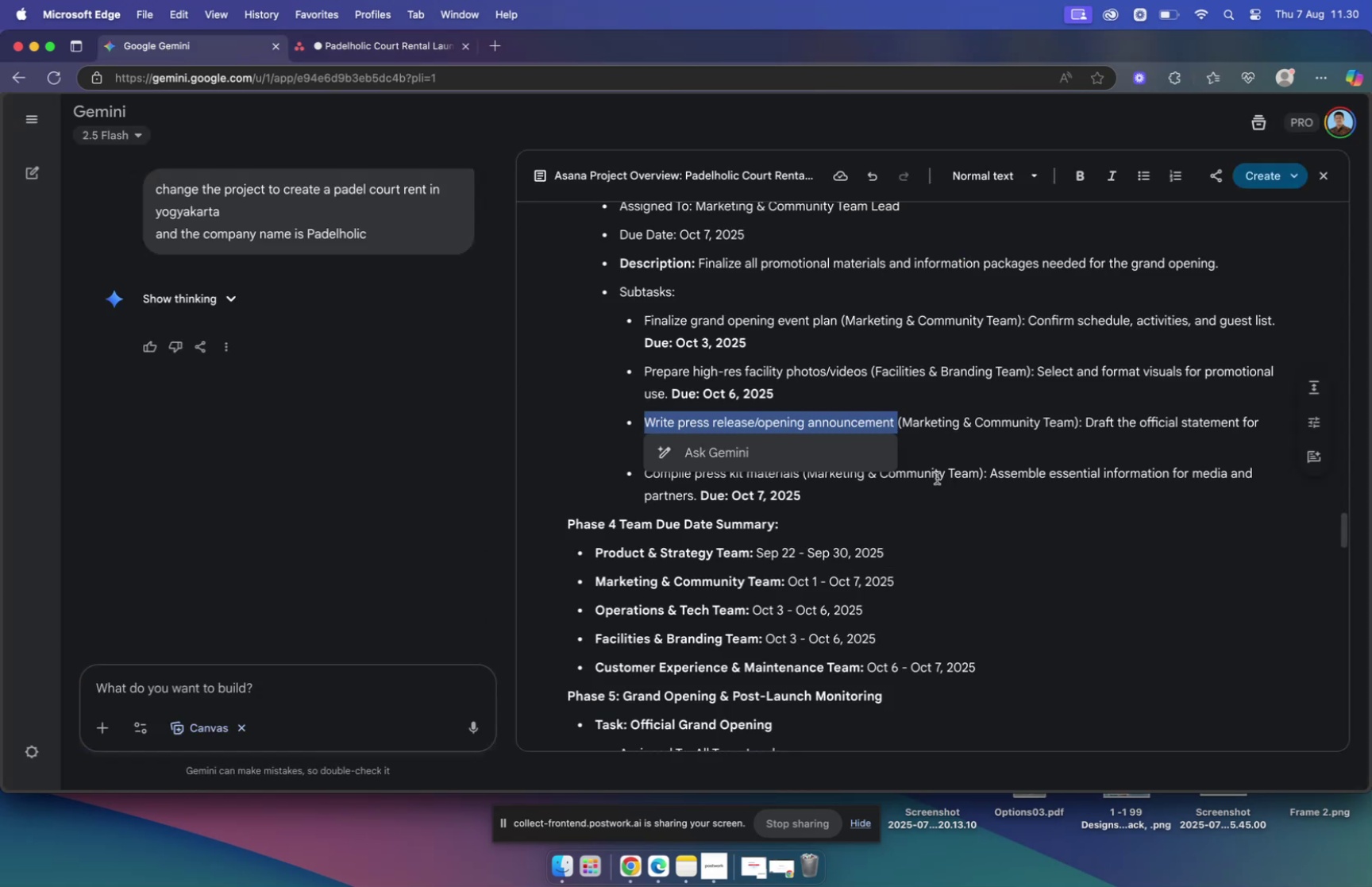 
left_click([974, 445])
 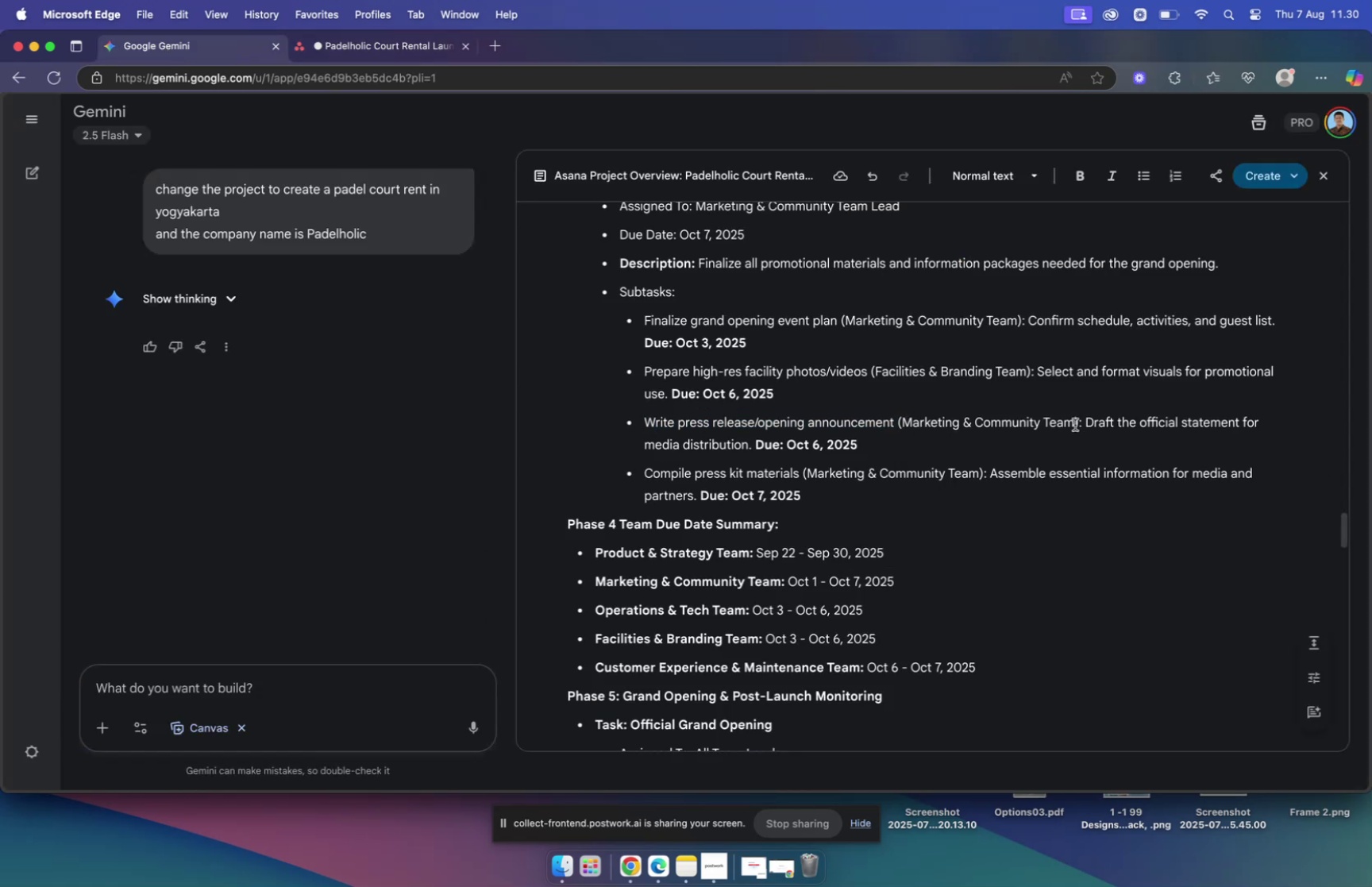 
left_click_drag(start_coordinate=[1086, 421], to_coordinate=[750, 452])
 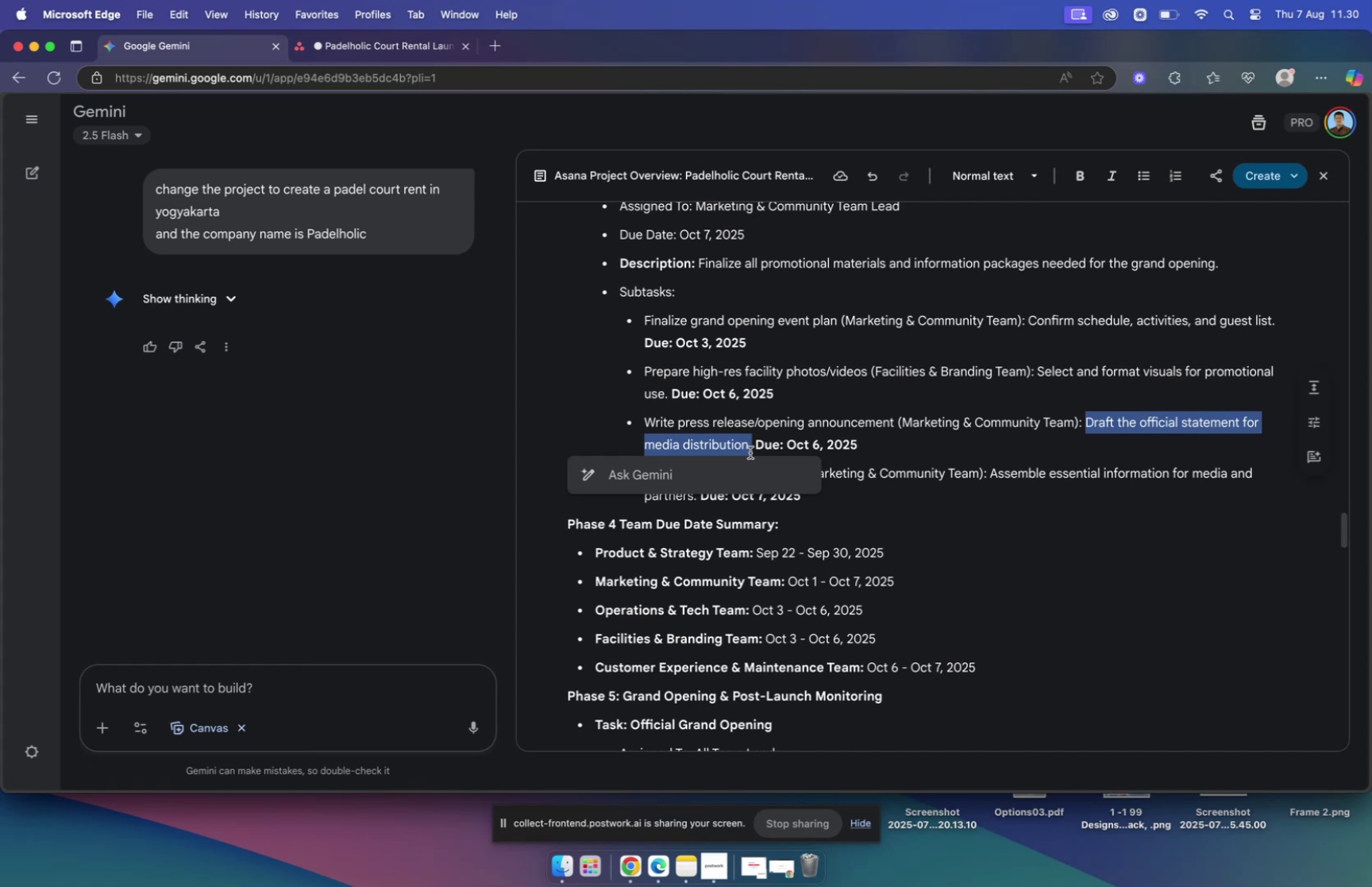 
key(Meta+MetaRight)
 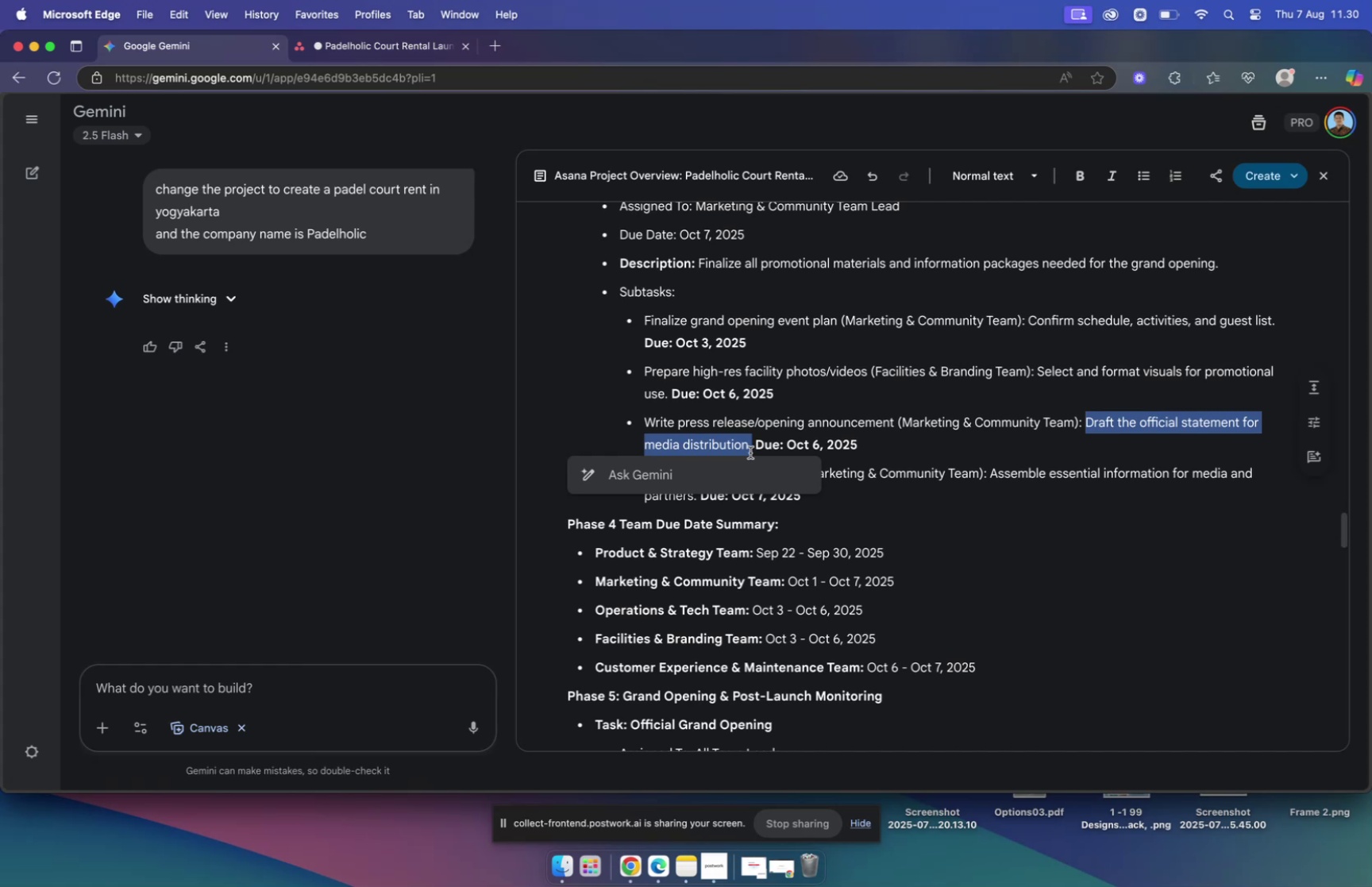 
key(C)
 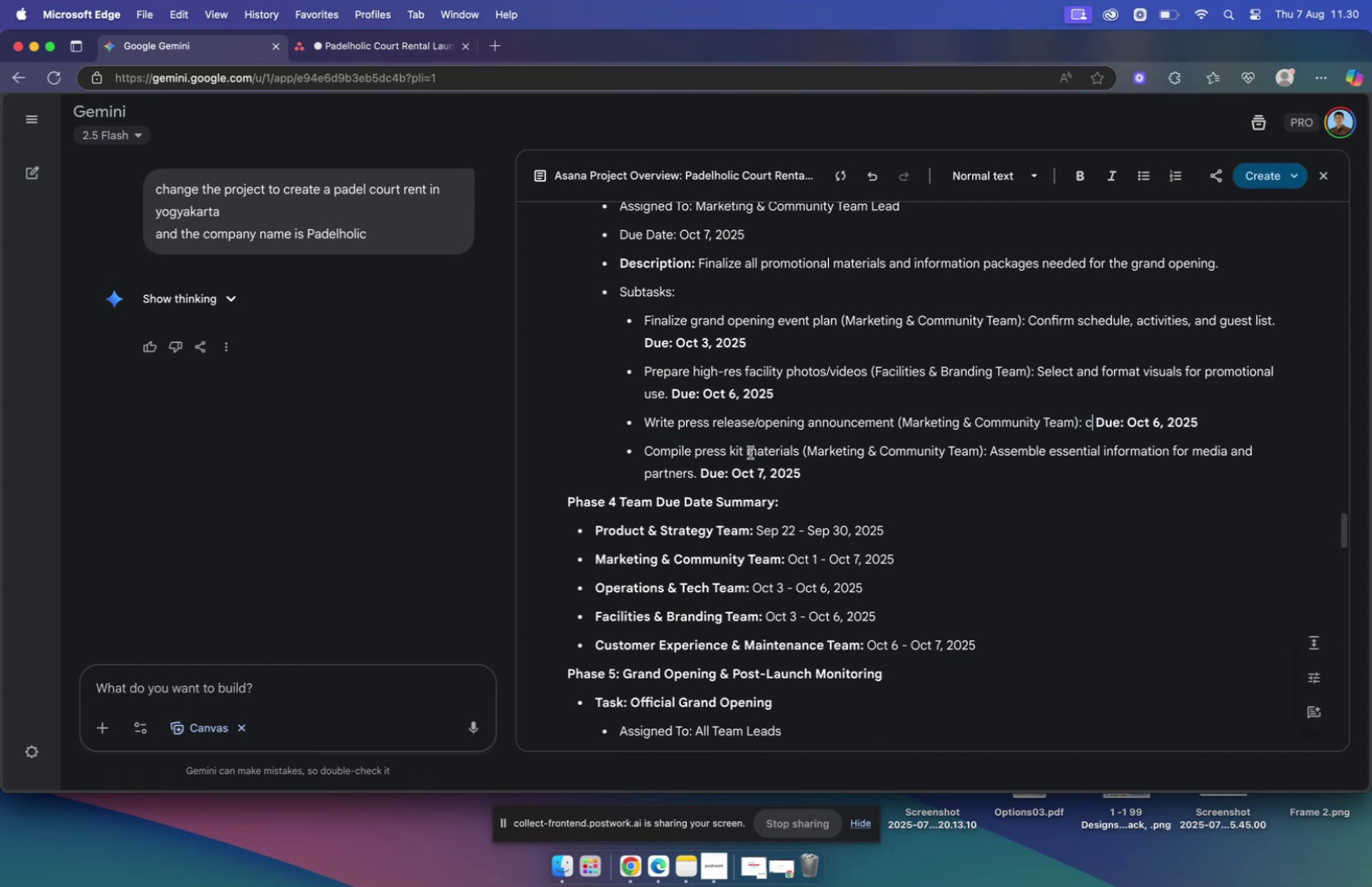 
key(Meta+CommandLeft)
 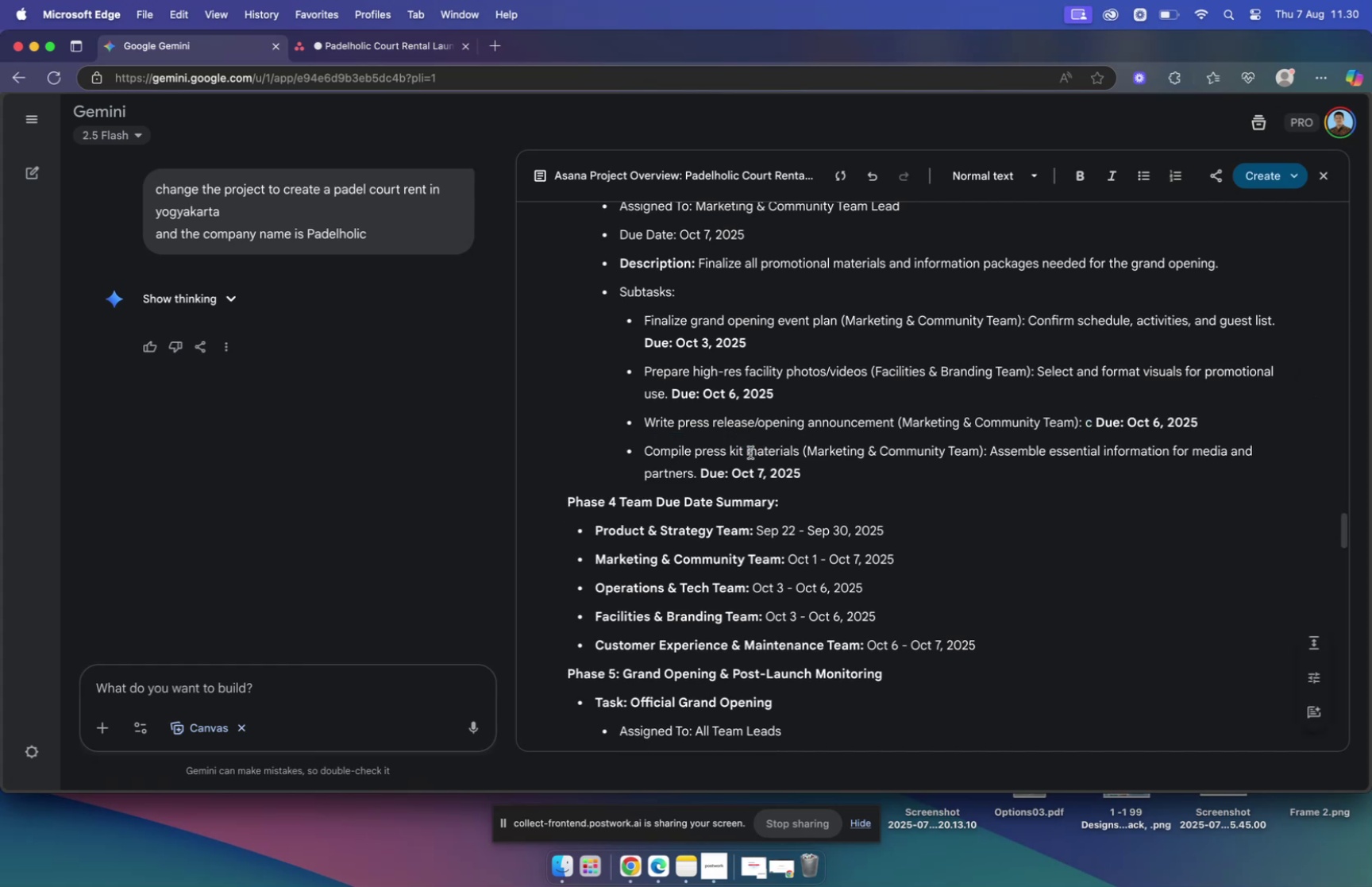 
key(Meta+Z)
 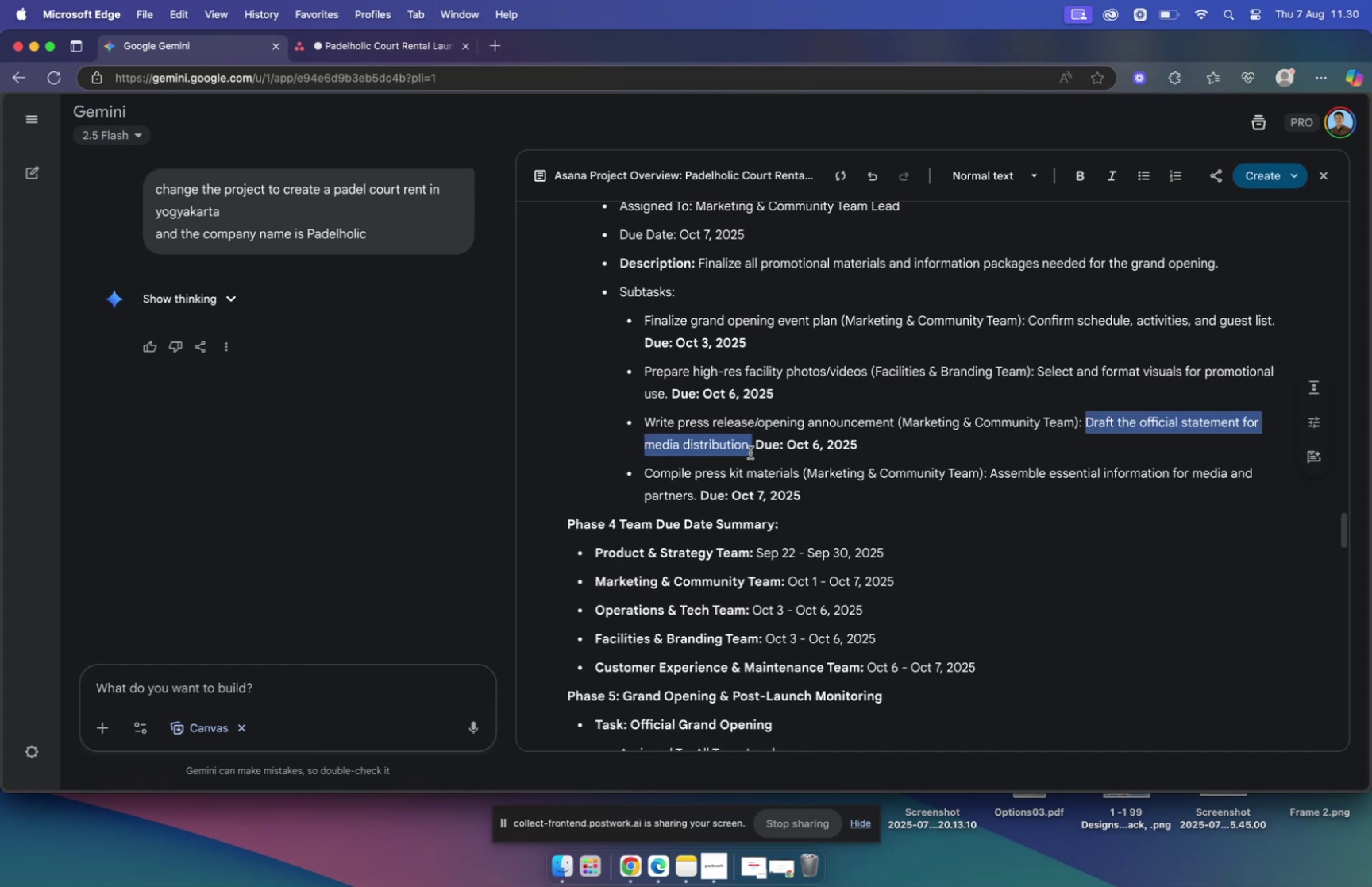 
key(Meta+MetaRight)
 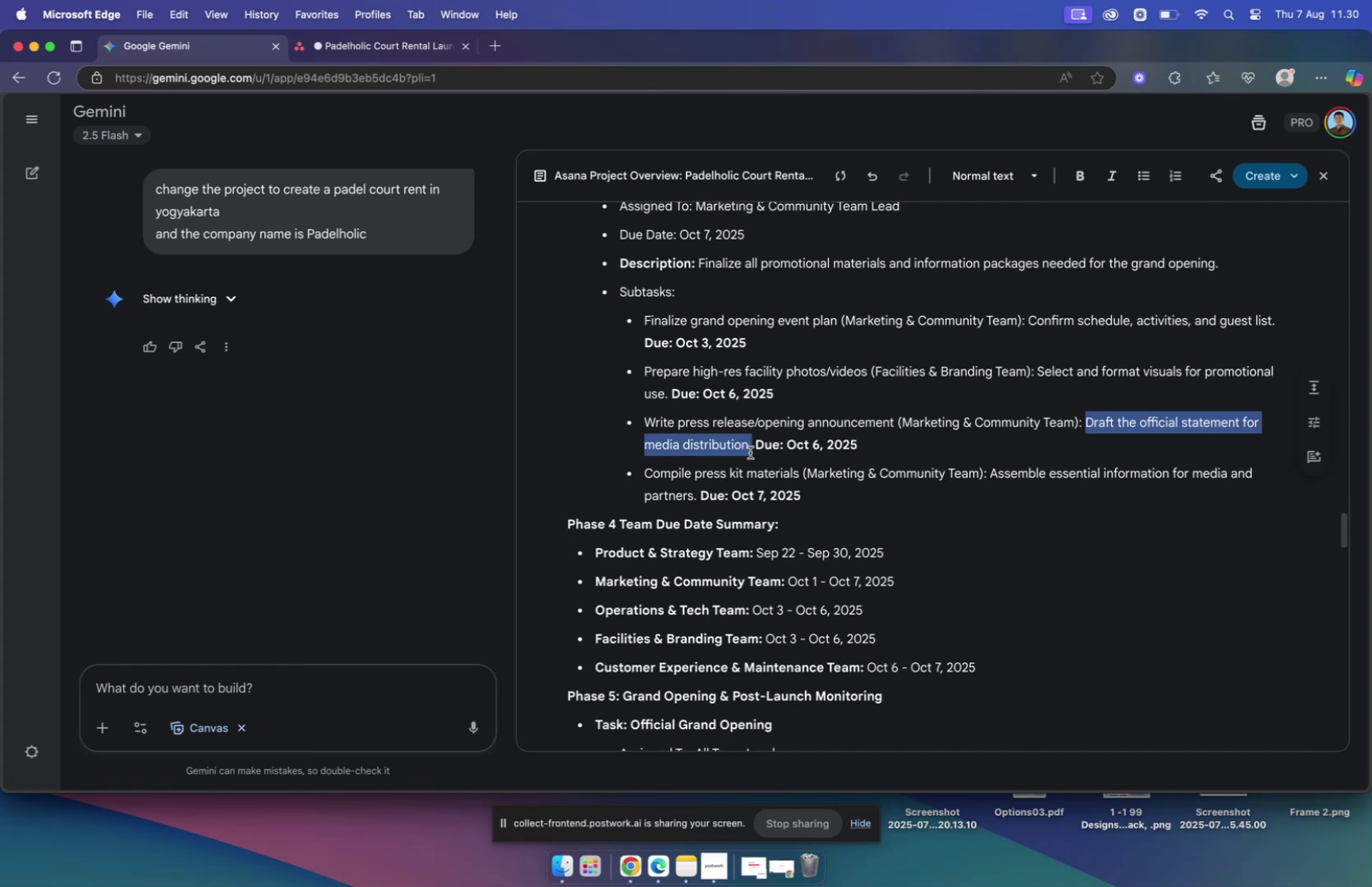 
key(C)
 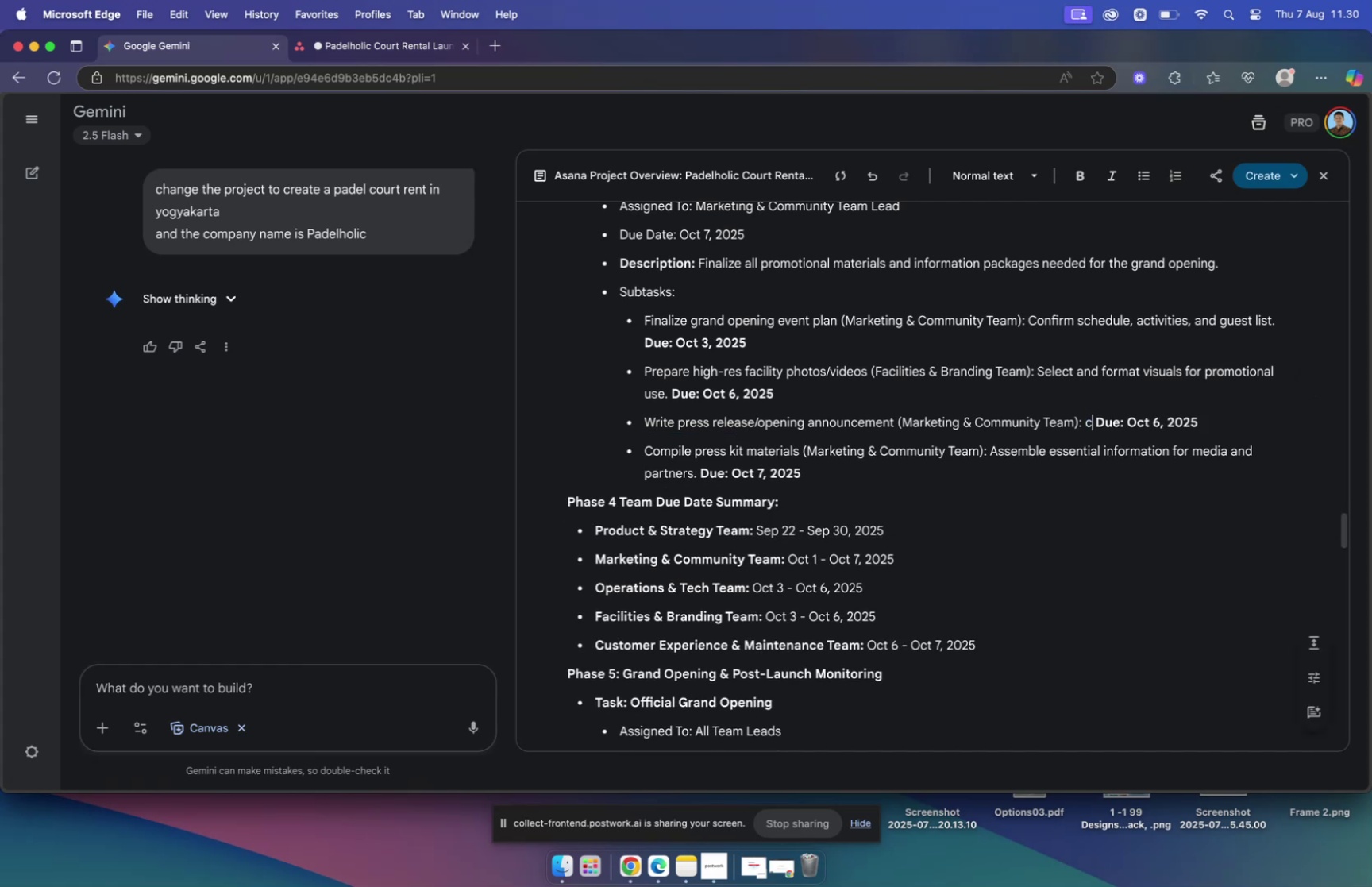 
key(Meta+CommandLeft)
 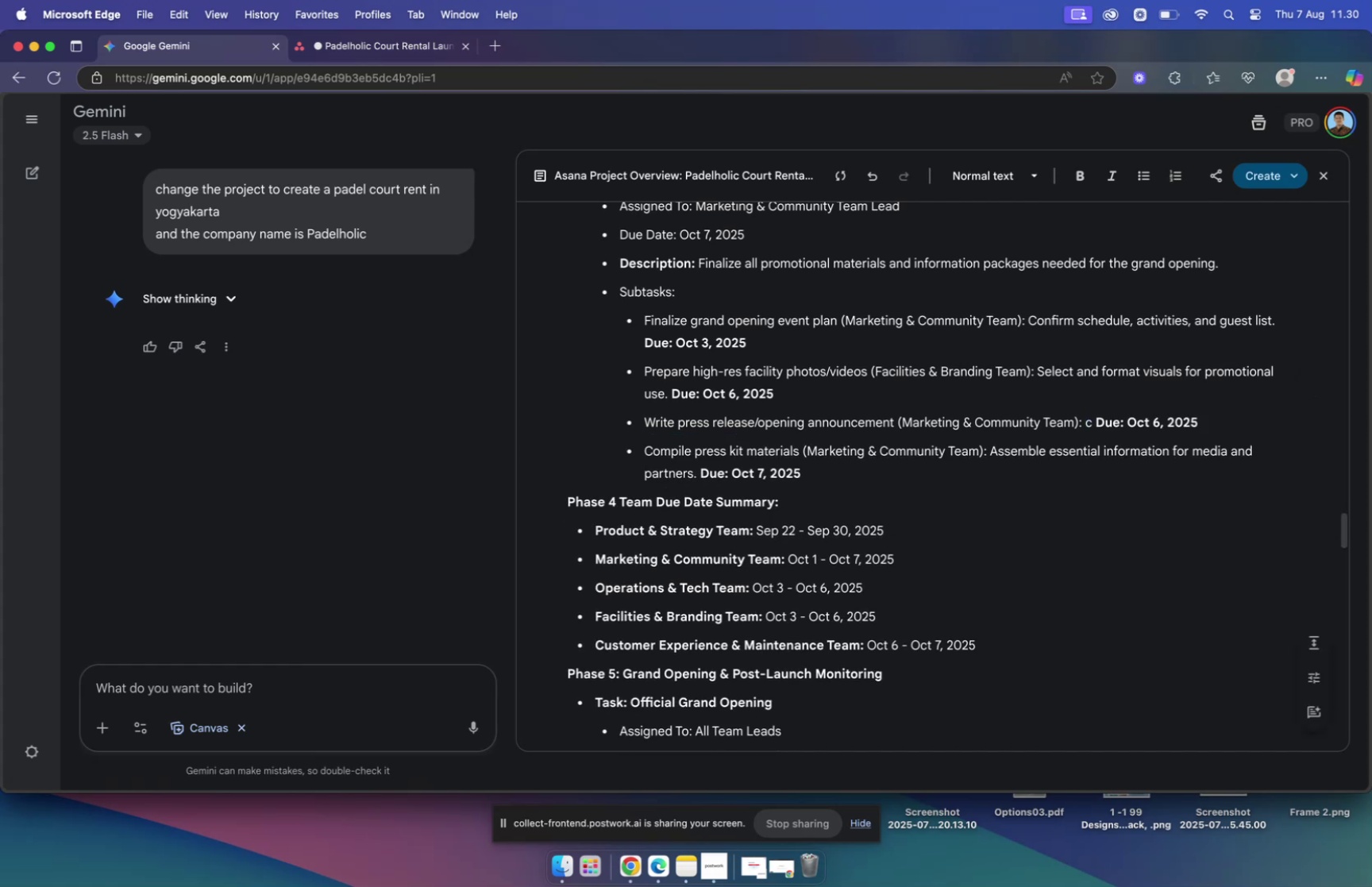 
key(Meta+Z)
 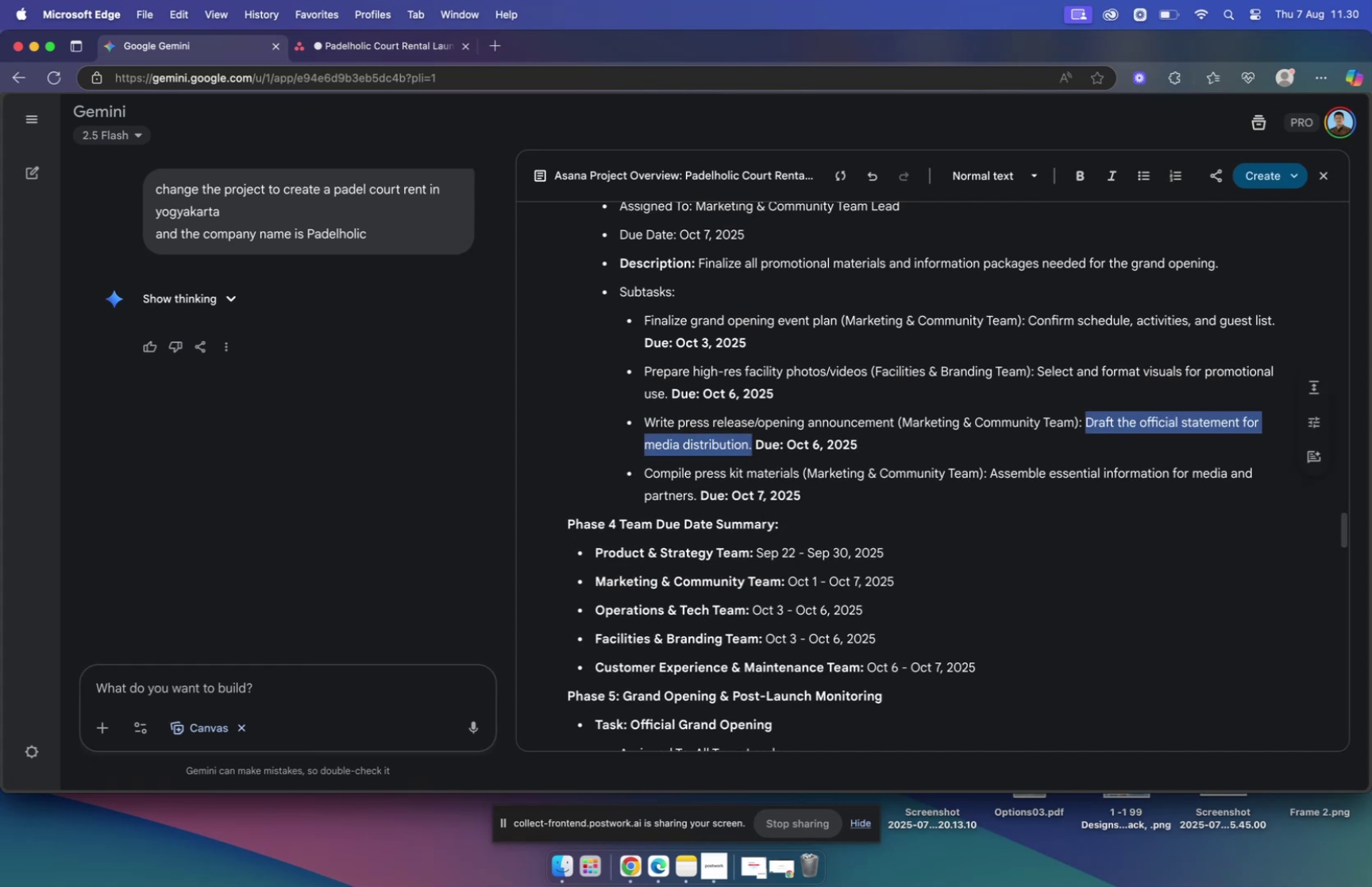 
key(Meta+C)
 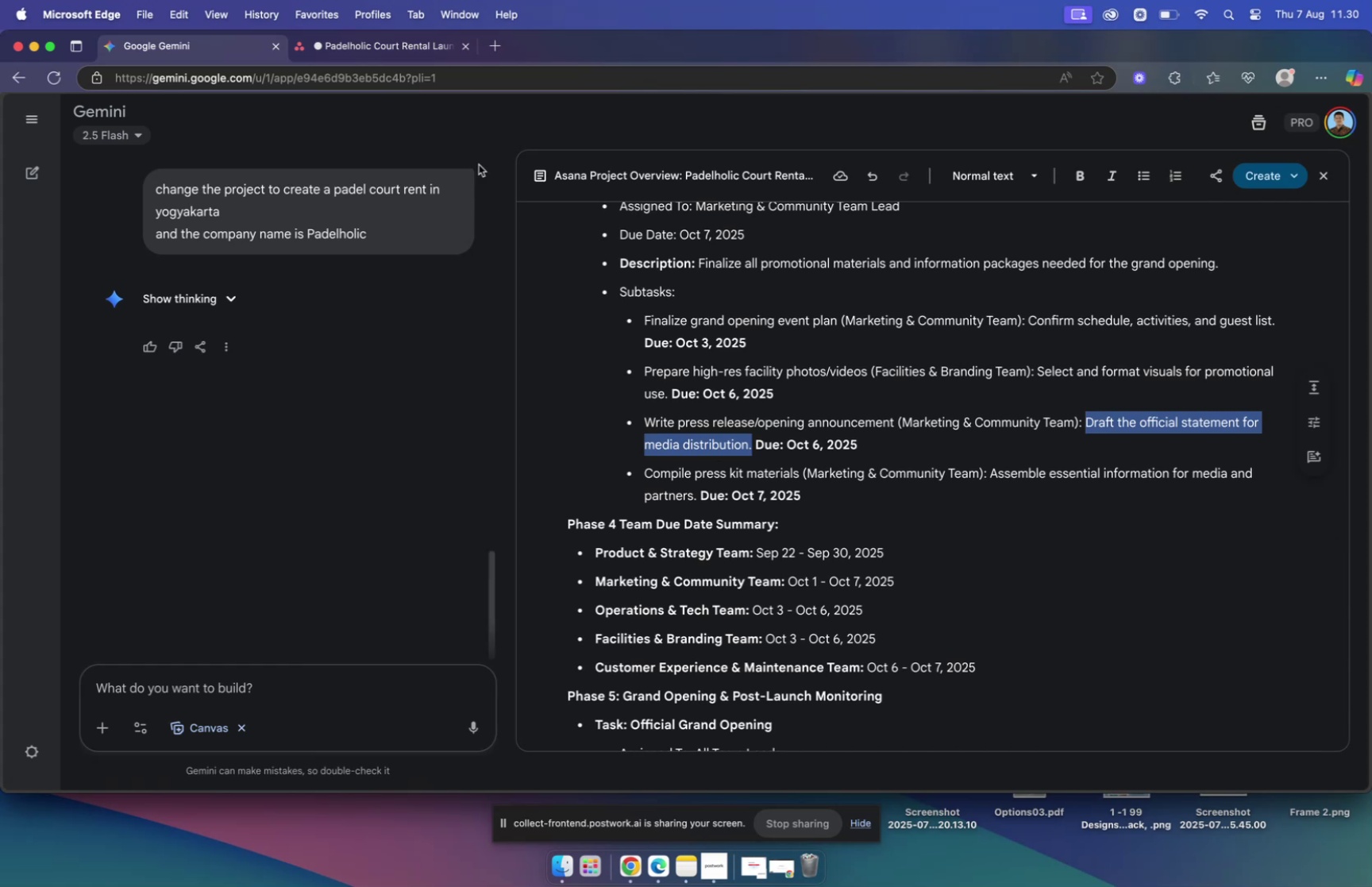 
left_click([414, 41])
 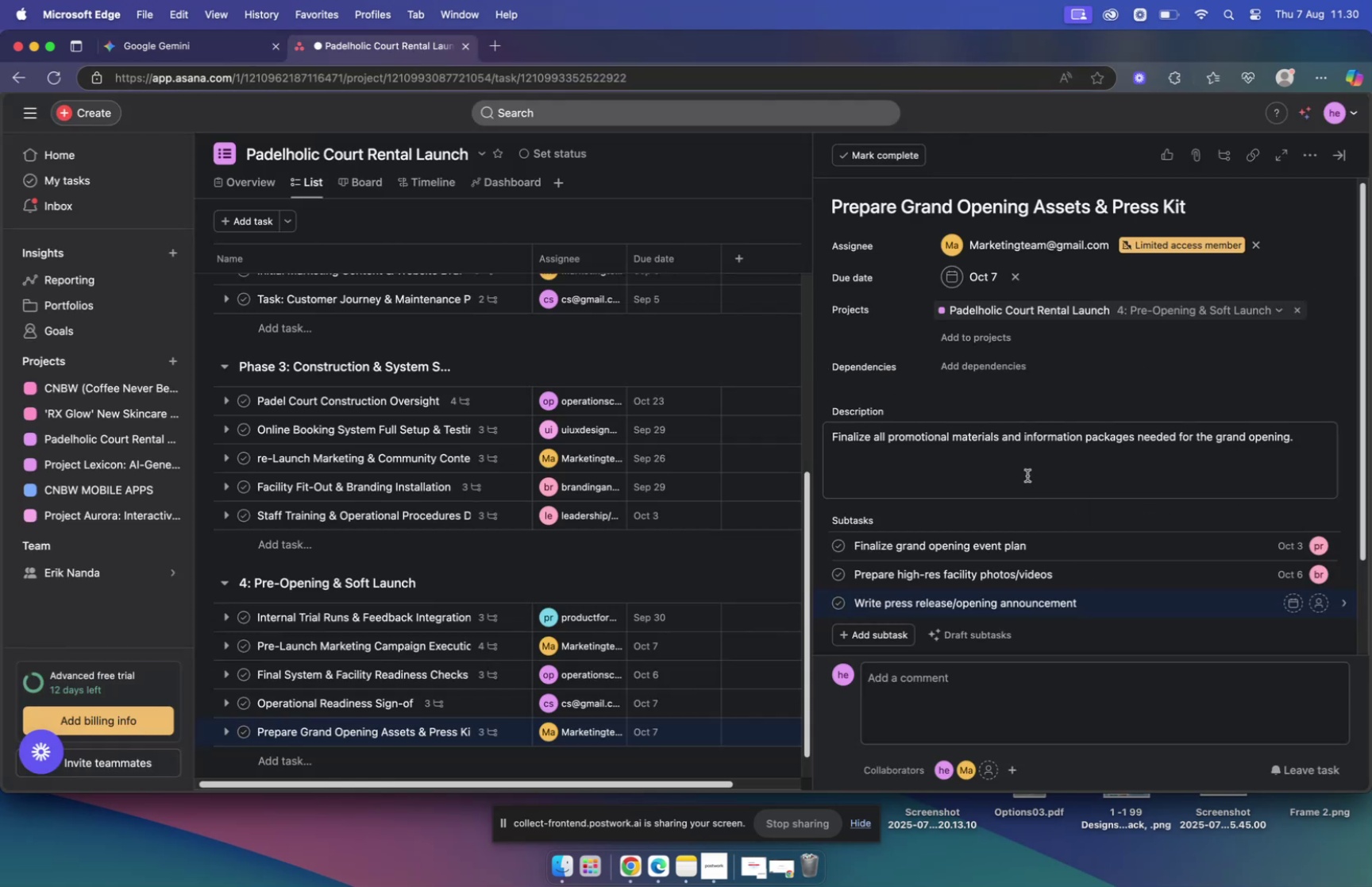 
wait(5.77)
 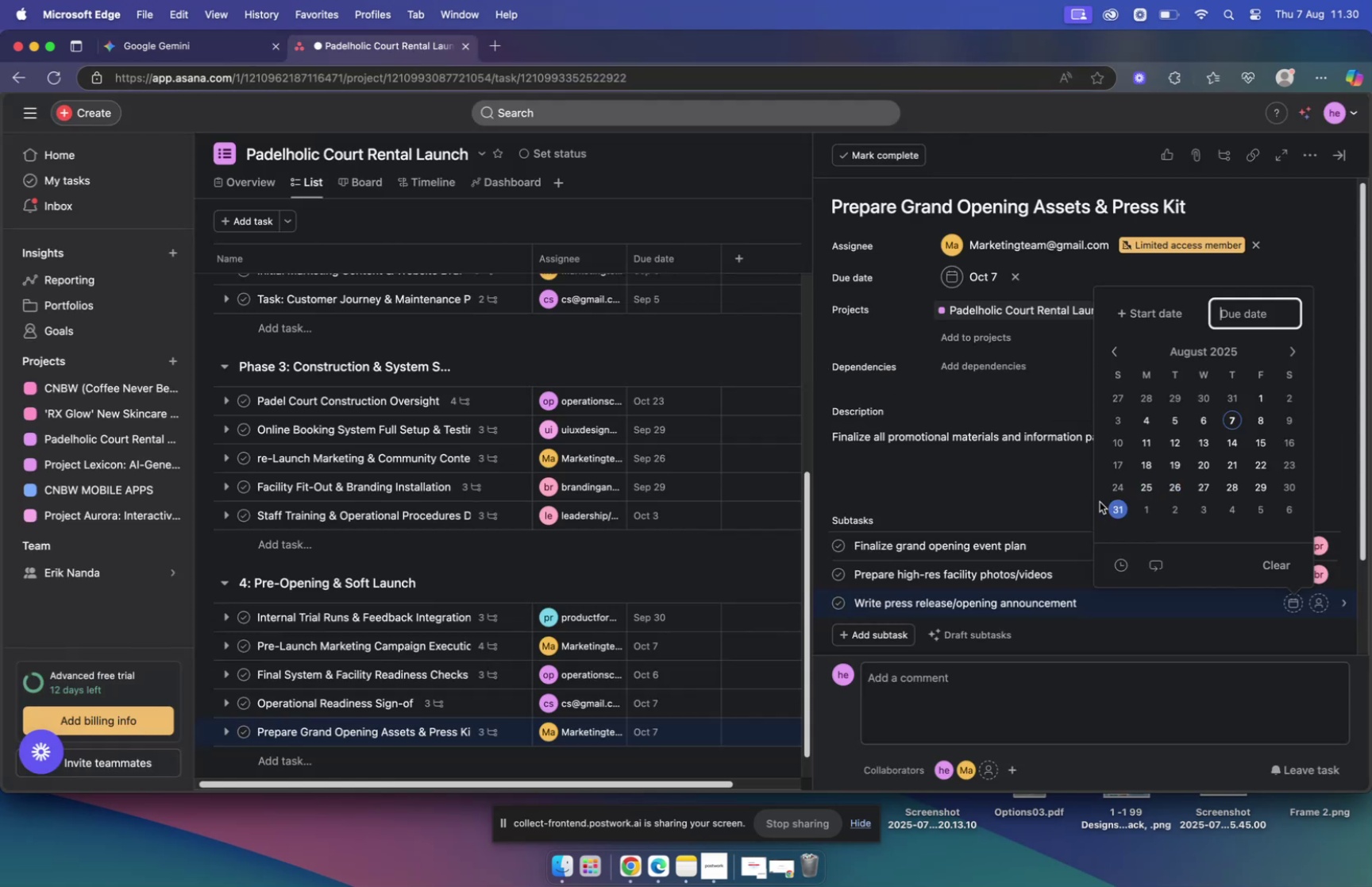 
left_click([1181, 604])
 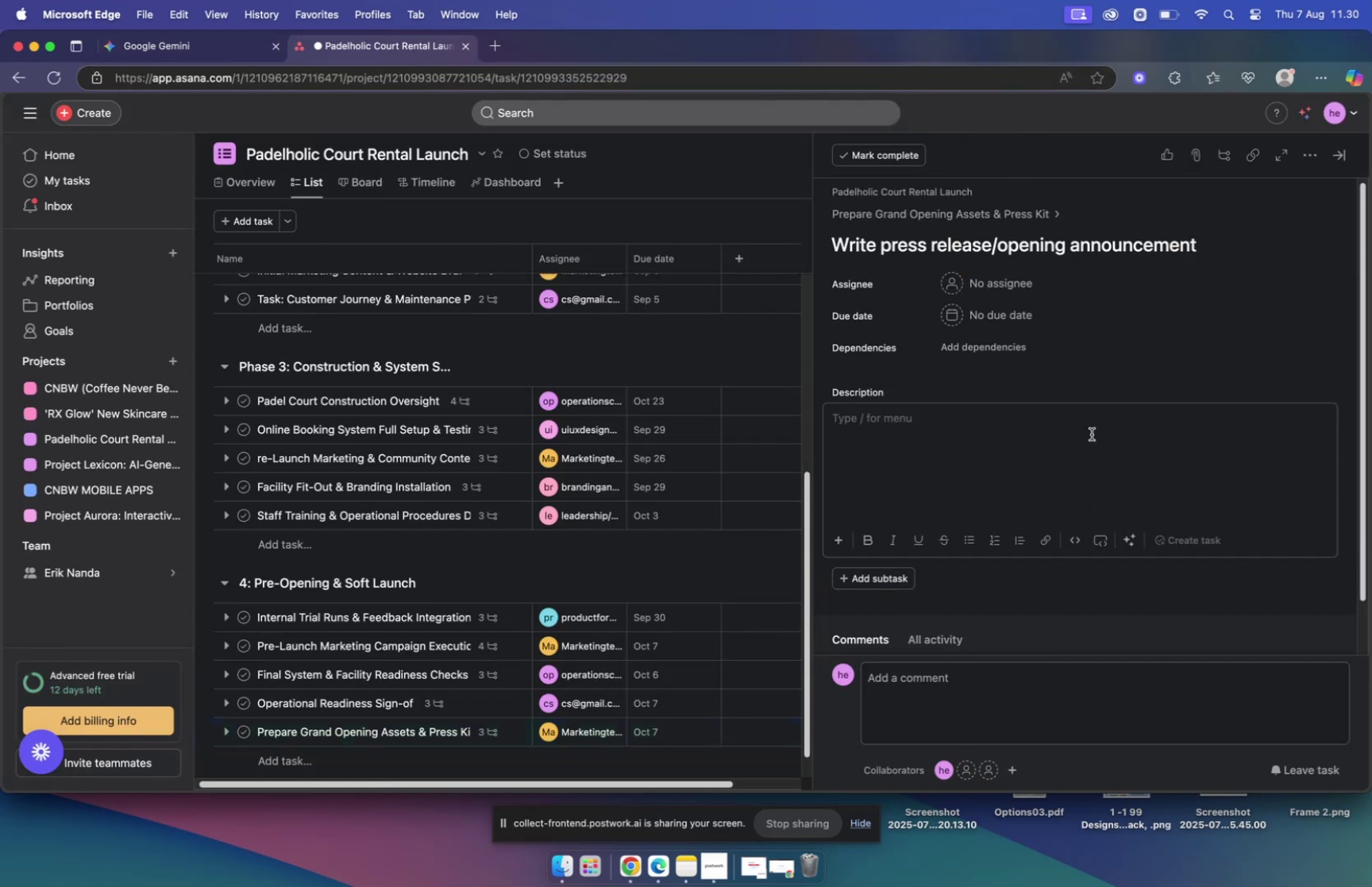 
key(Meta+MetaRight)
 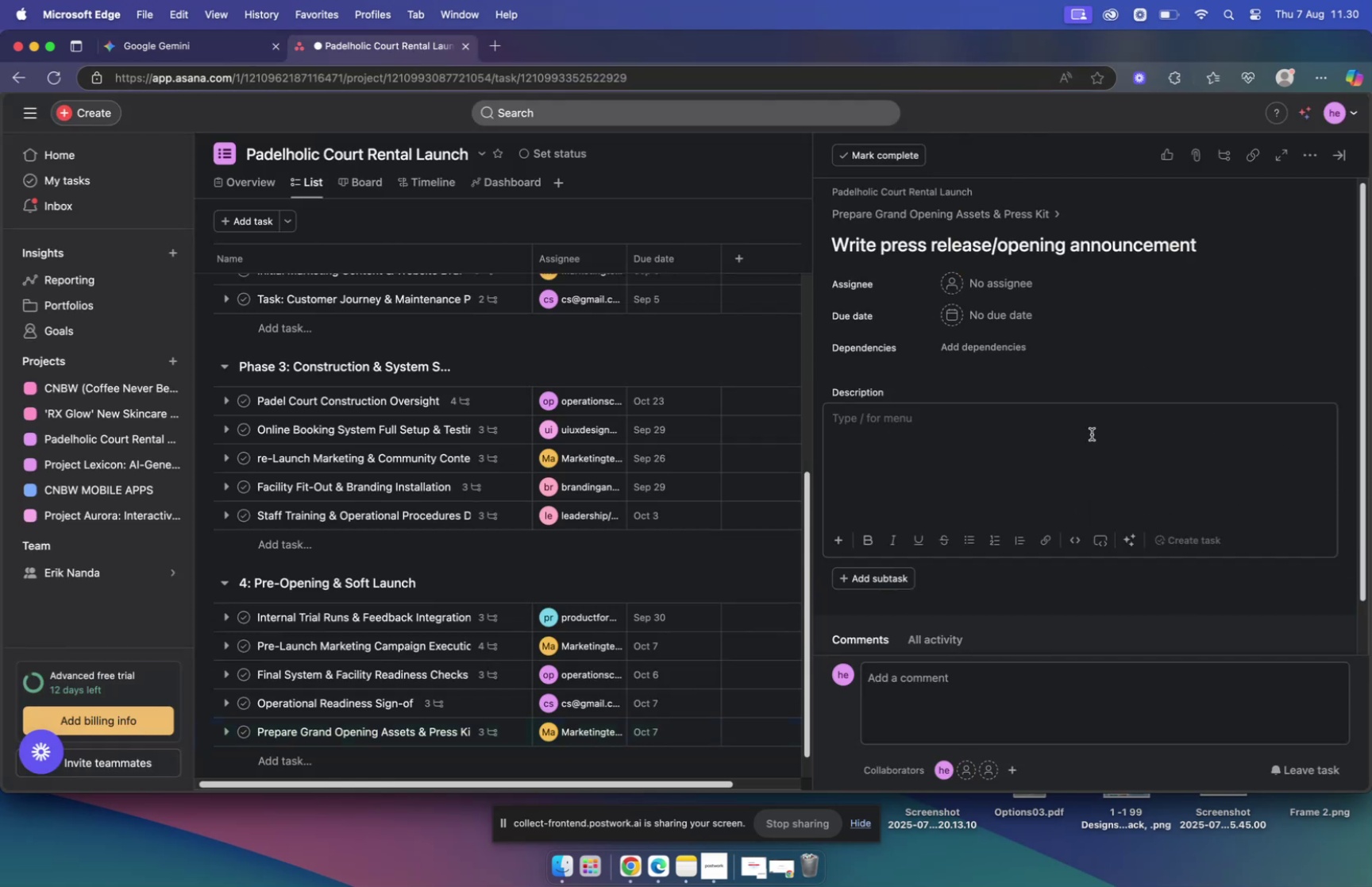 
key(Meta+V)
 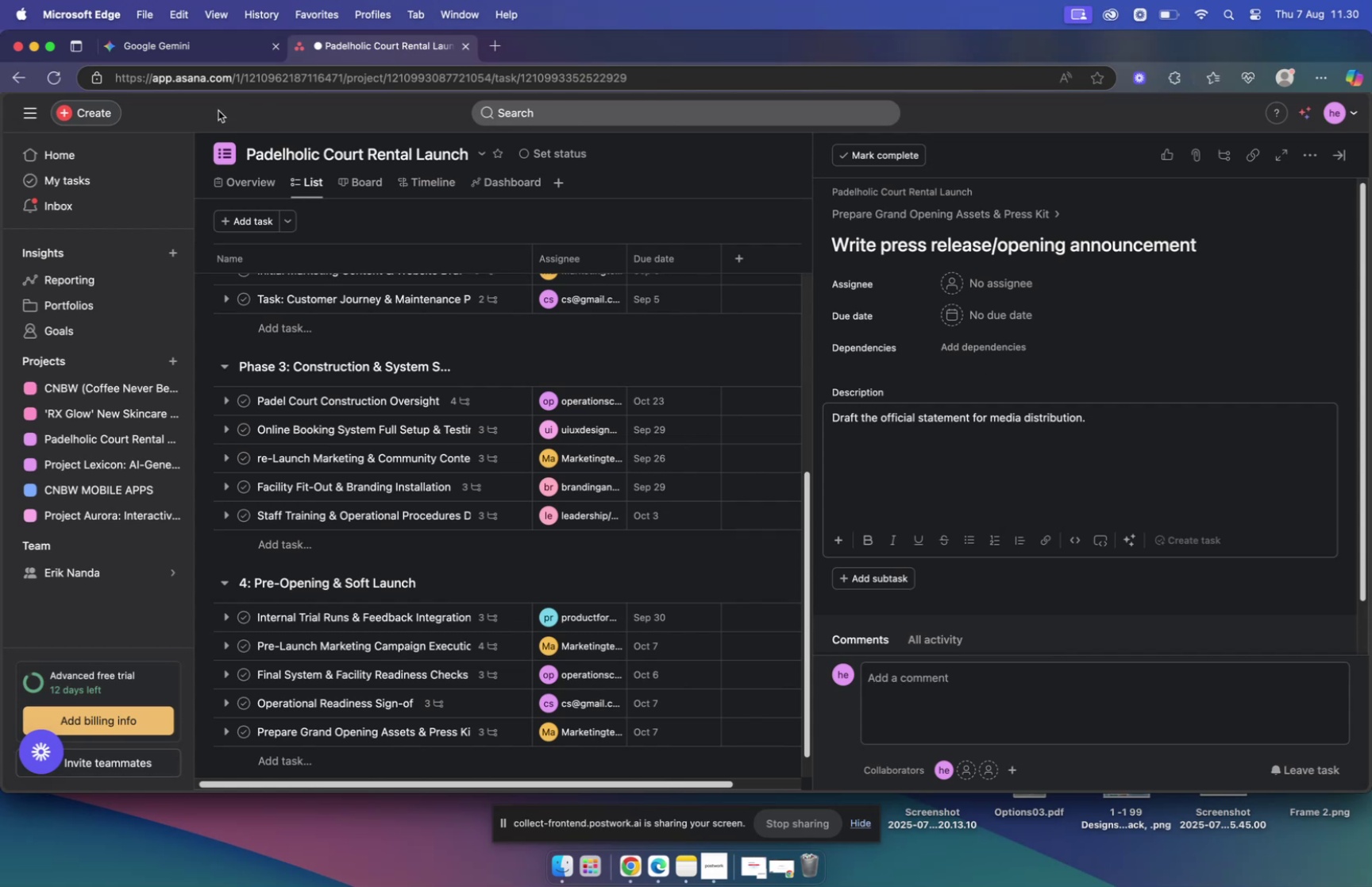 
left_click([197, 56])
 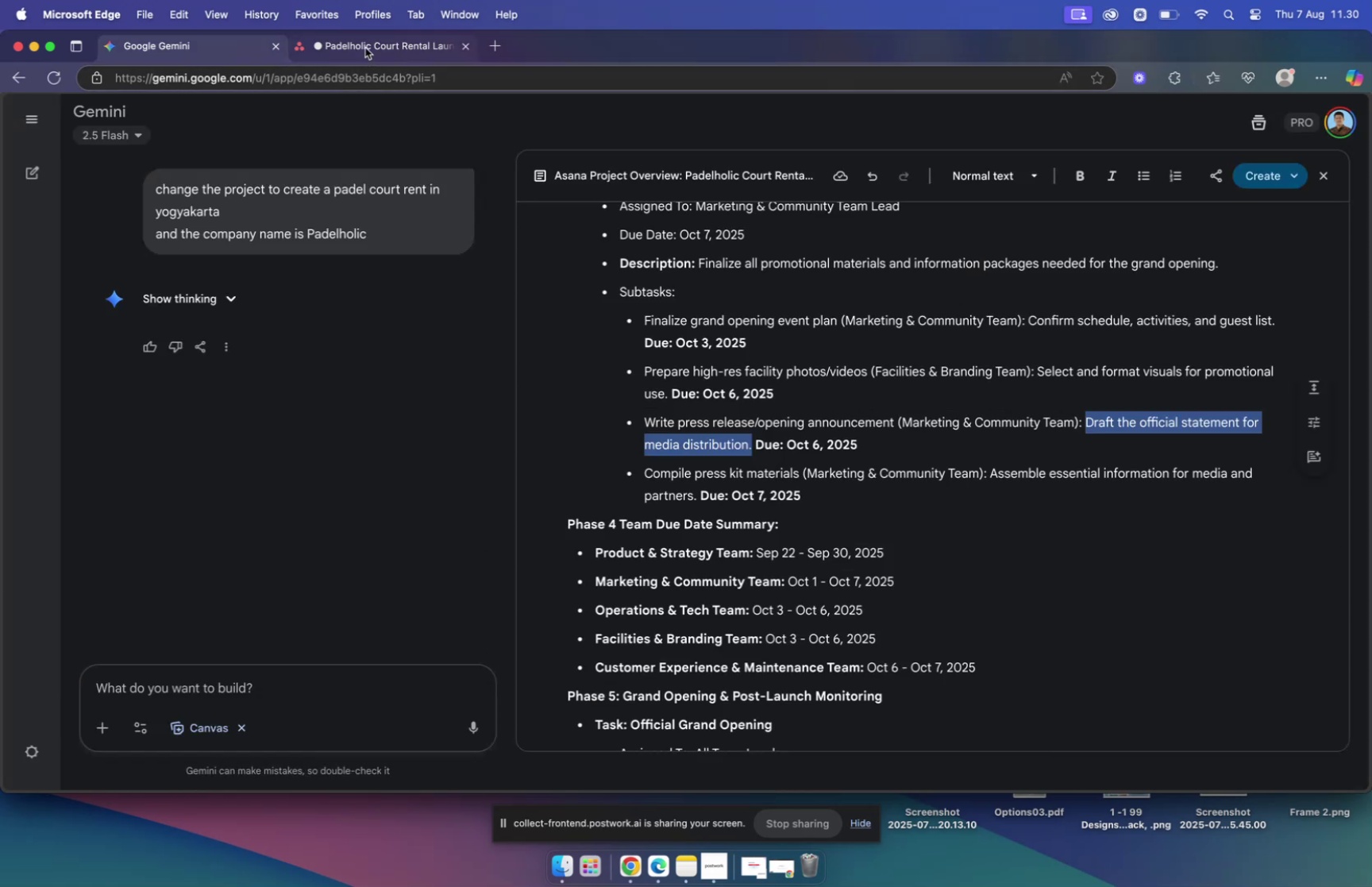 
left_click([364, 49])
 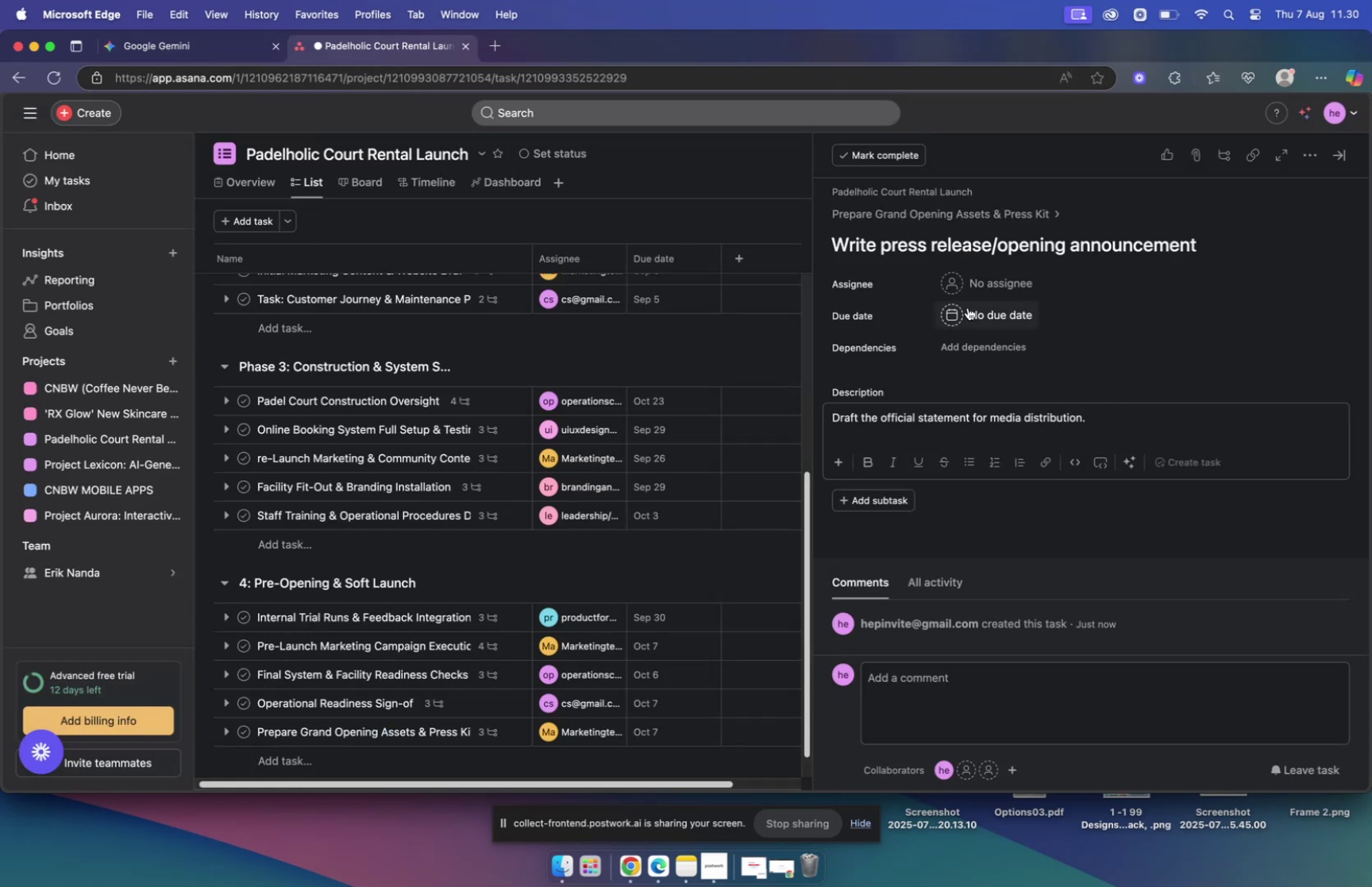 
left_click([980, 310])
 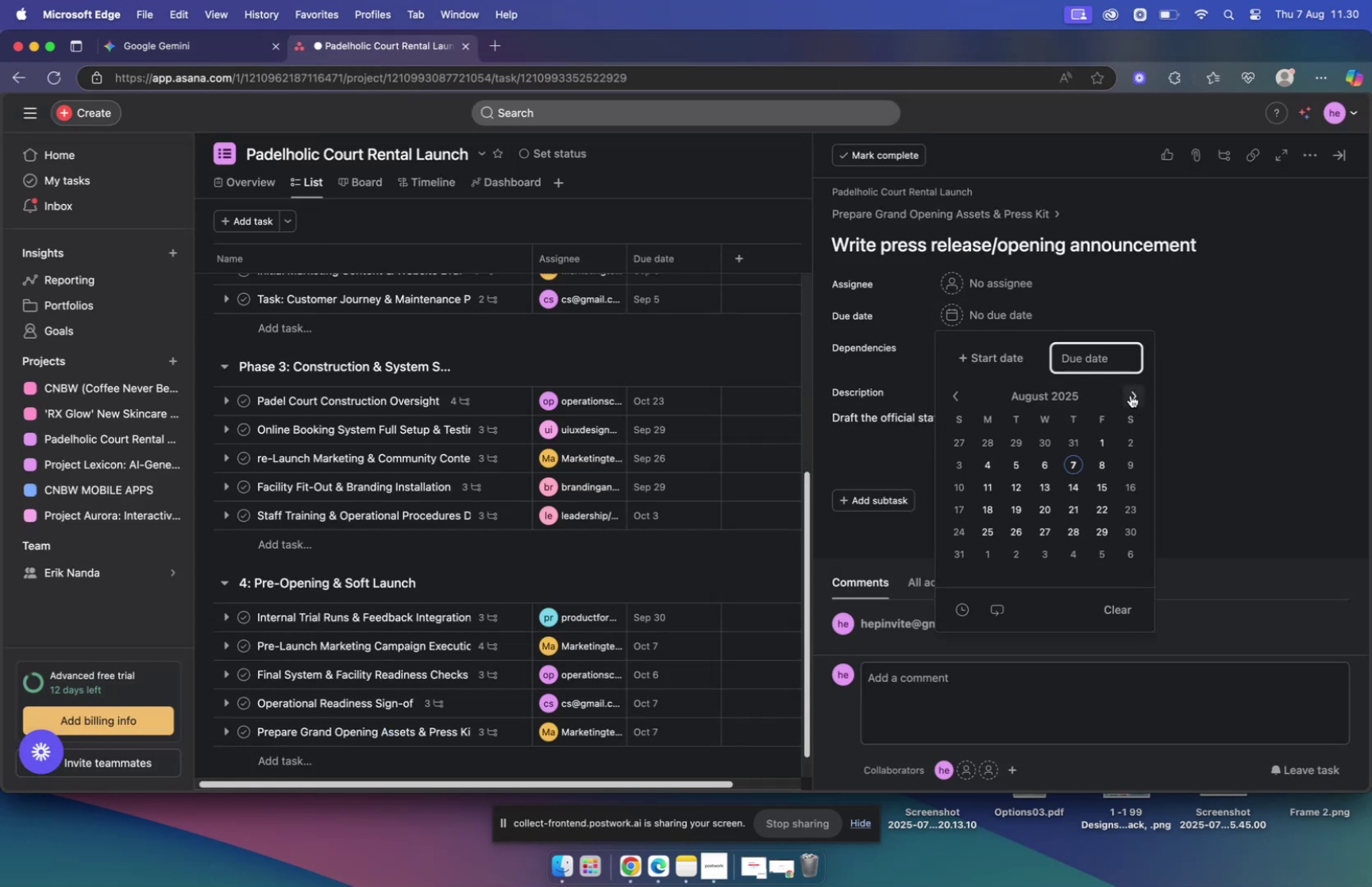 
double_click([1130, 395])
 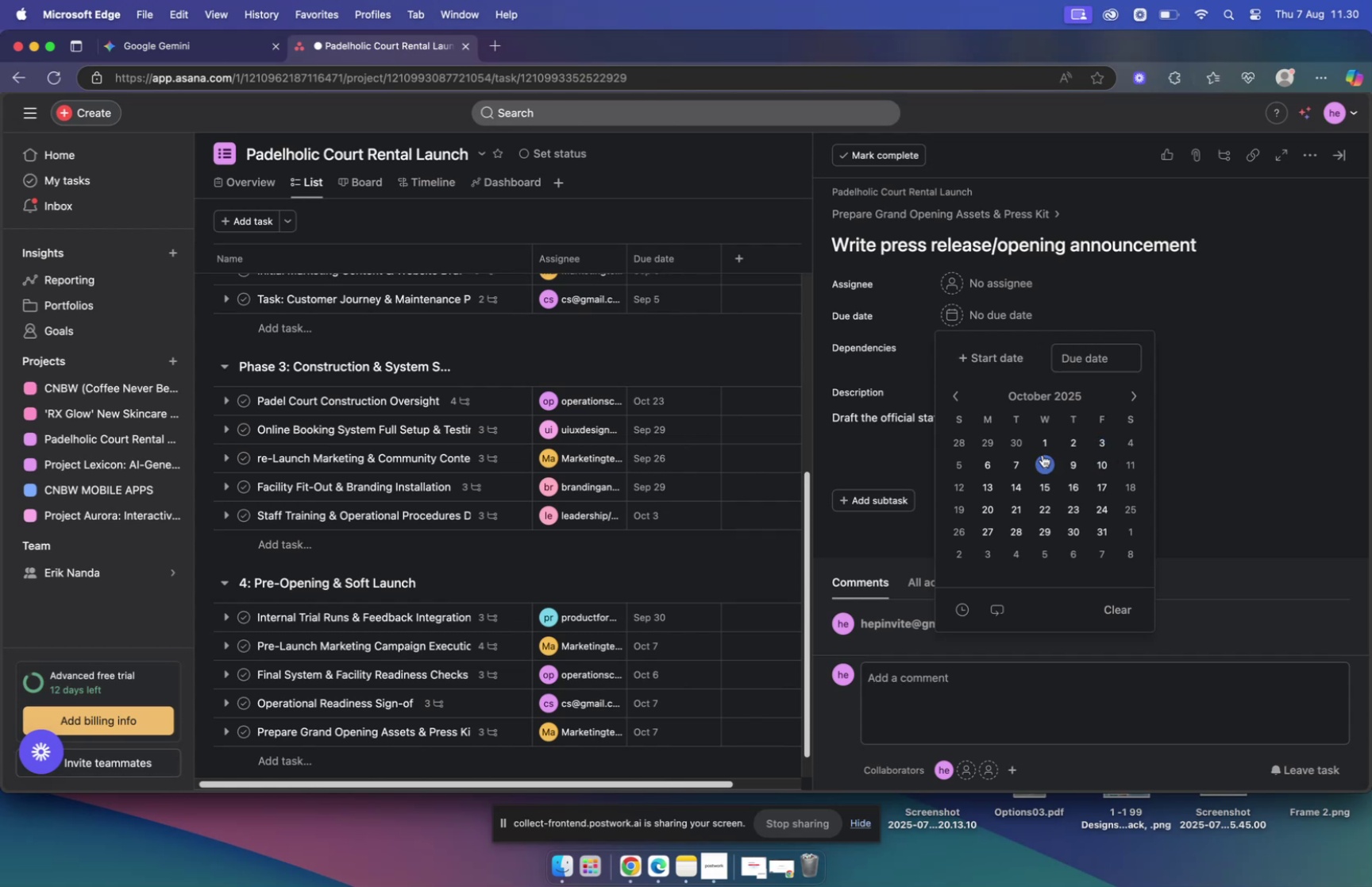 
left_click([991, 461])
 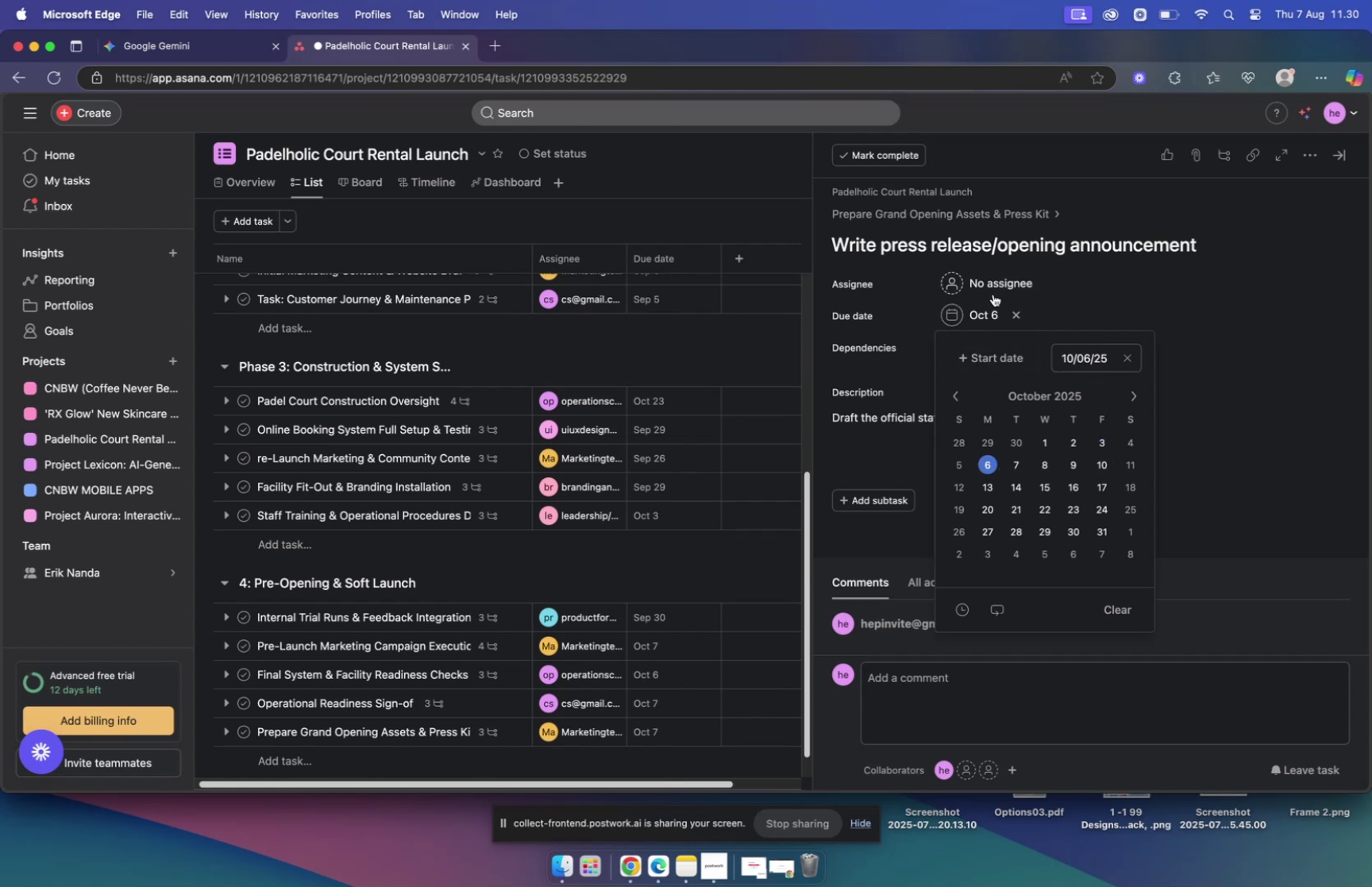 
left_click([994, 286])
 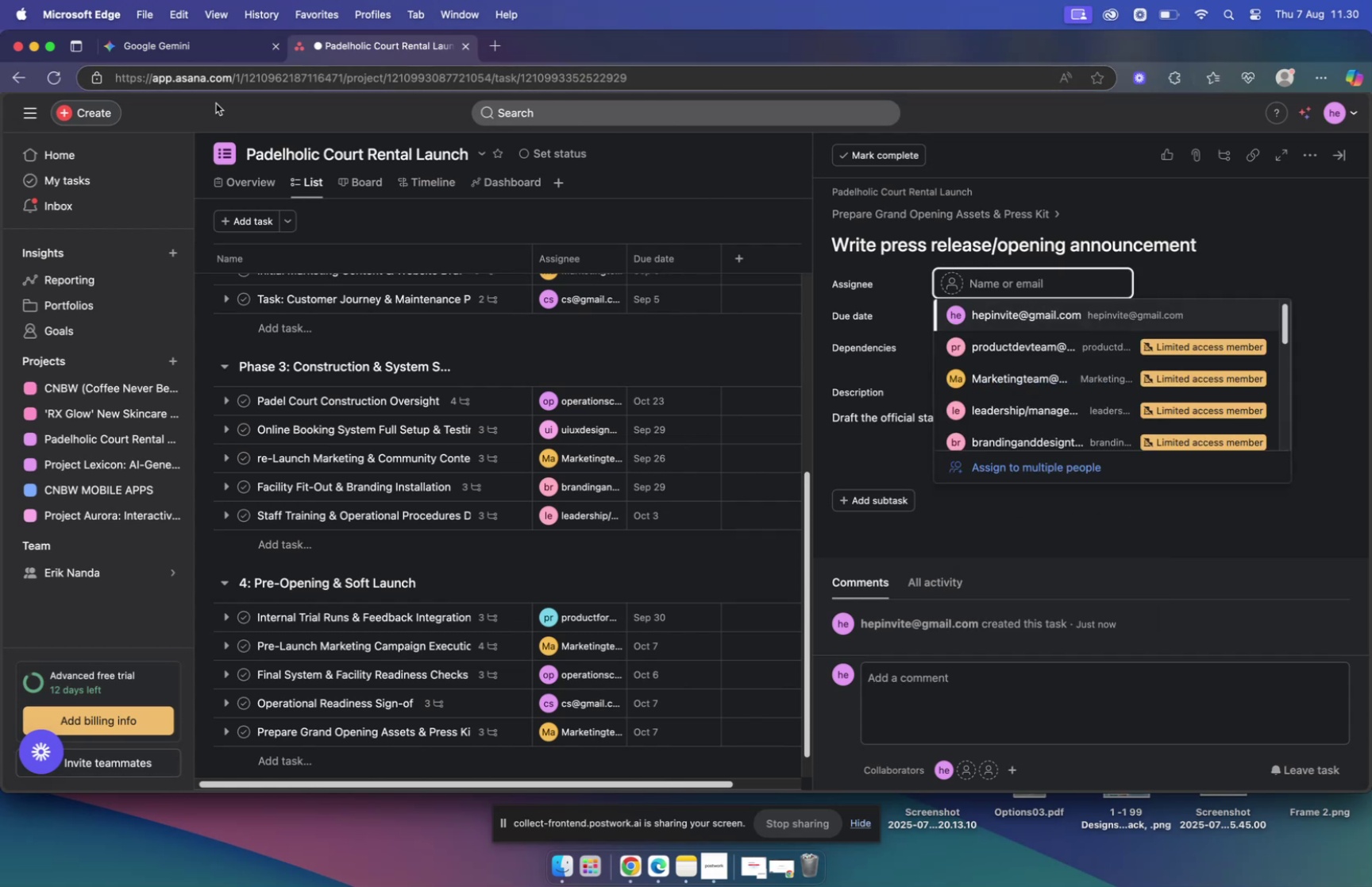 
left_click([185, 44])
 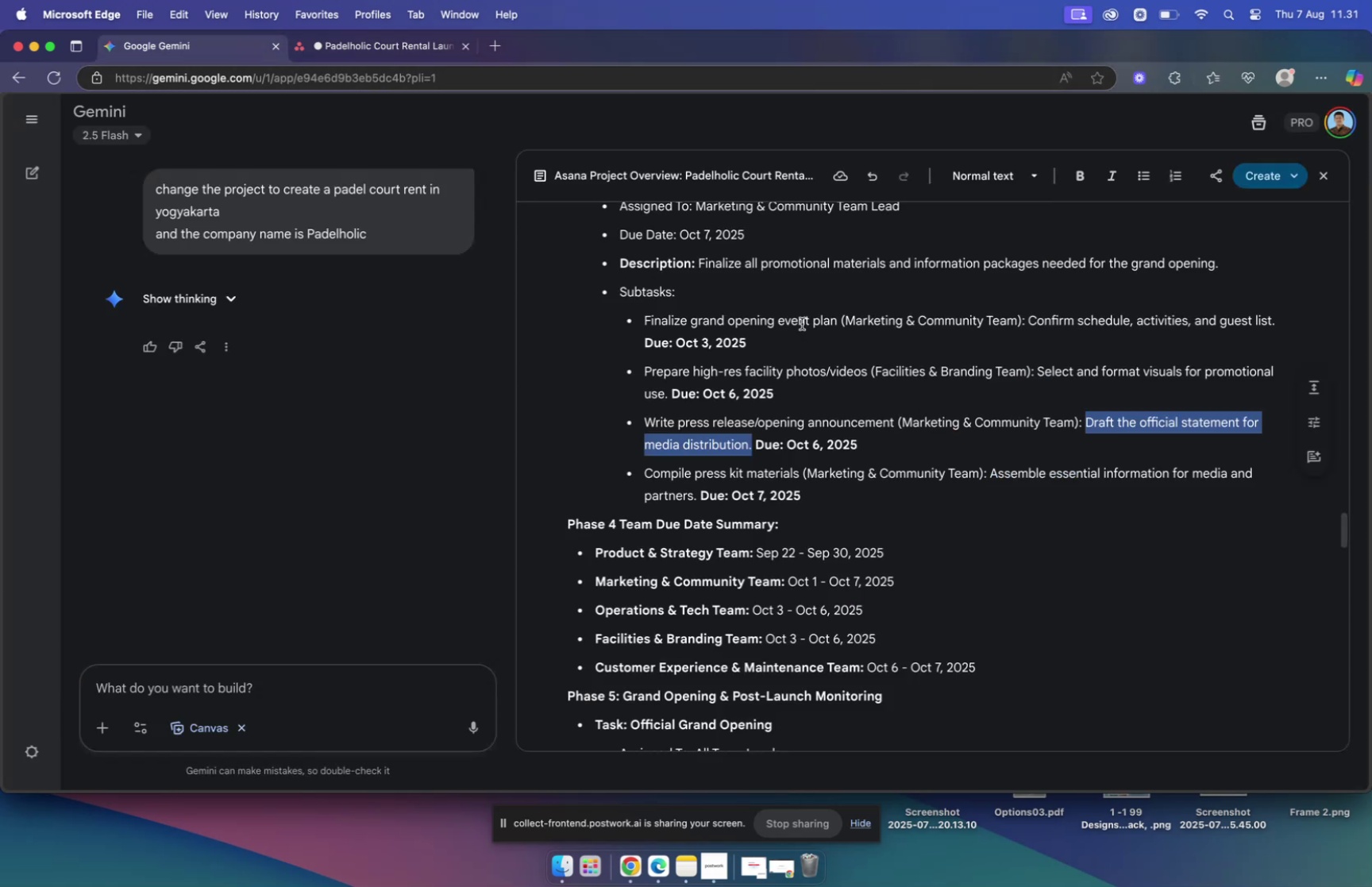 
wait(5.52)
 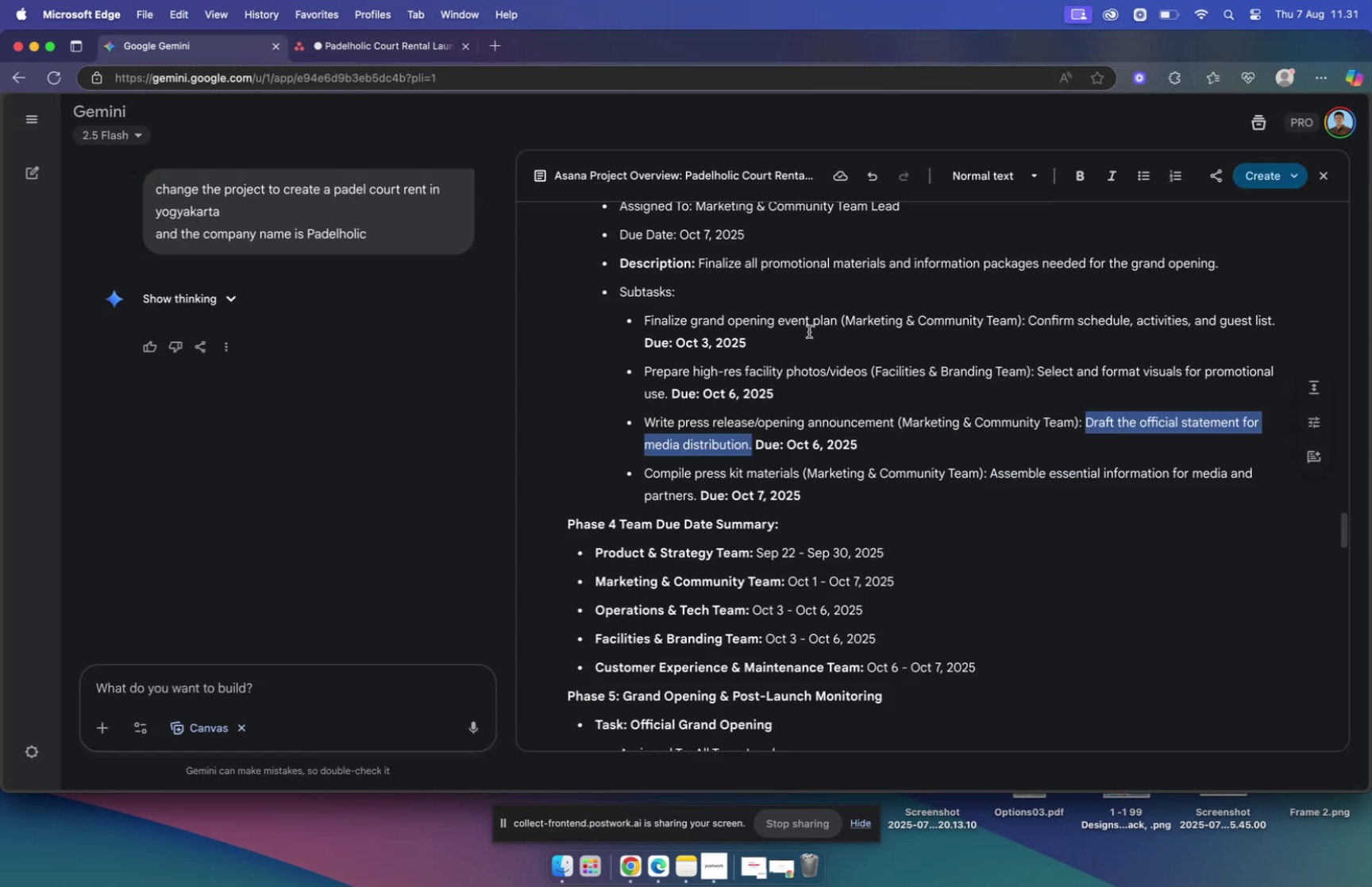 
left_click([380, 50])
 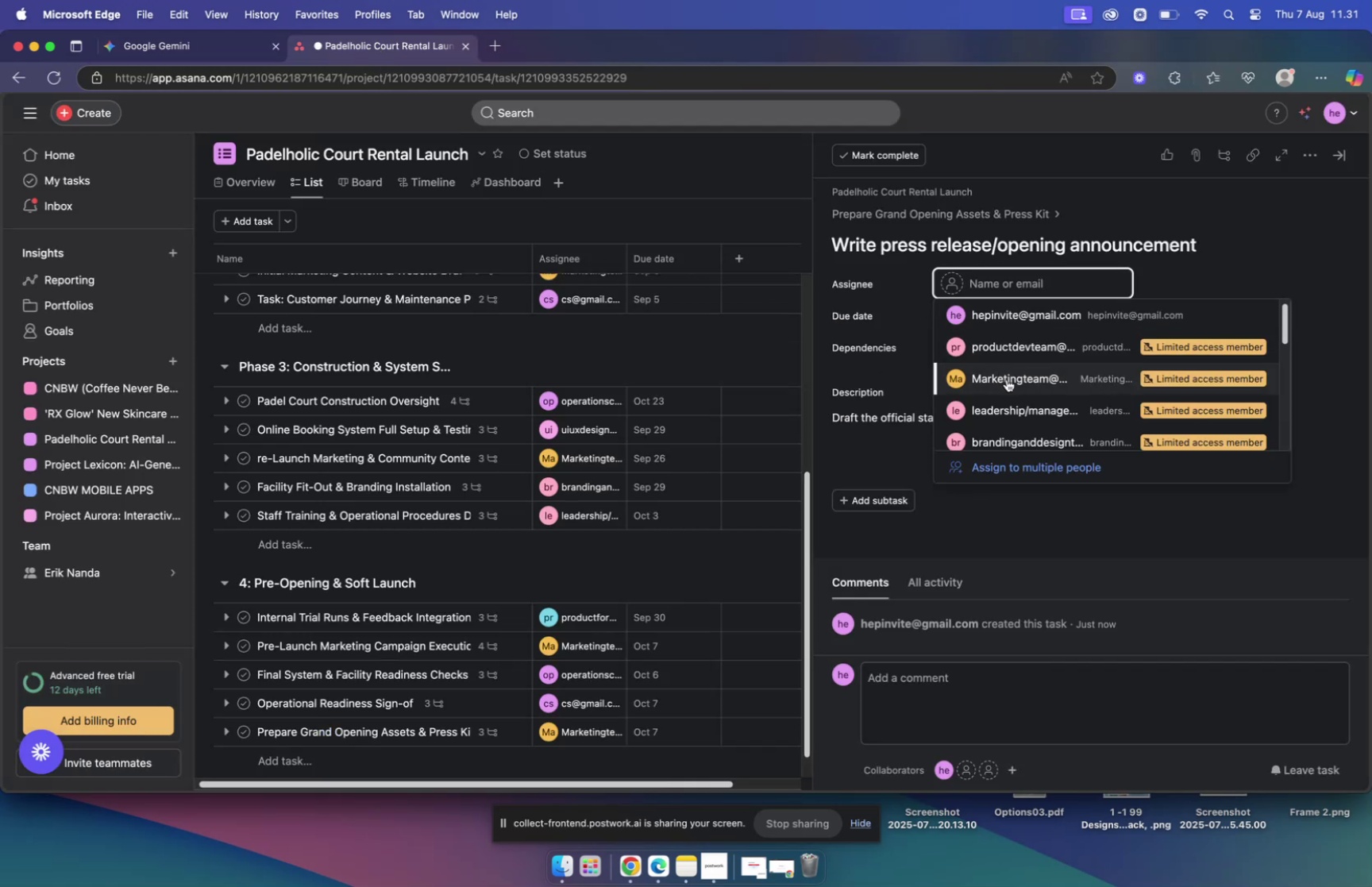 
left_click([1007, 379])
 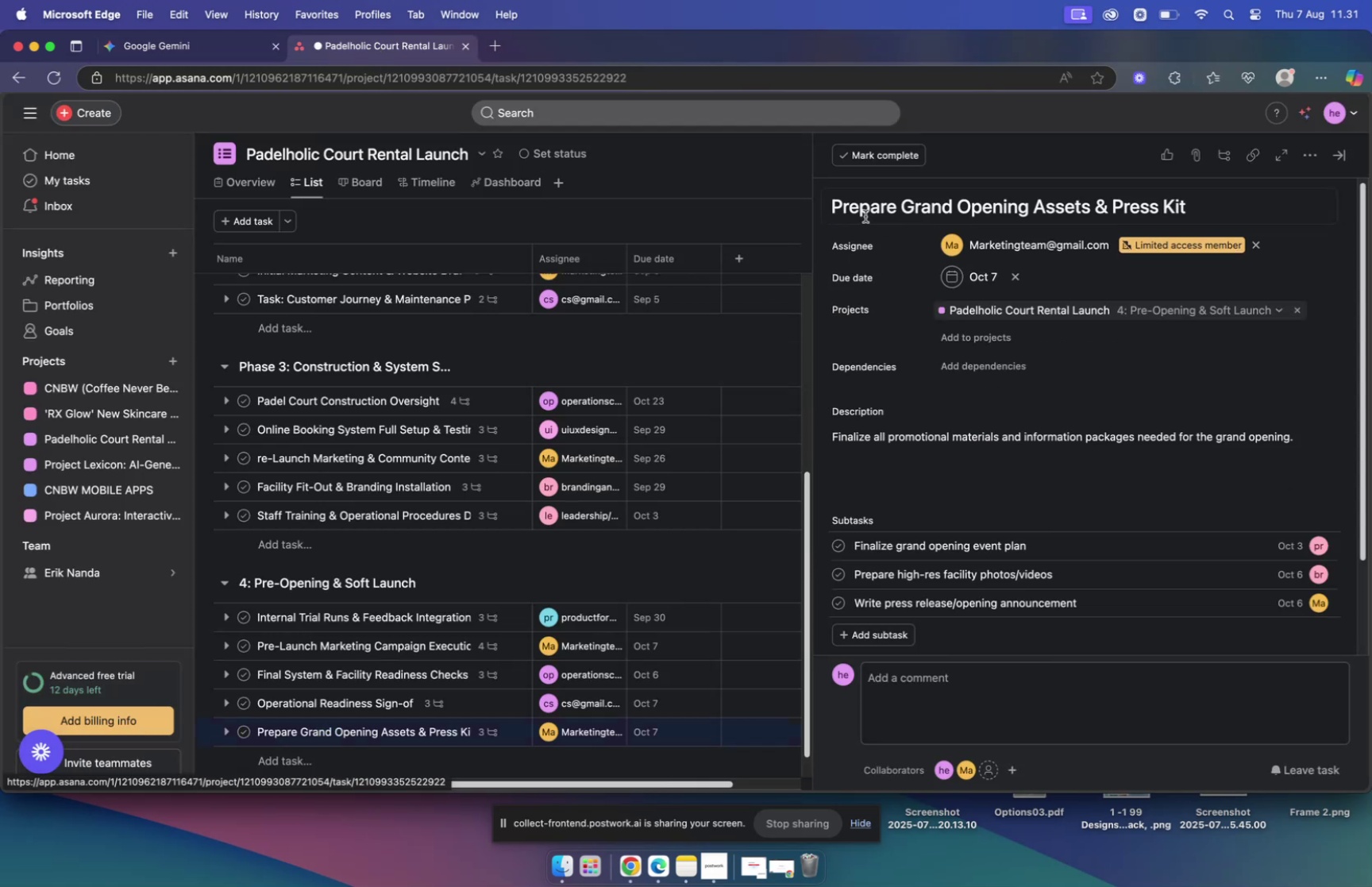 
scroll: coordinate [1116, 430], scroll_direction: down, amount: 5.0
 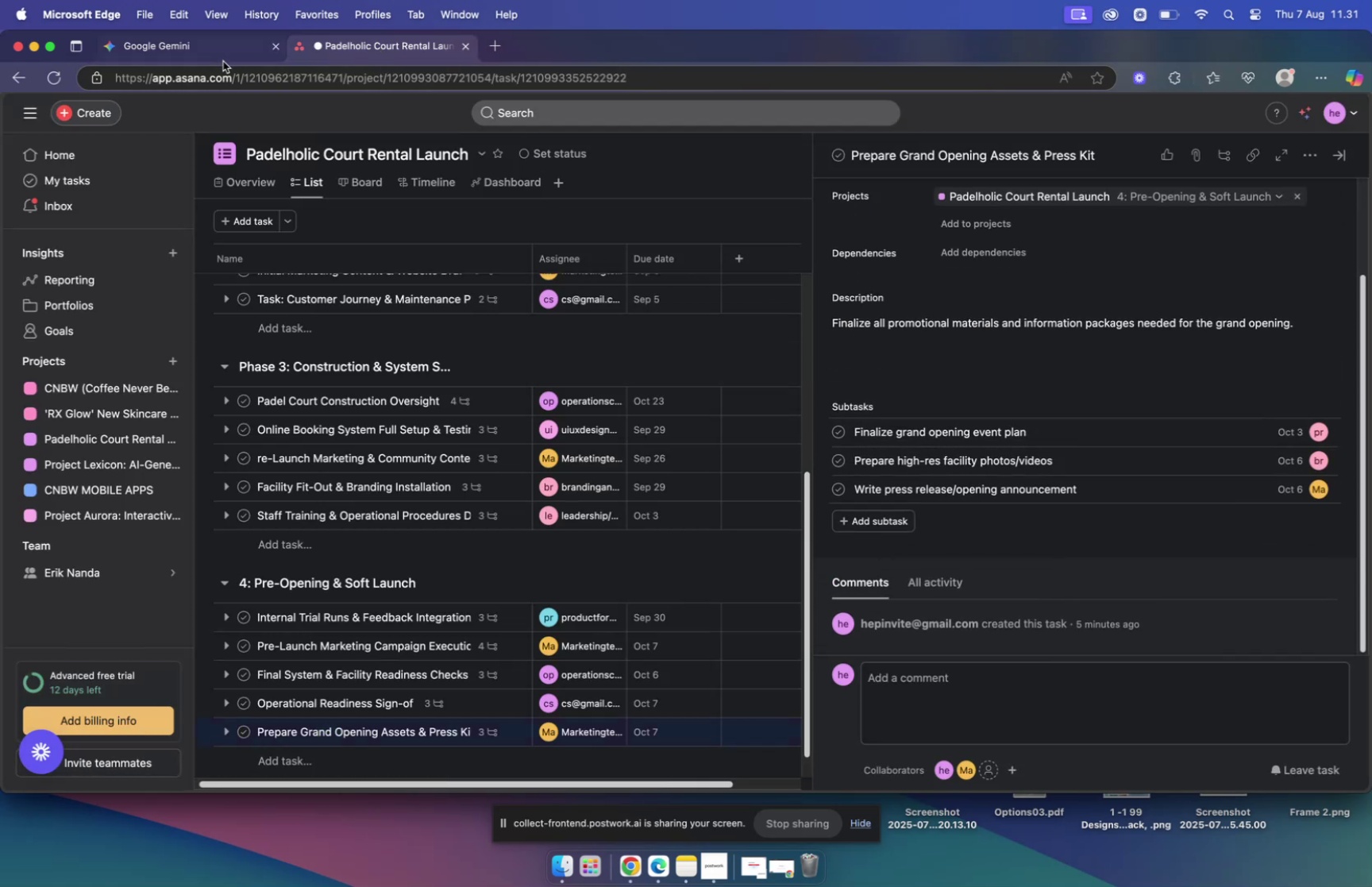 
left_click([224, 40])
 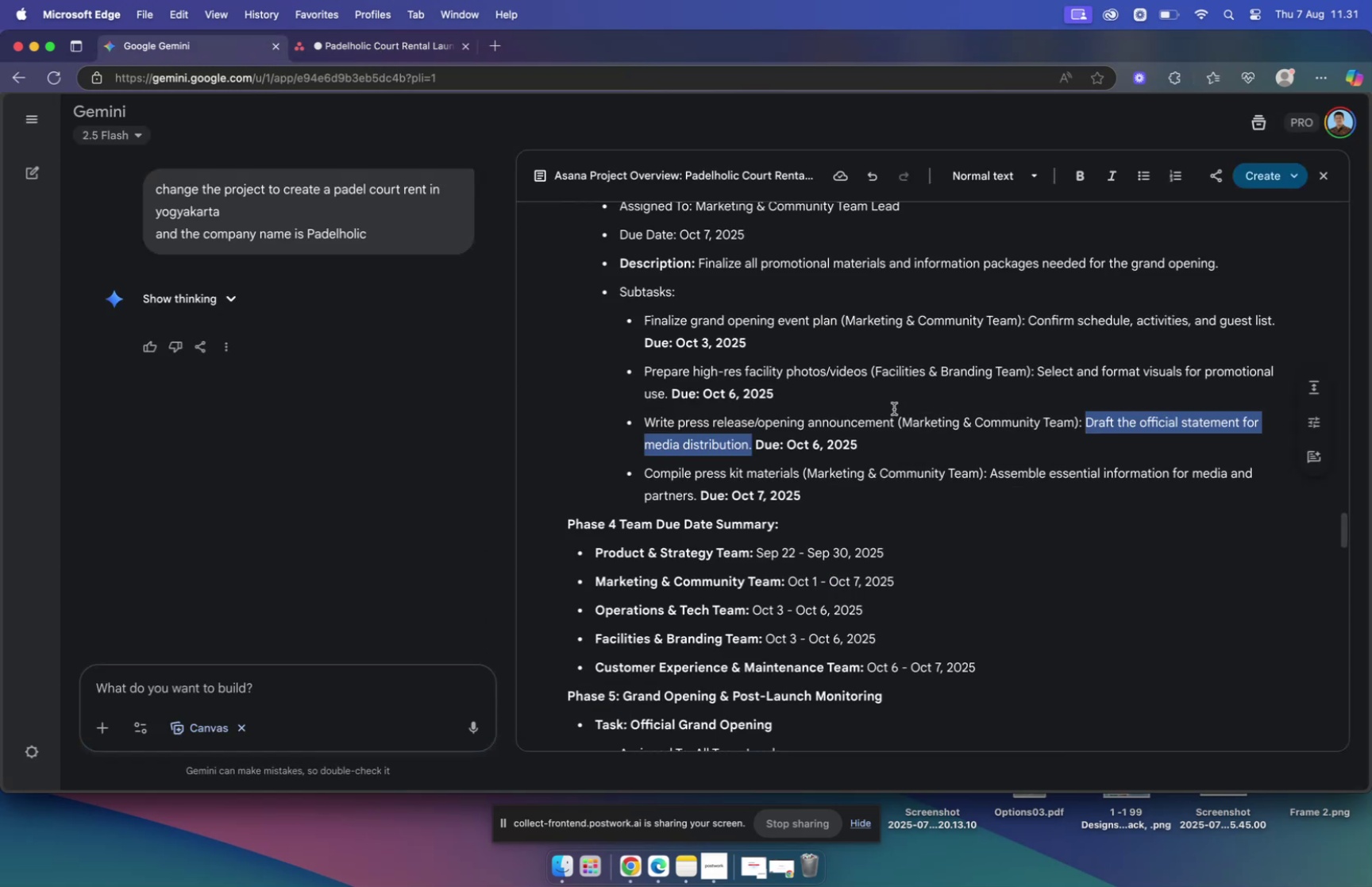 
scroll: coordinate [709, 490], scroll_direction: down, amount: 1.0
 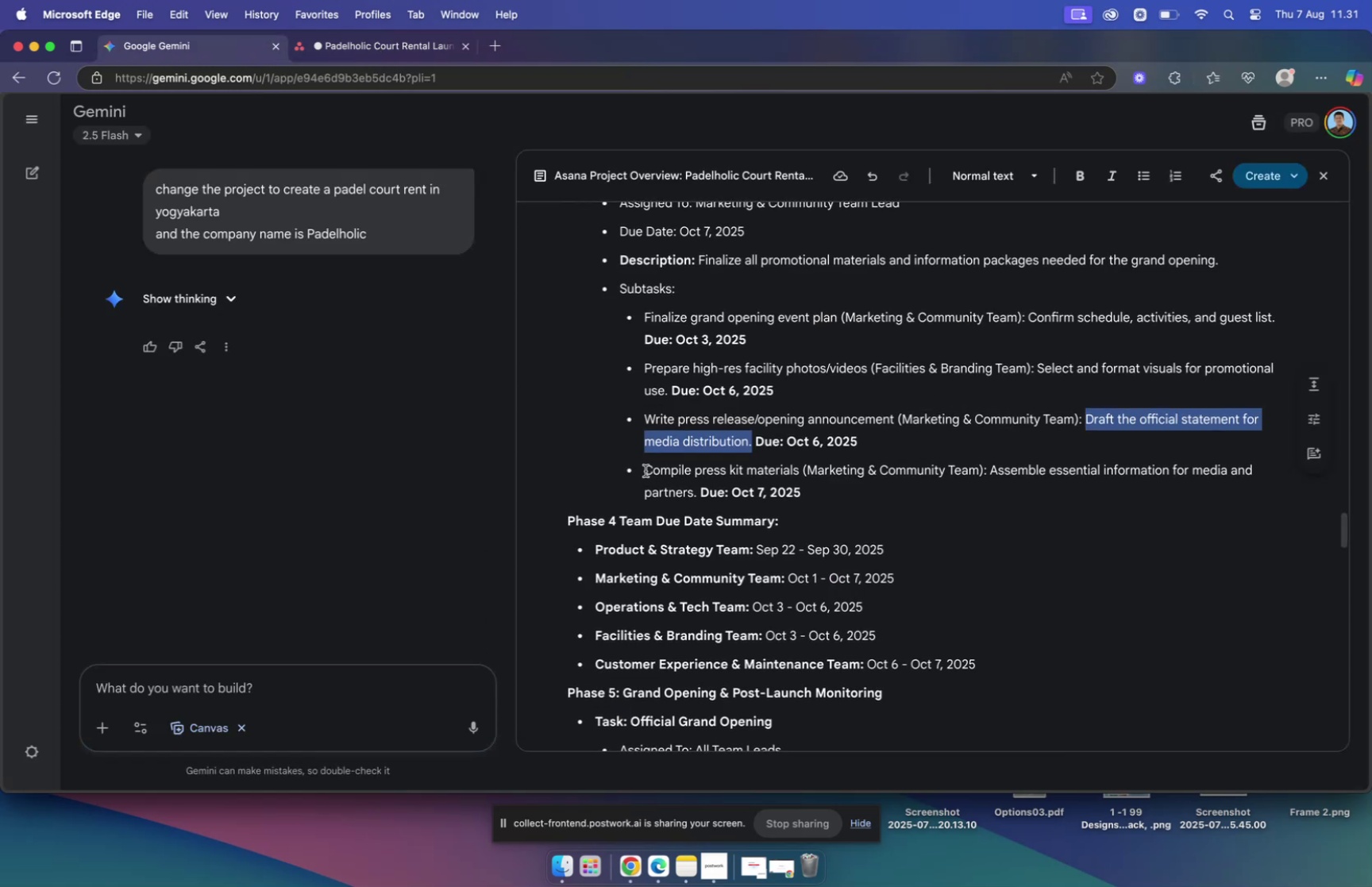 
left_click_drag(start_coordinate=[646, 469], to_coordinate=[800, 469])
 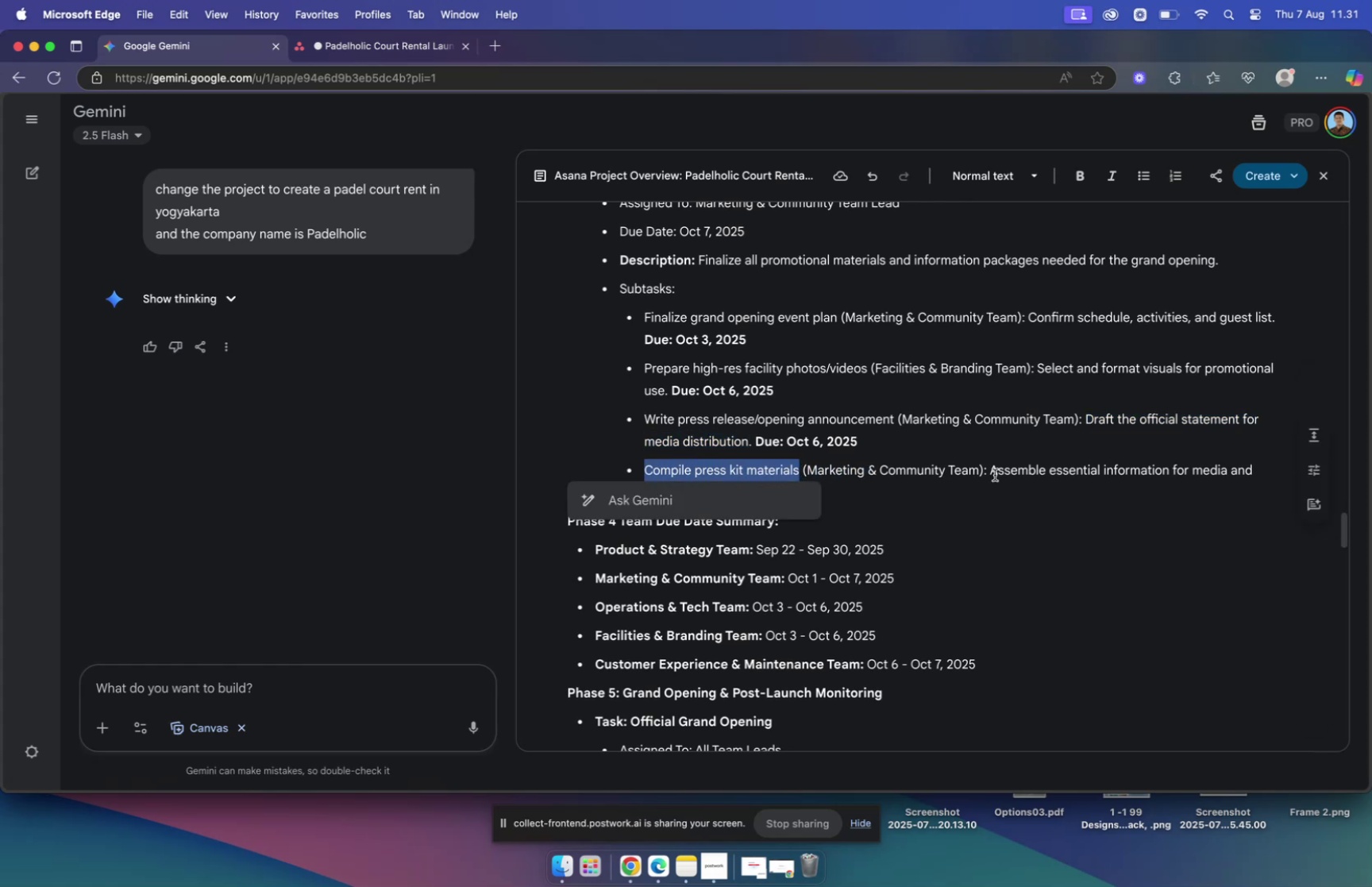 
key(Meta+MetaRight)
 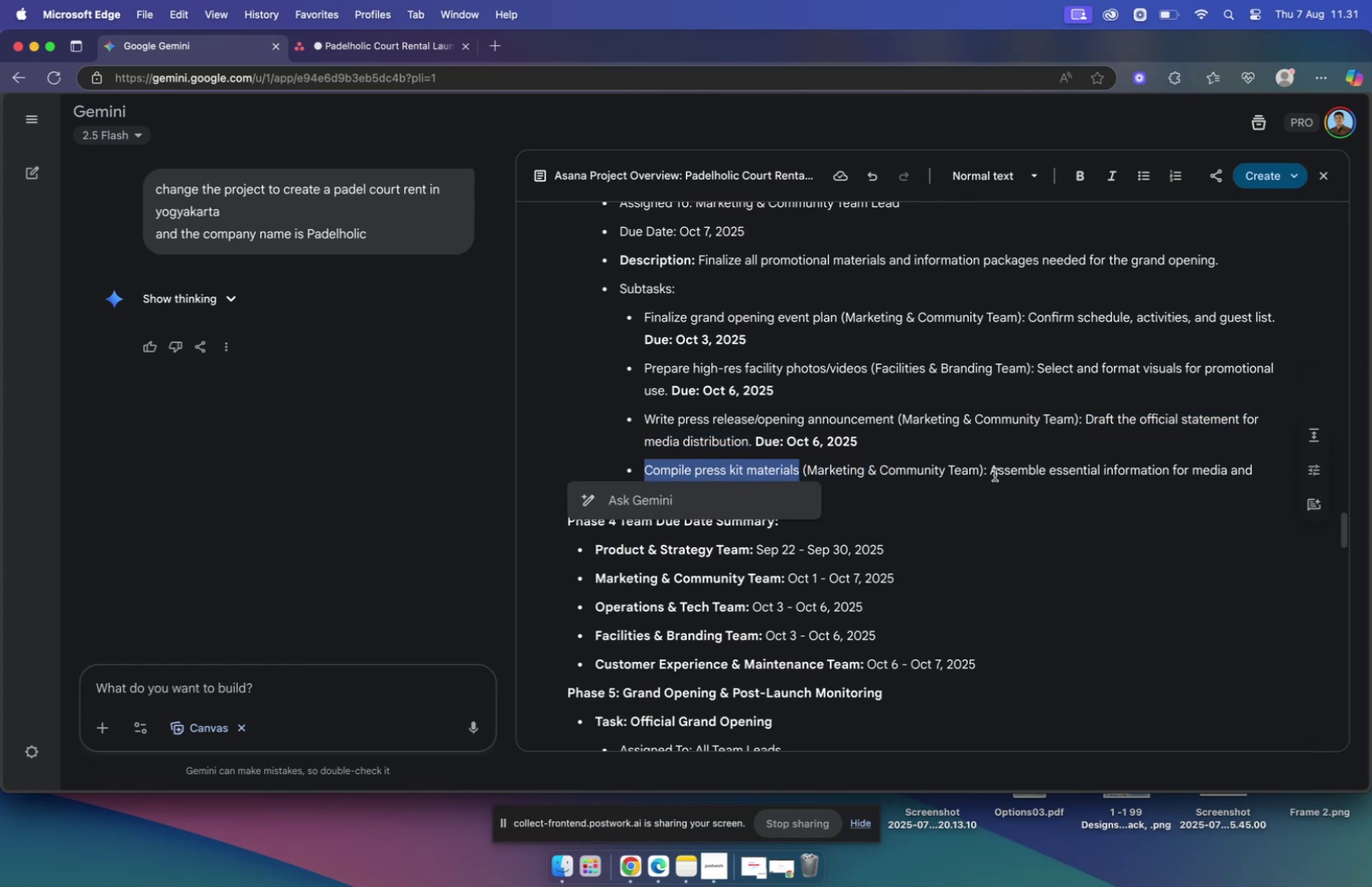 
key(Meta+C)
 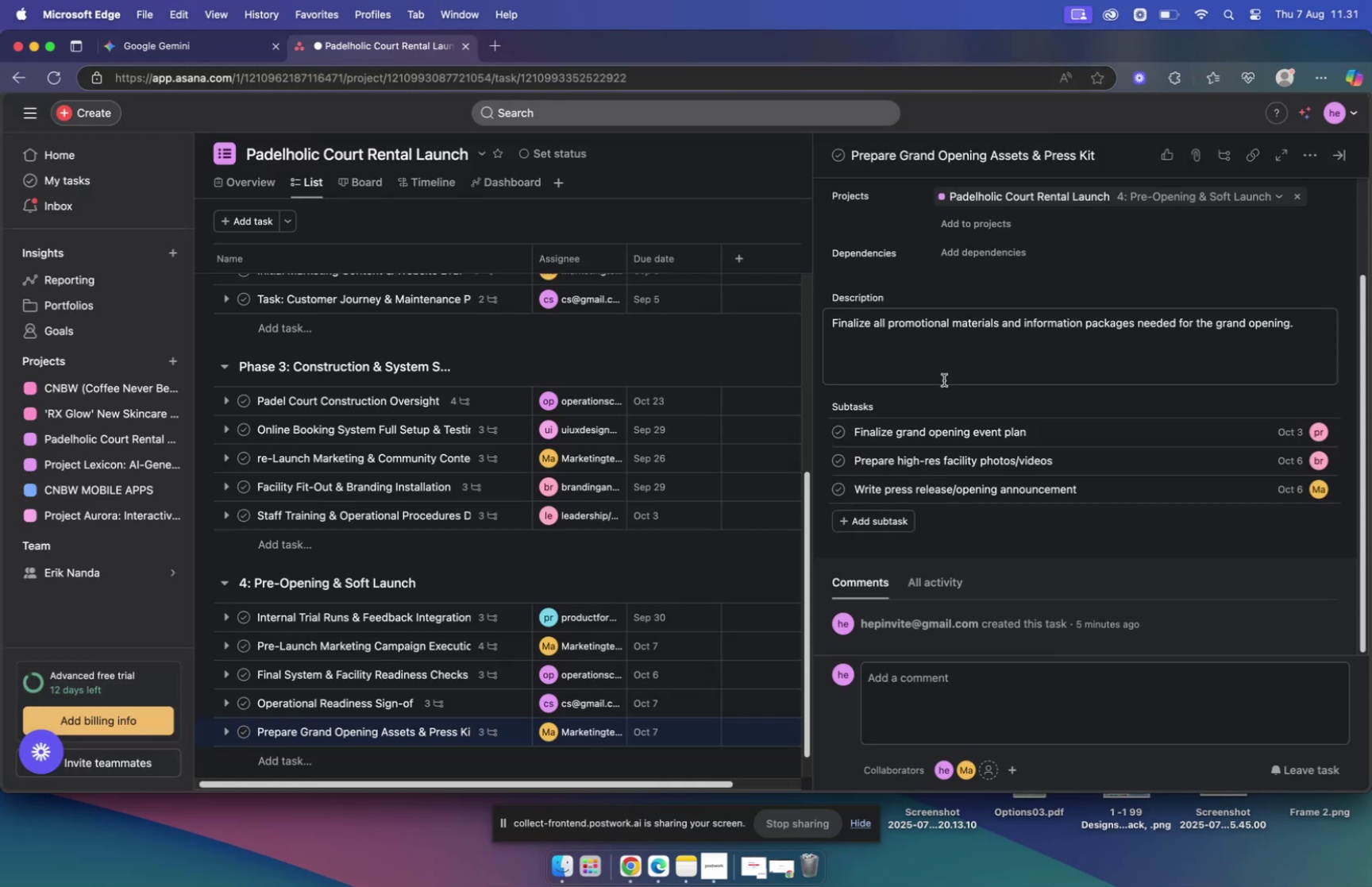 
left_click([865, 515])
 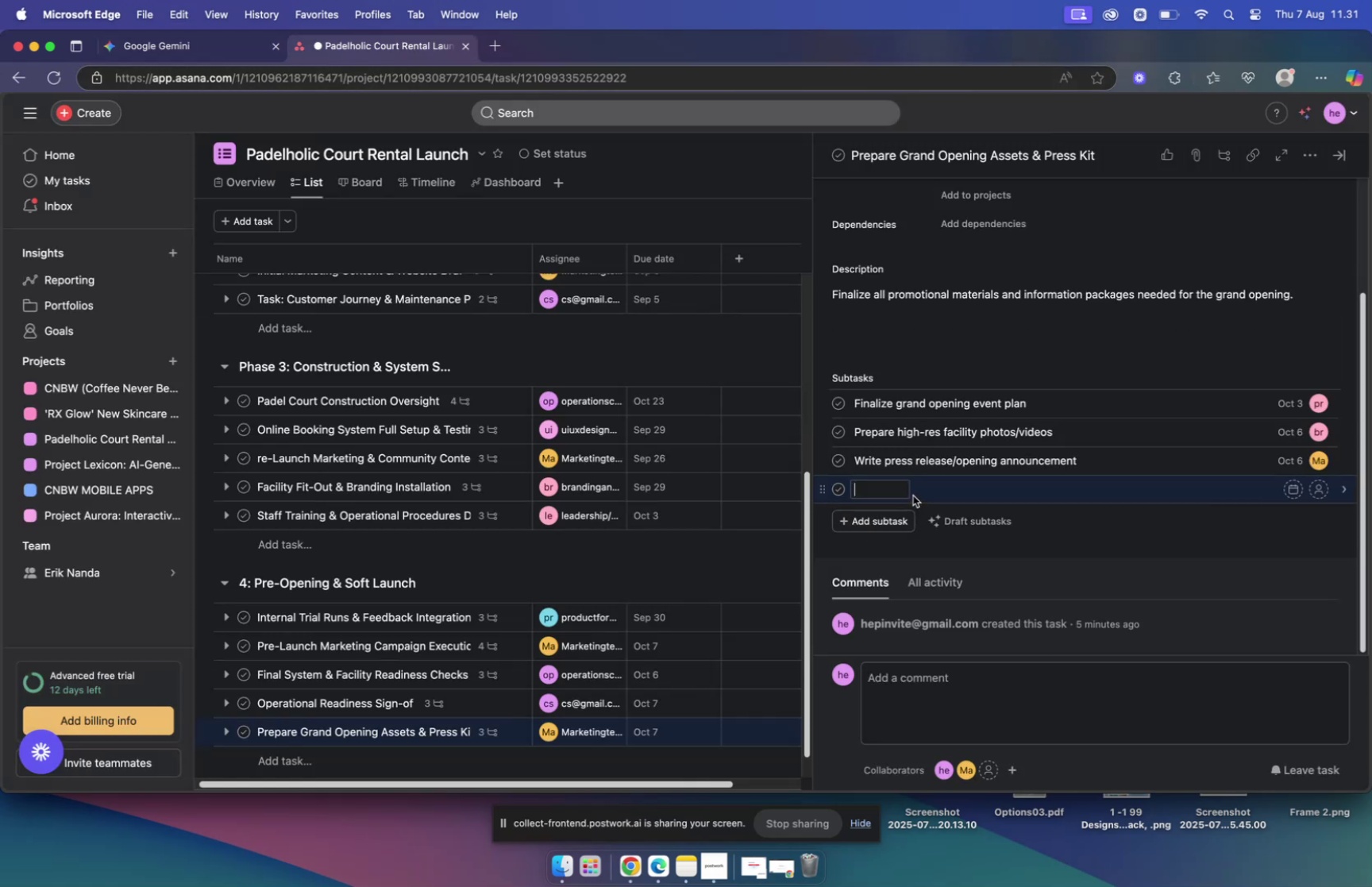 
key(Meta+MetaRight)
 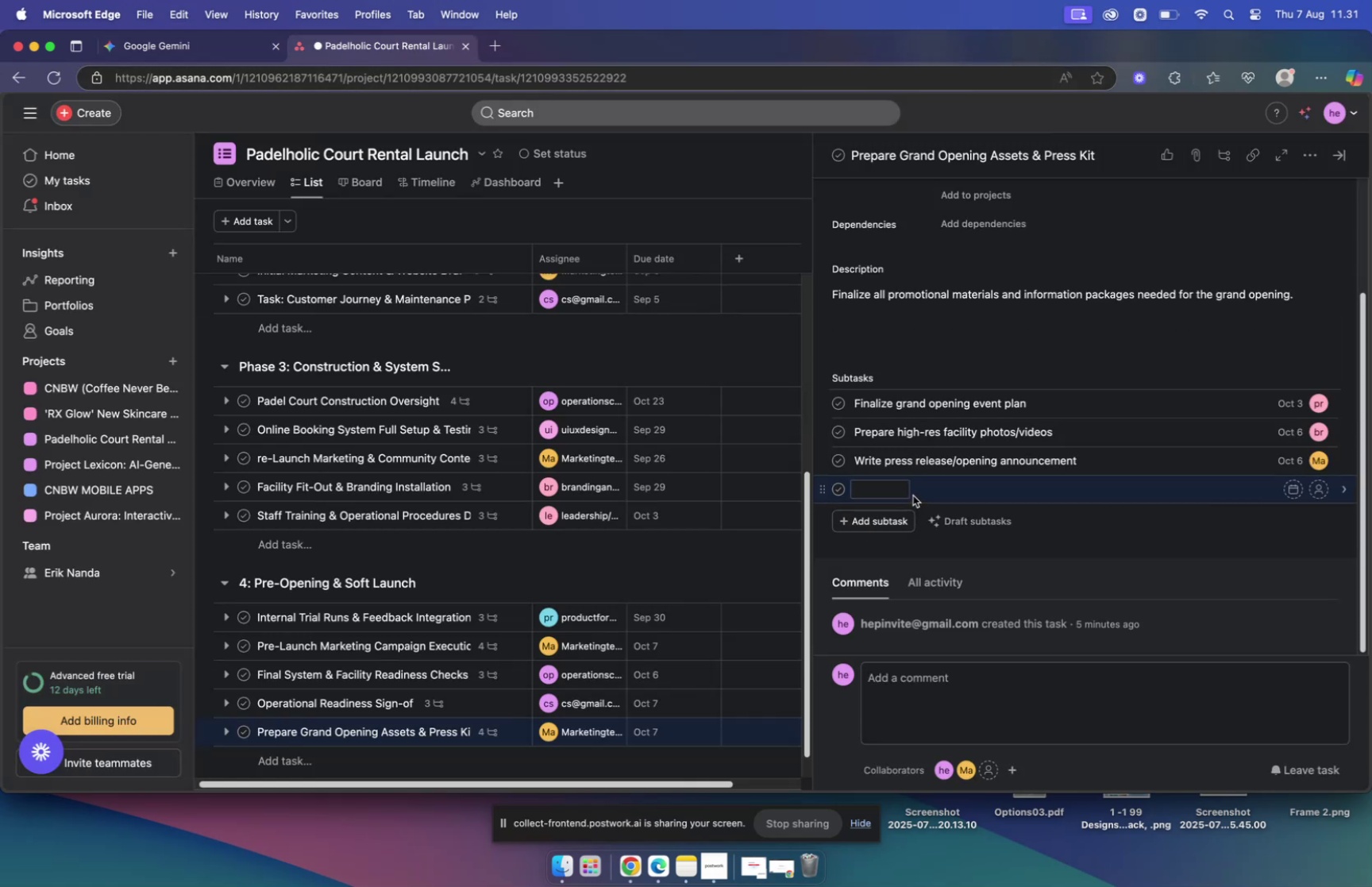 
key(Meta+V)
 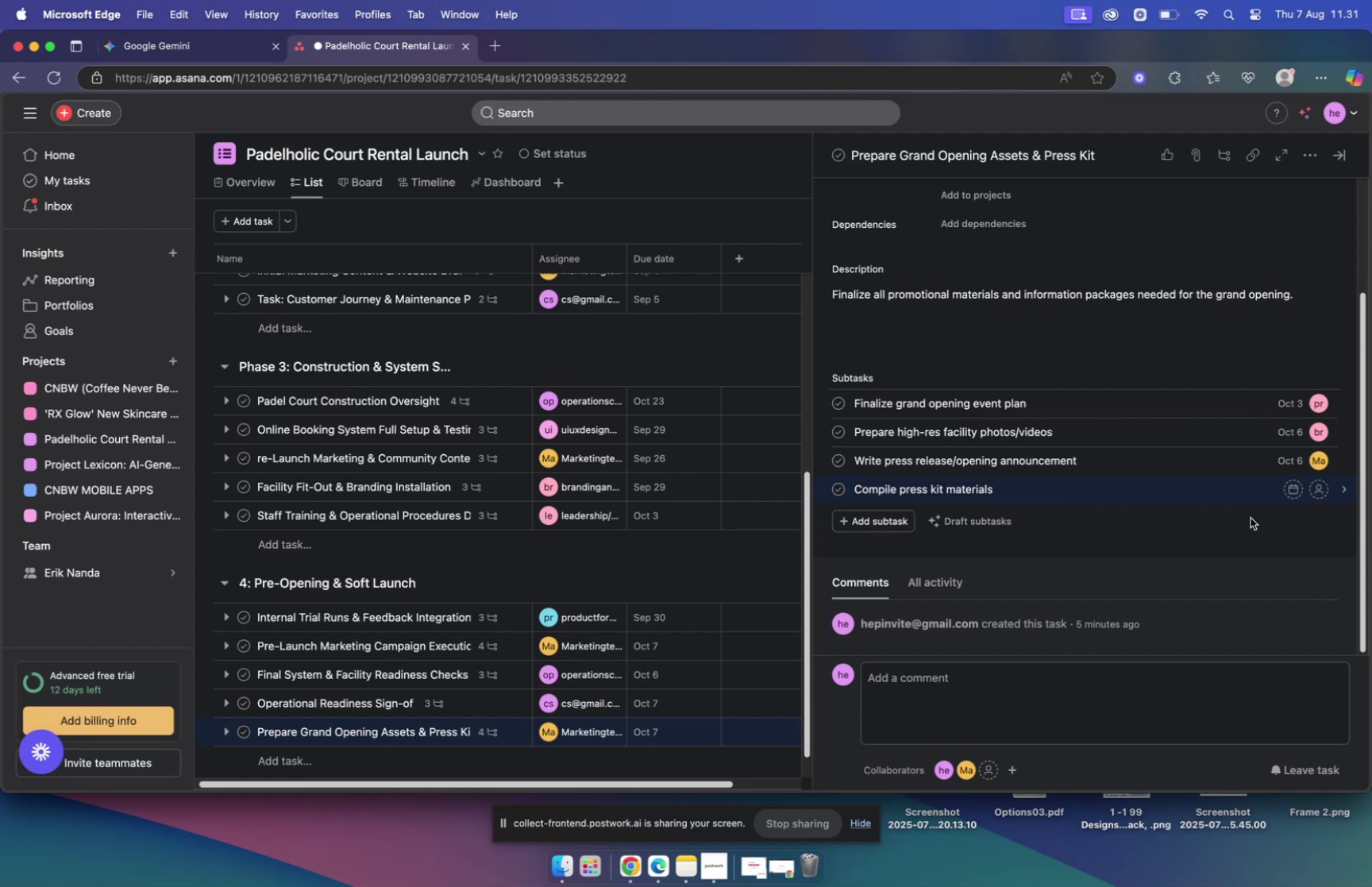 
mouse_move([1280, 493])
 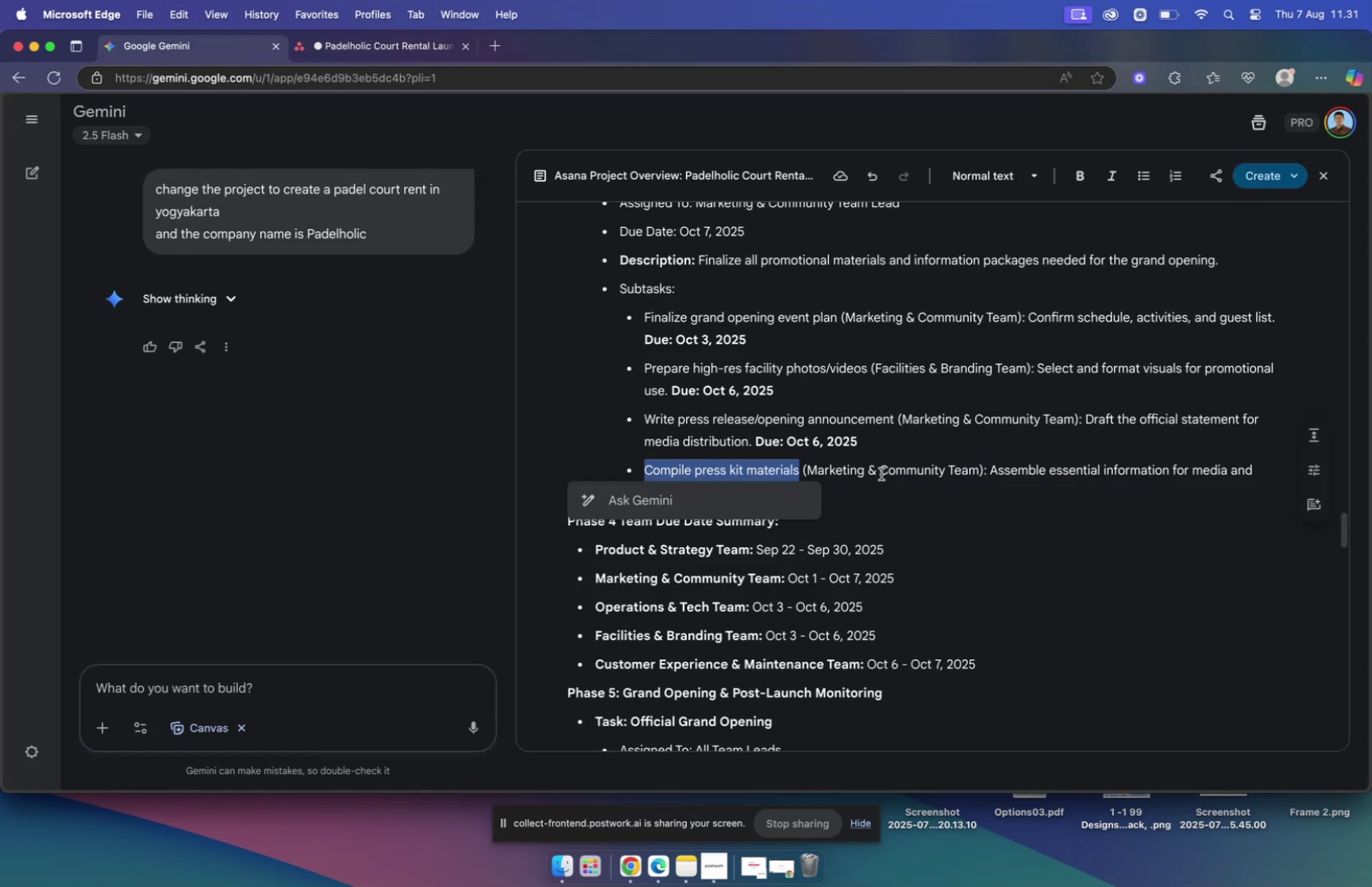 
left_click_drag(start_coordinate=[990, 470], to_coordinate=[694, 491])
 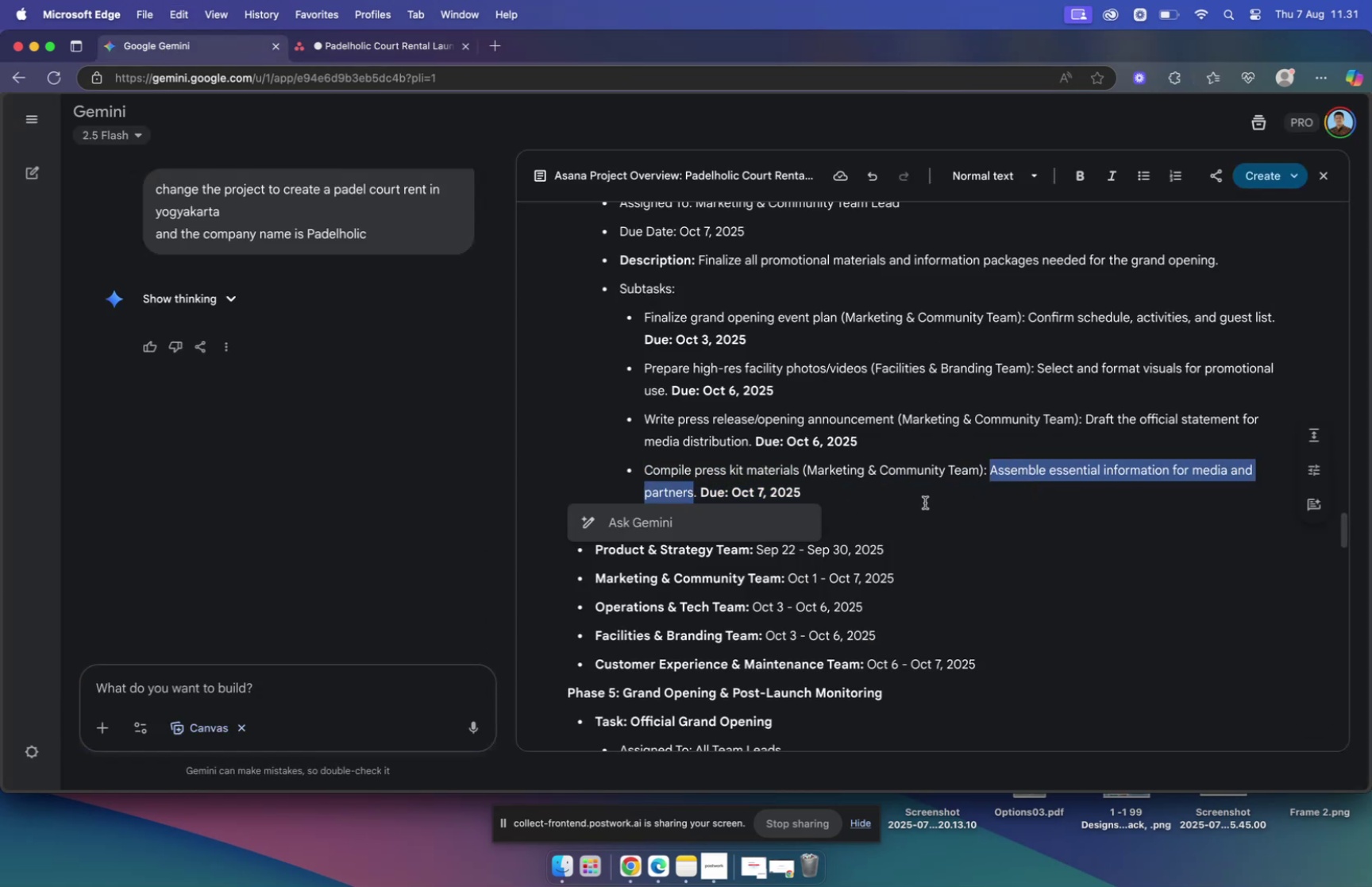 
key(Meta+MetaRight)
 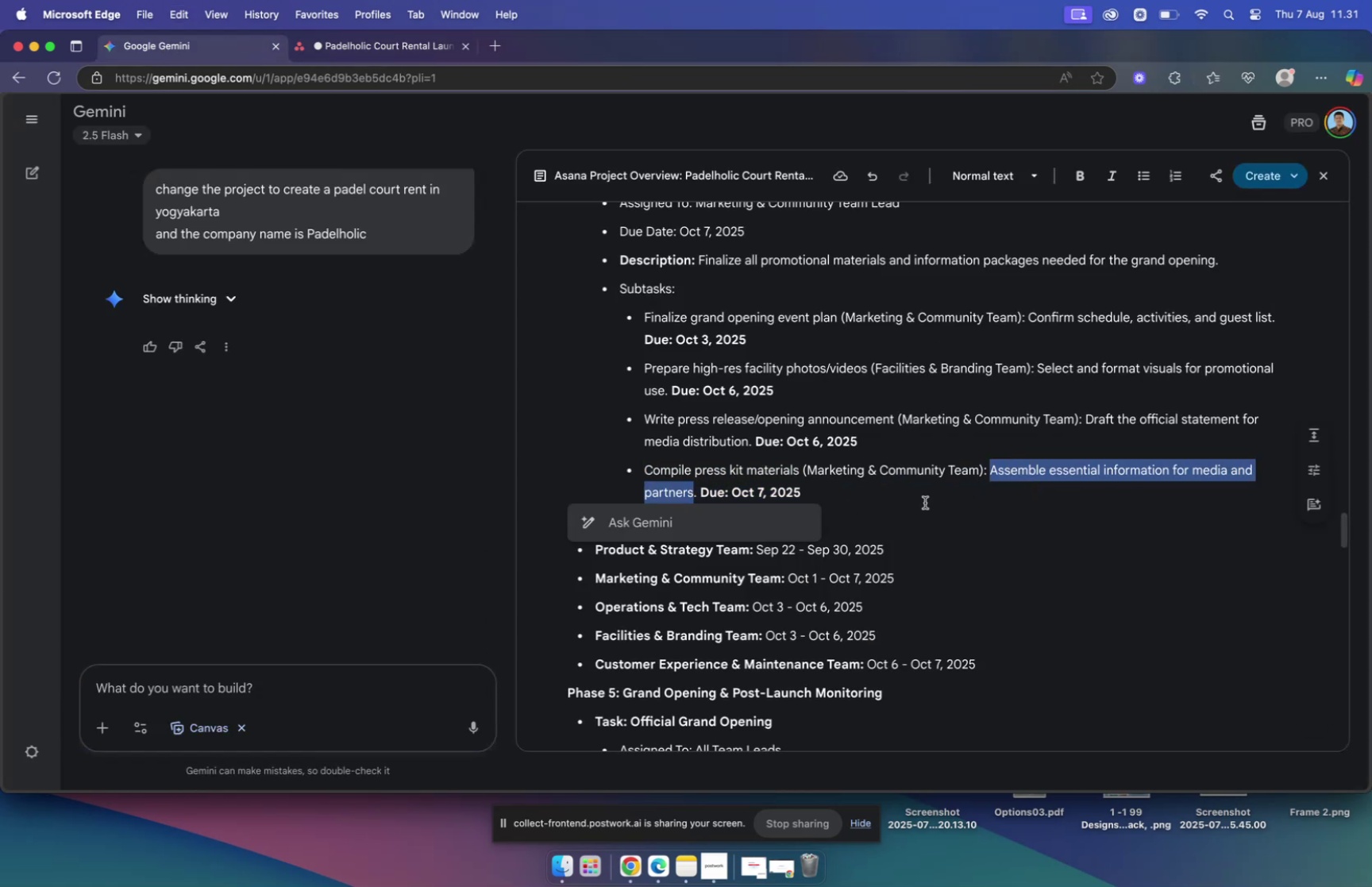 
key(C)
 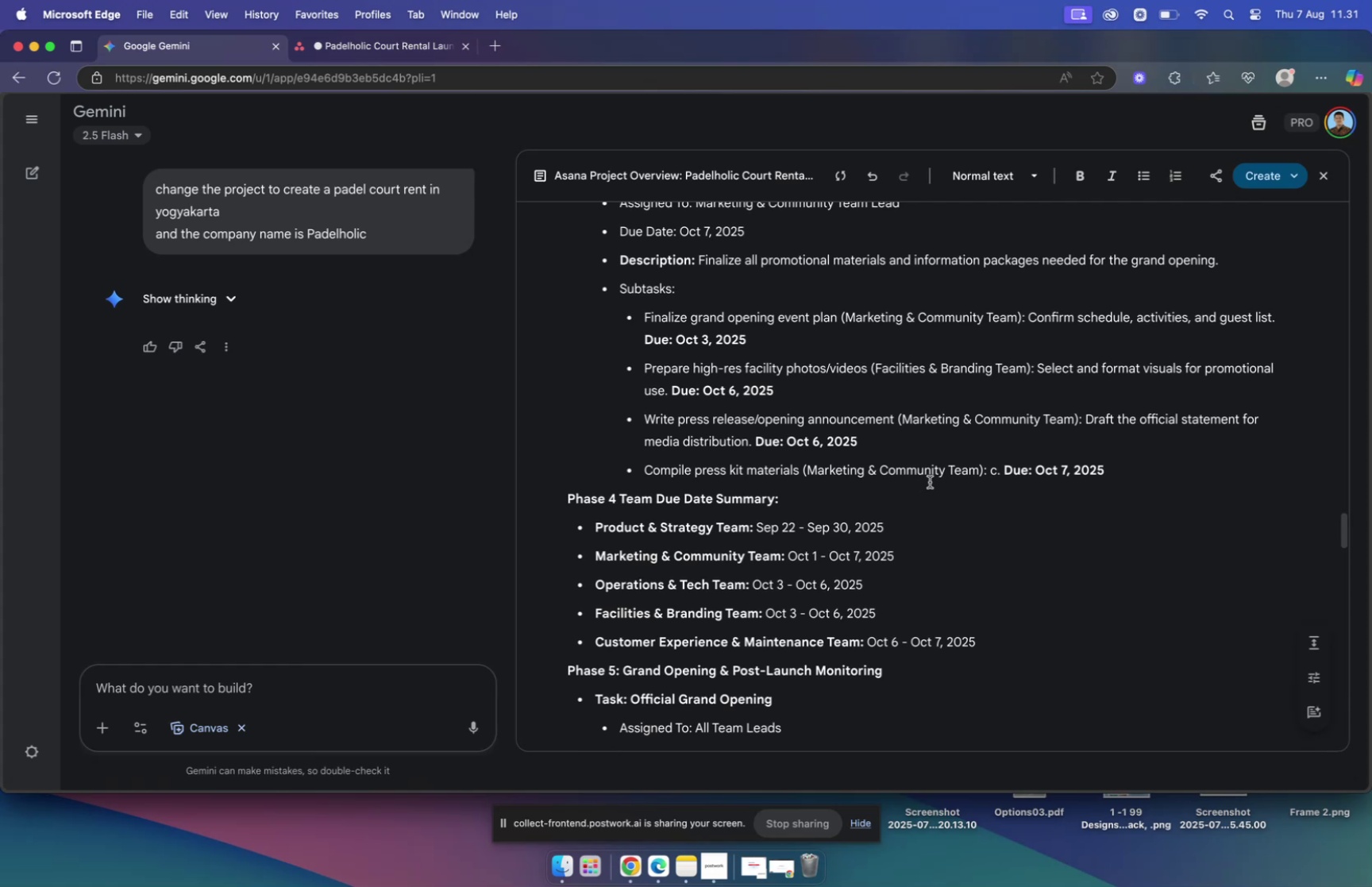 
key(Meta+Z)
 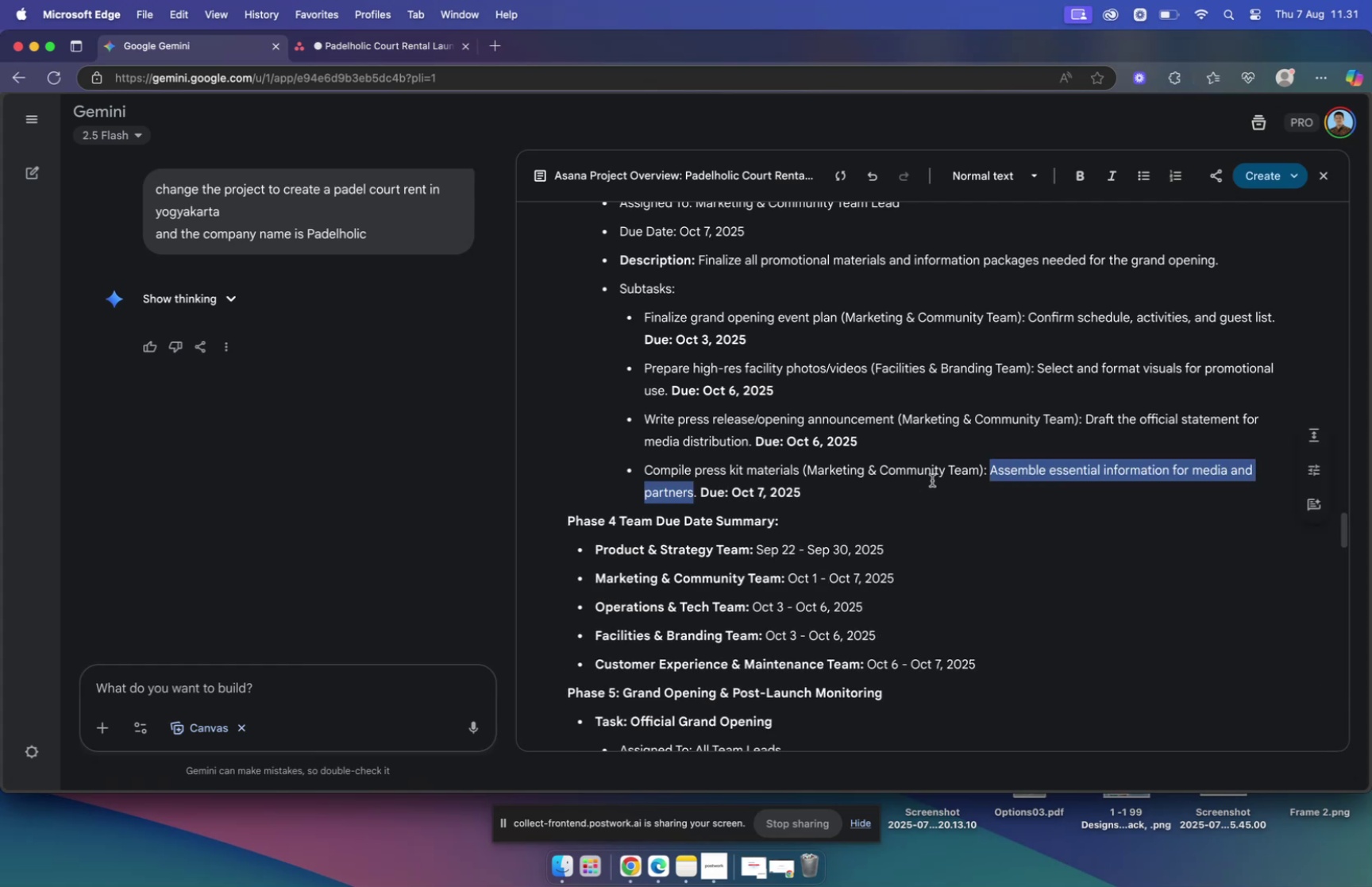 
key(Meta+C)
 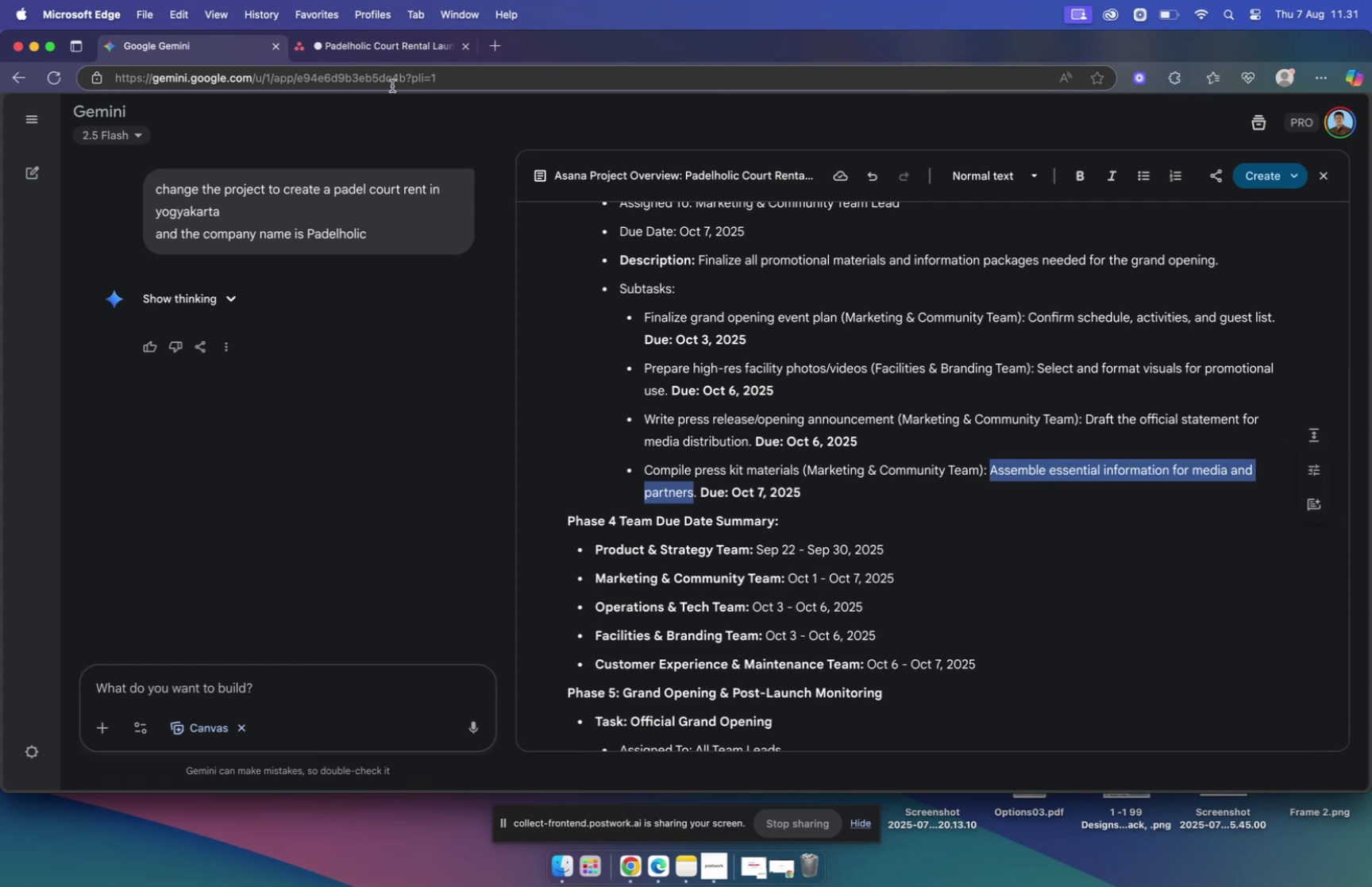 
left_click([372, 41])
 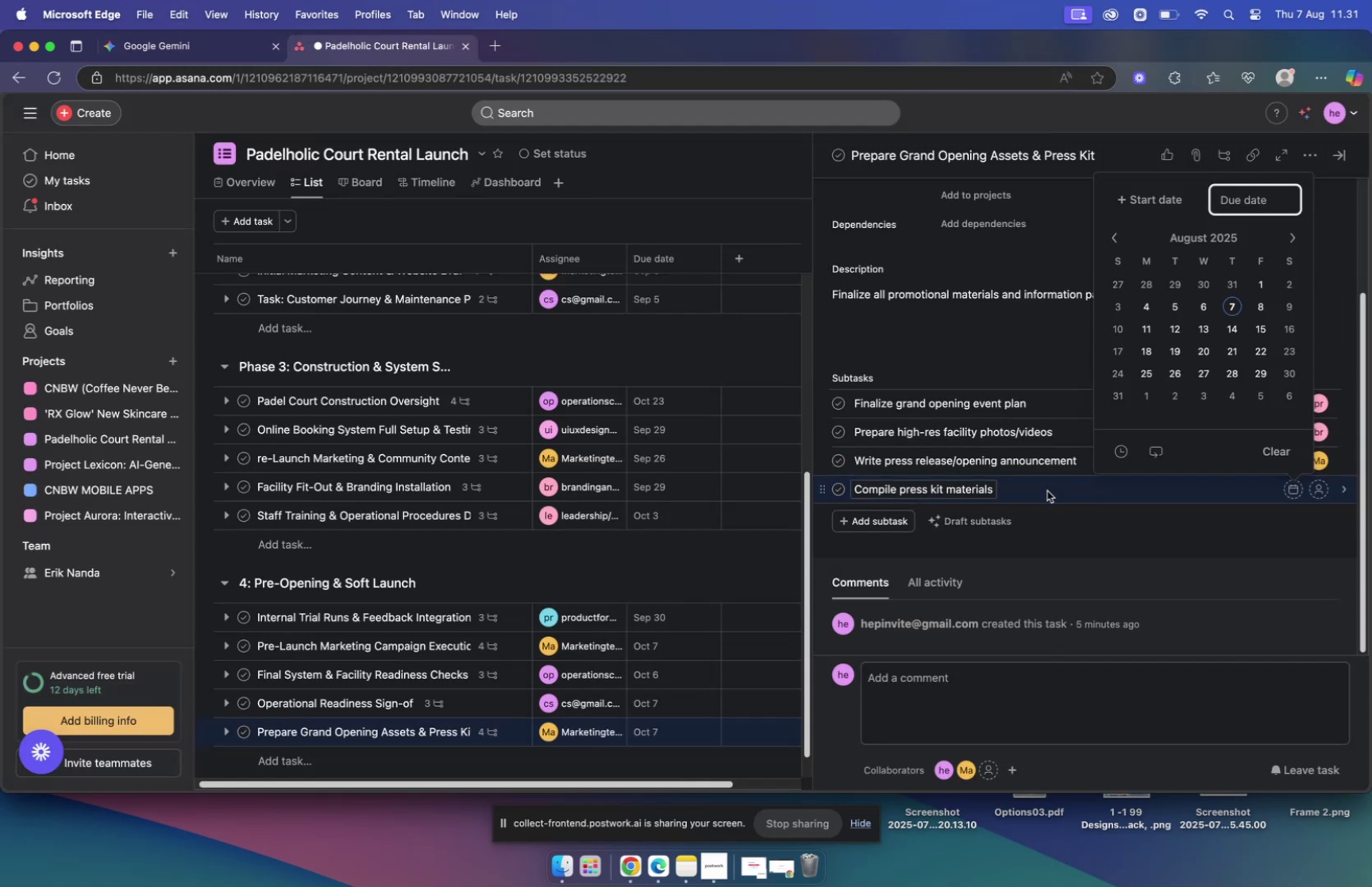 
left_click([1039, 438])
 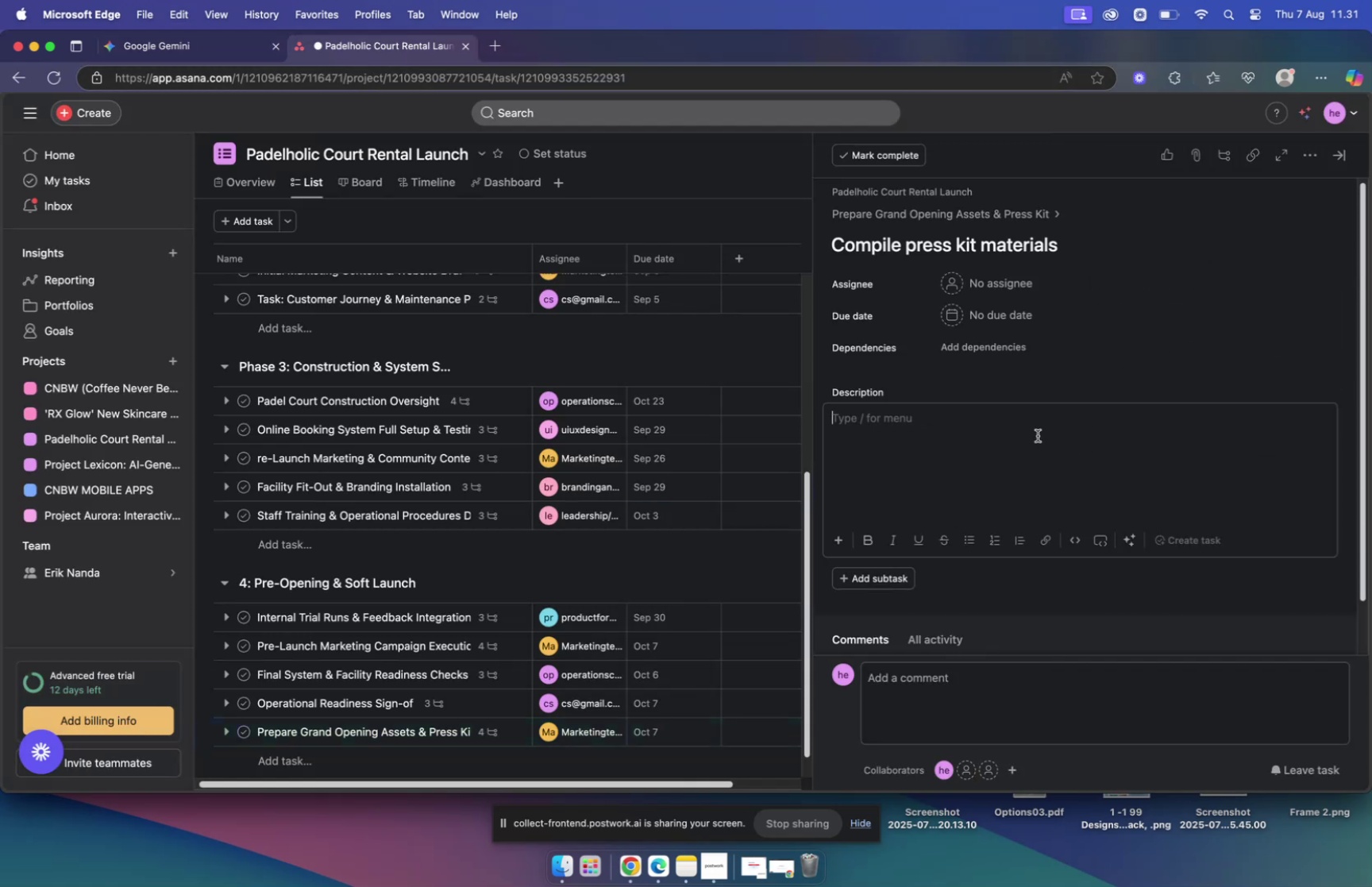 
key(Meta+MetaRight)
 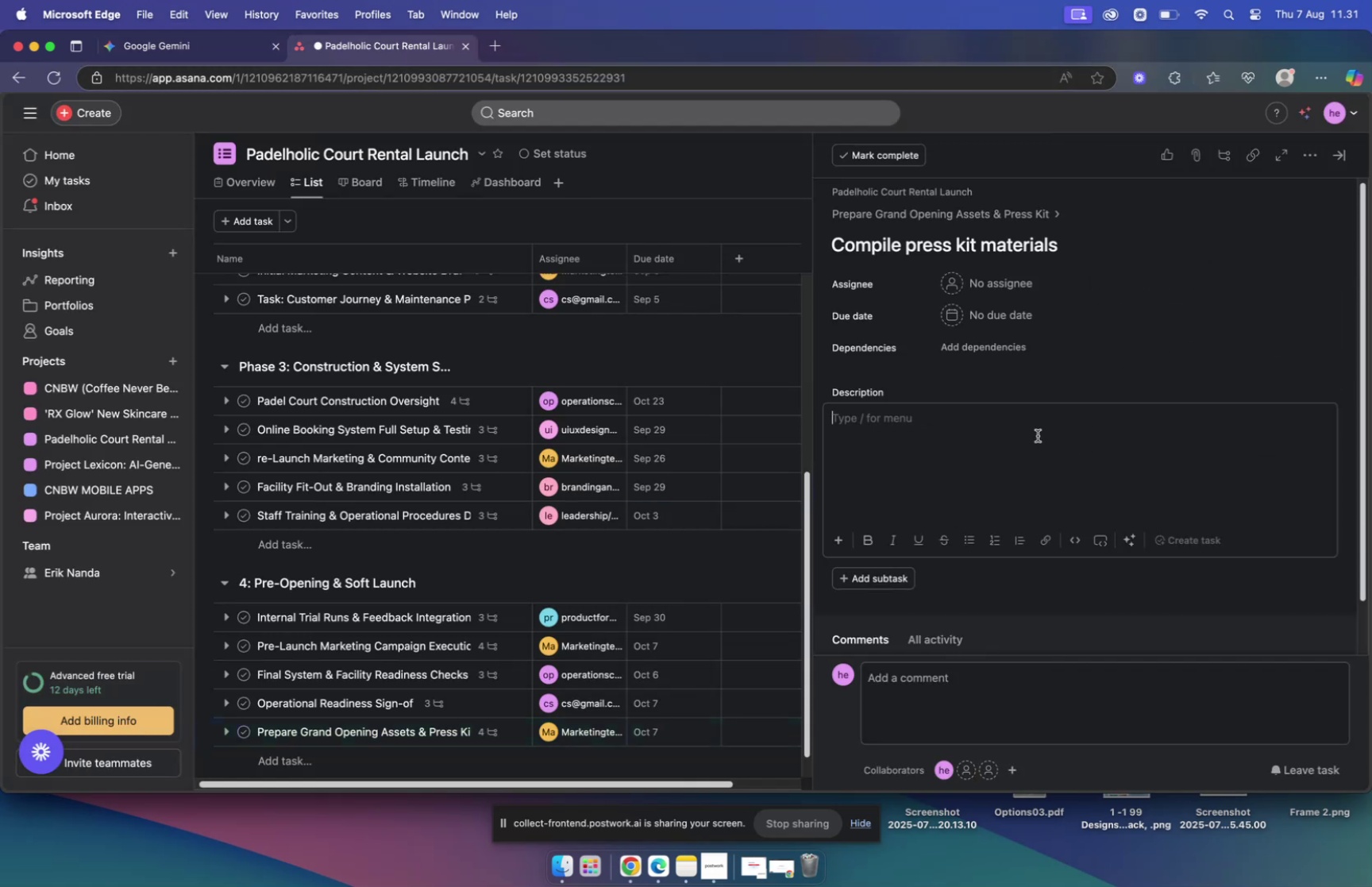 
key(Meta+V)
 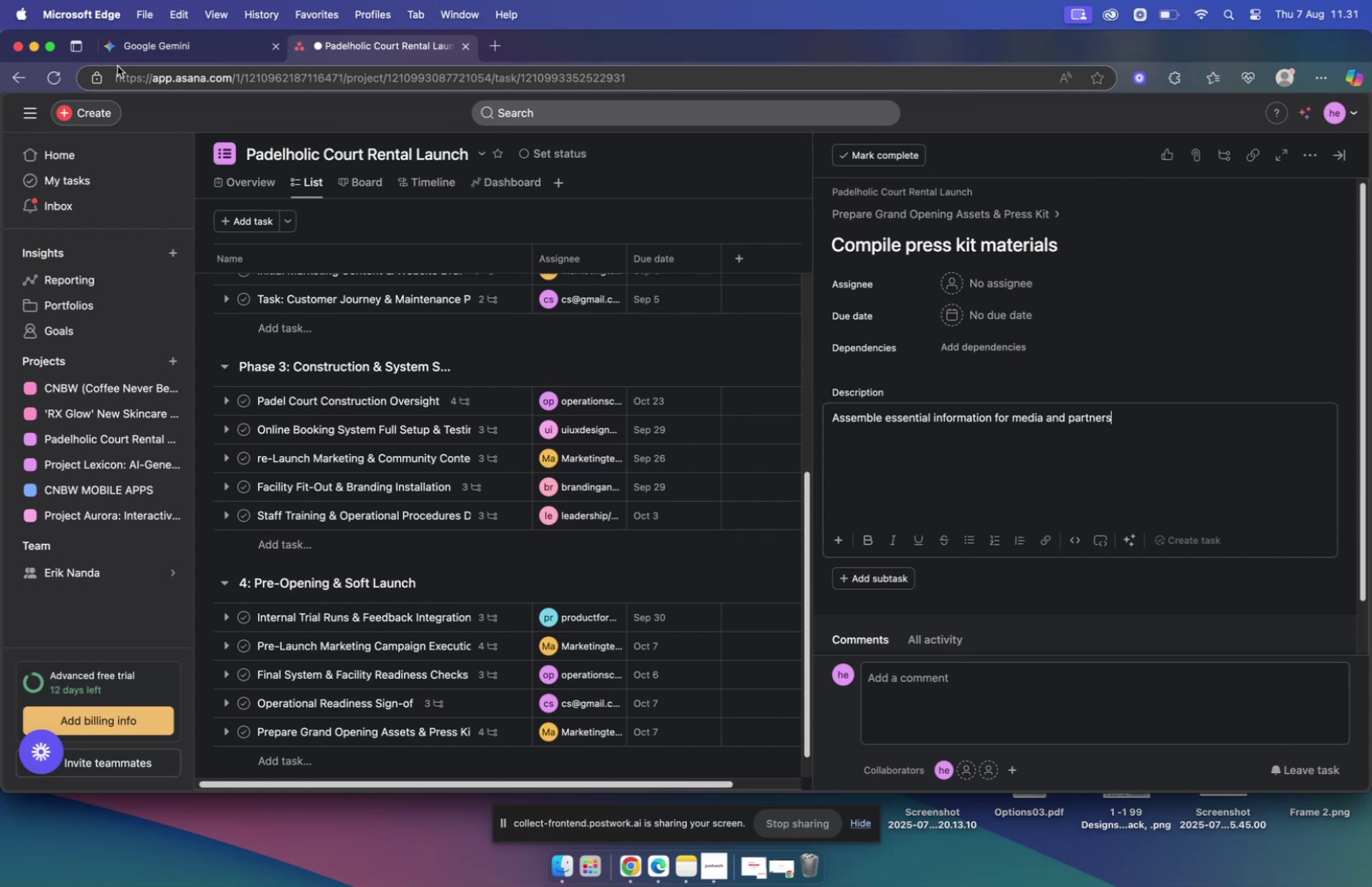 
left_click([149, 44])
 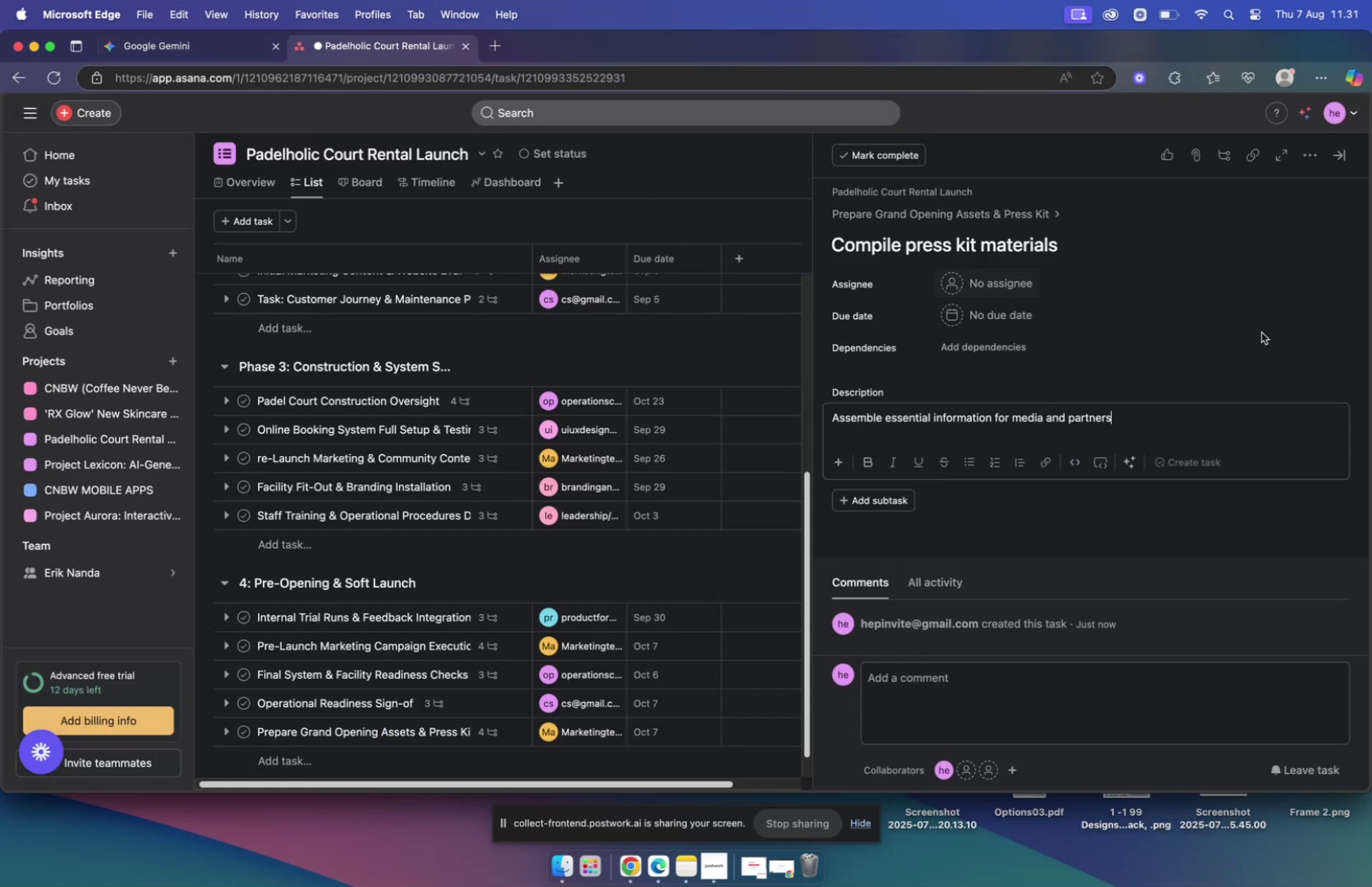 
wait(5.48)
 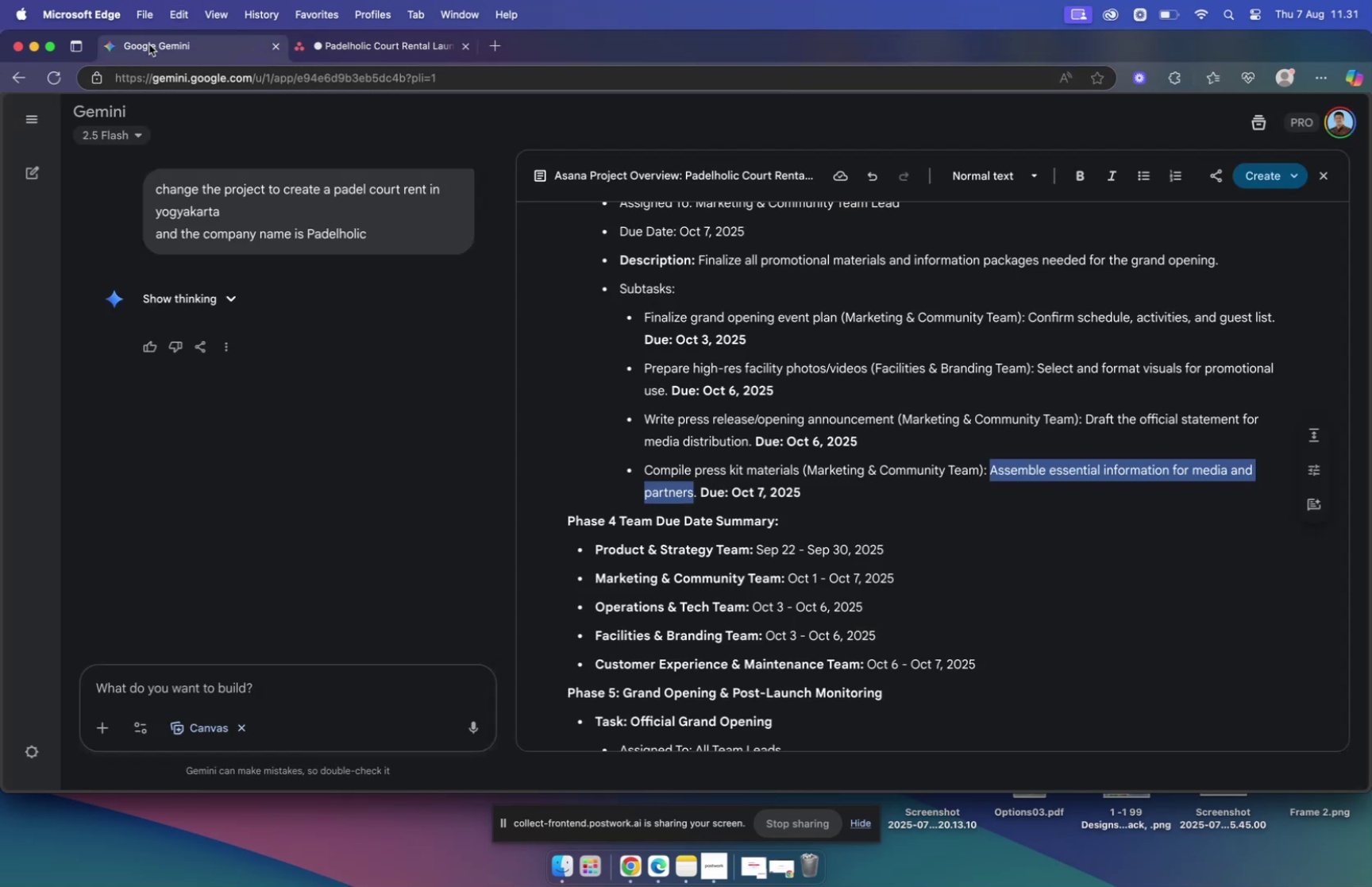 
mouse_move([1046, 288])
 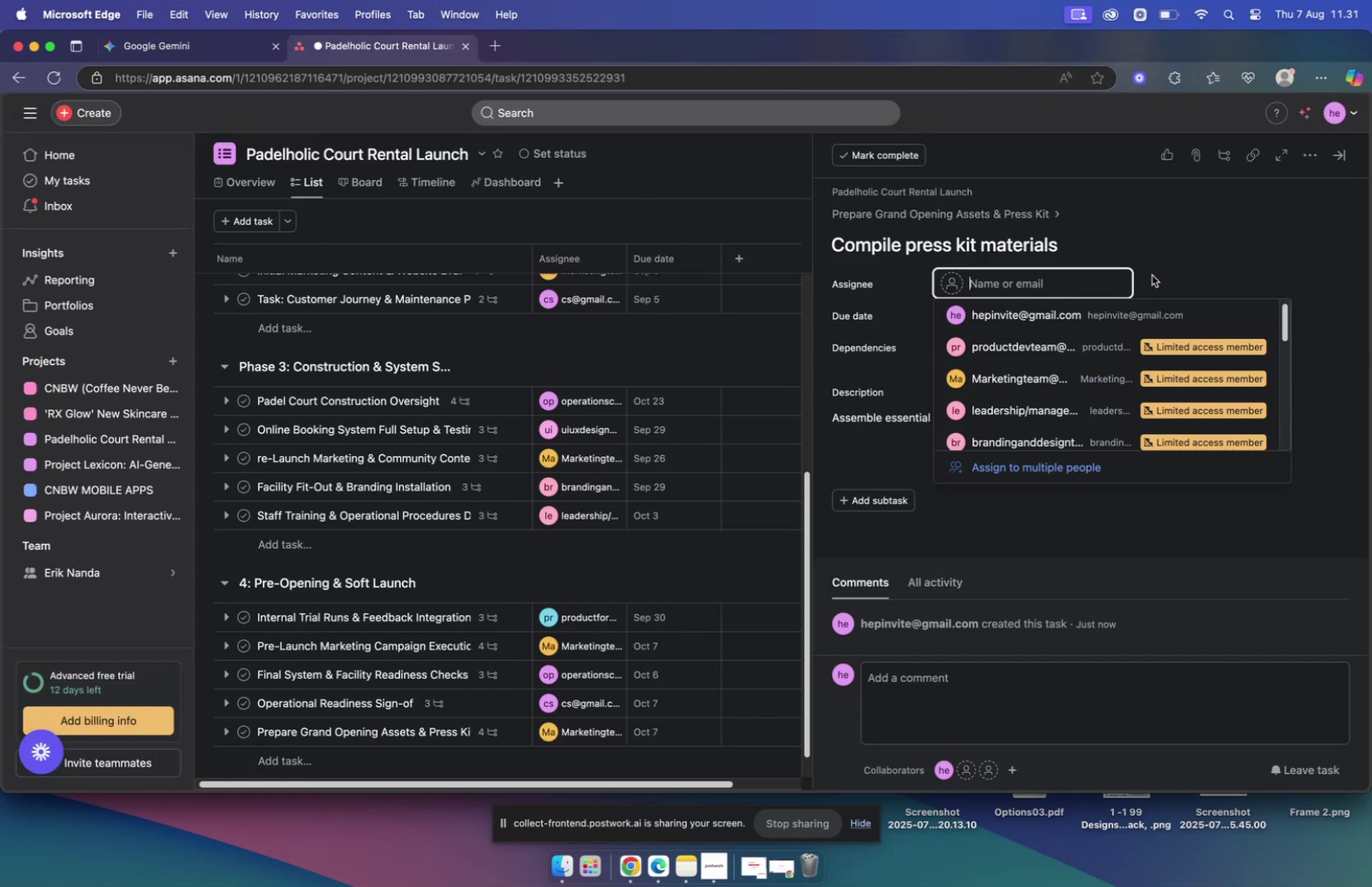 
left_click([1152, 275])
 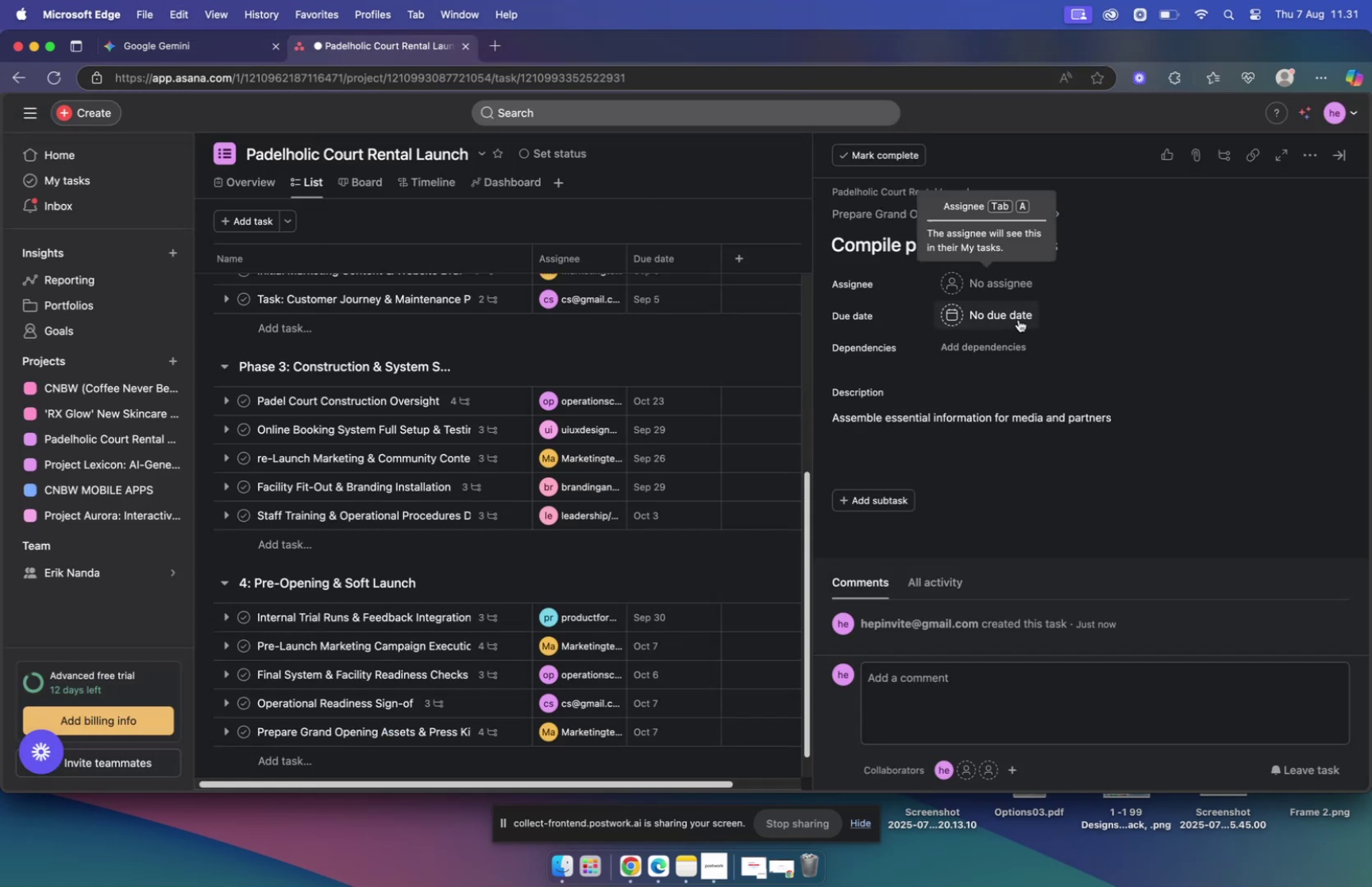 
left_click([1018, 318])
 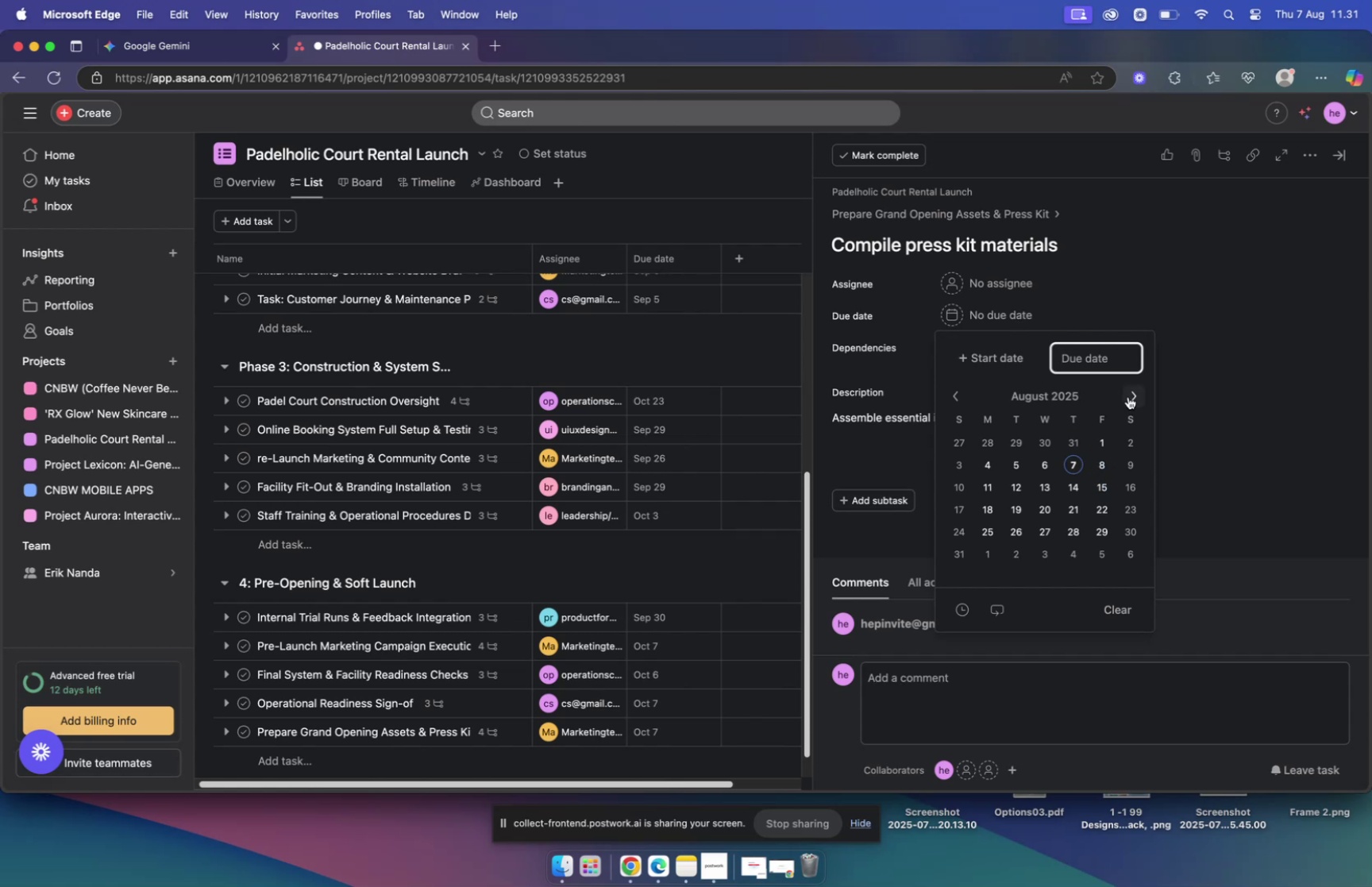 
double_click([1130, 391])
 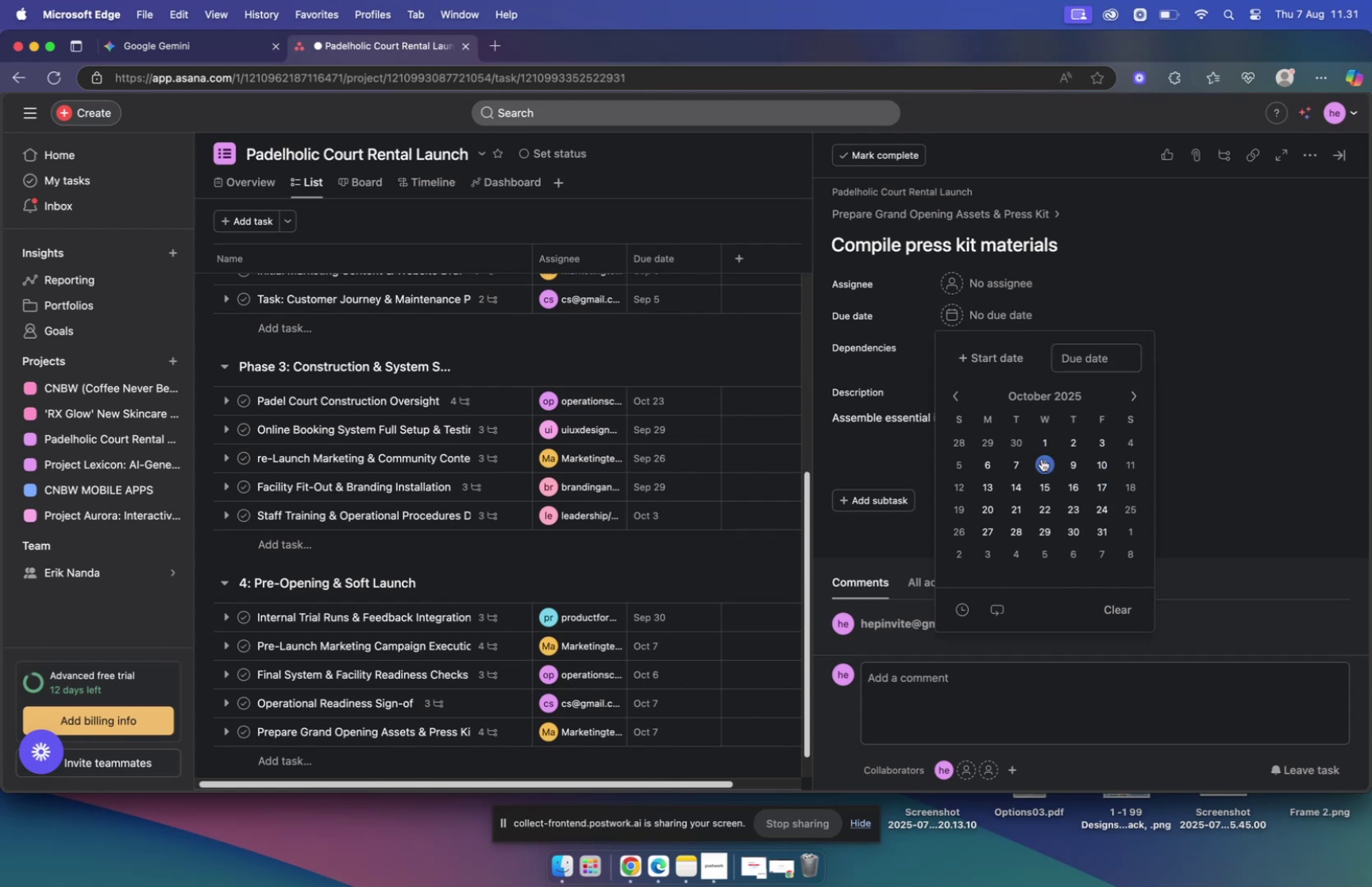 
left_click([1011, 461])
 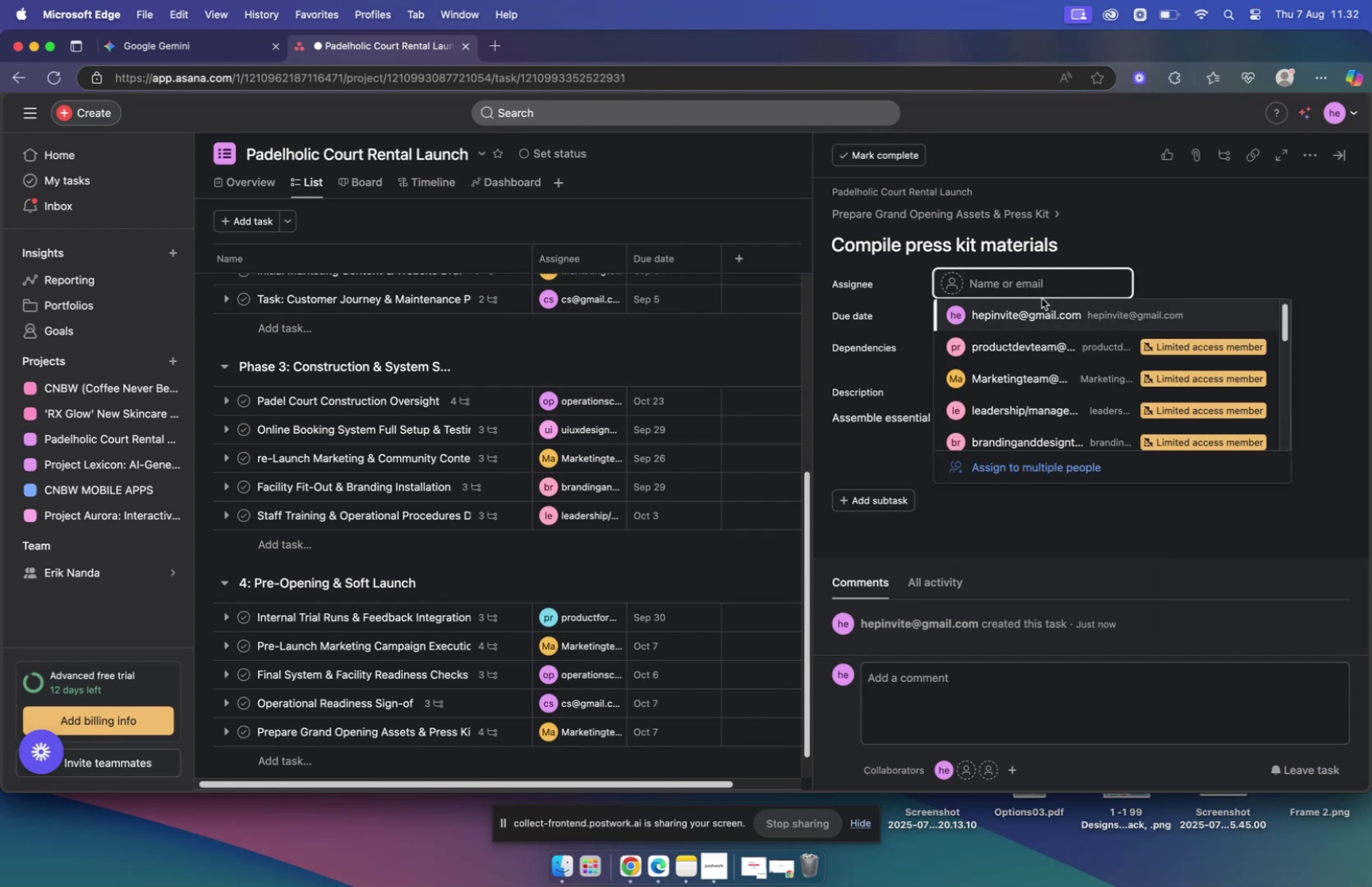 
type(mar)
 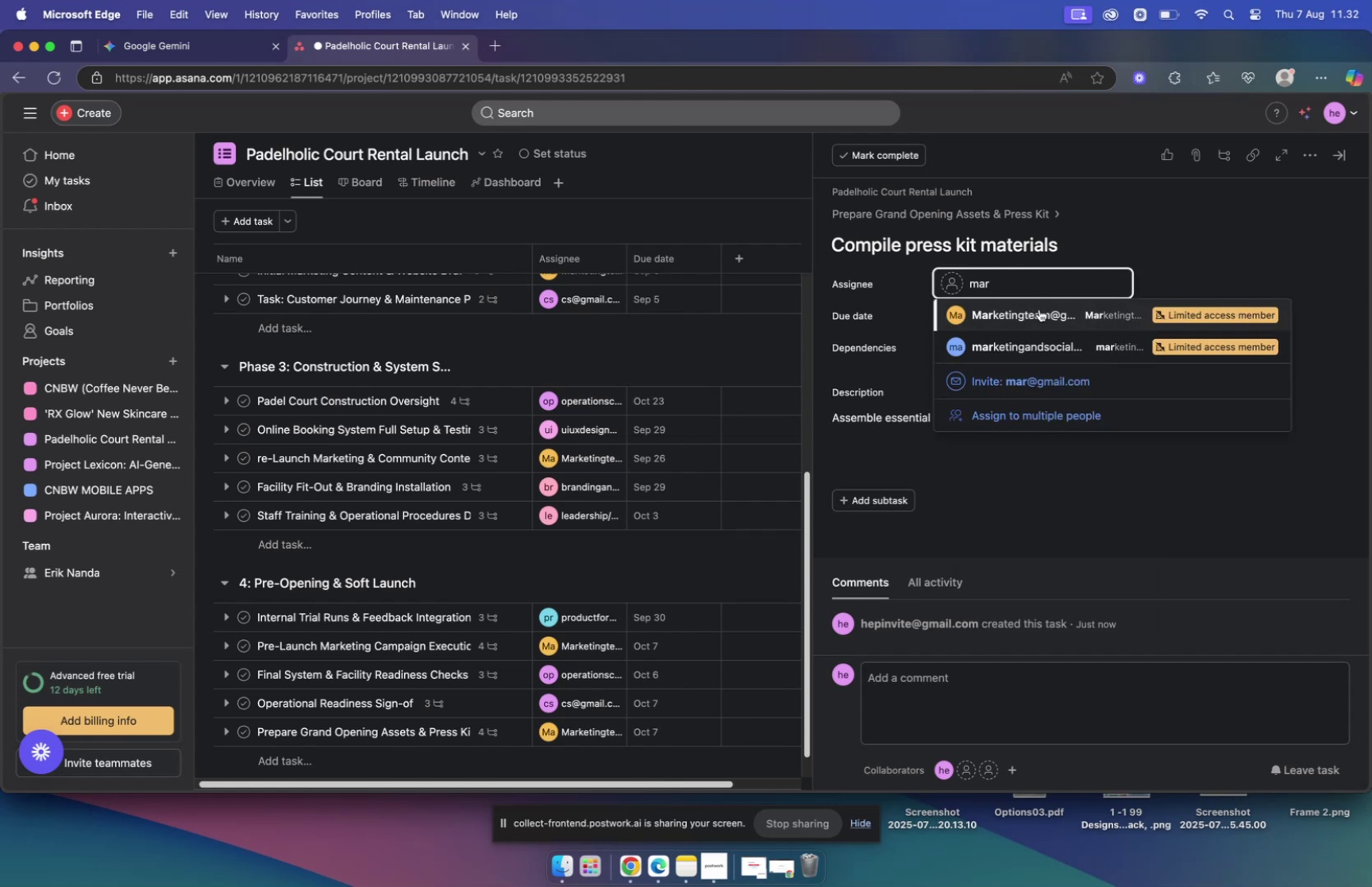 
left_click([1023, 310])
 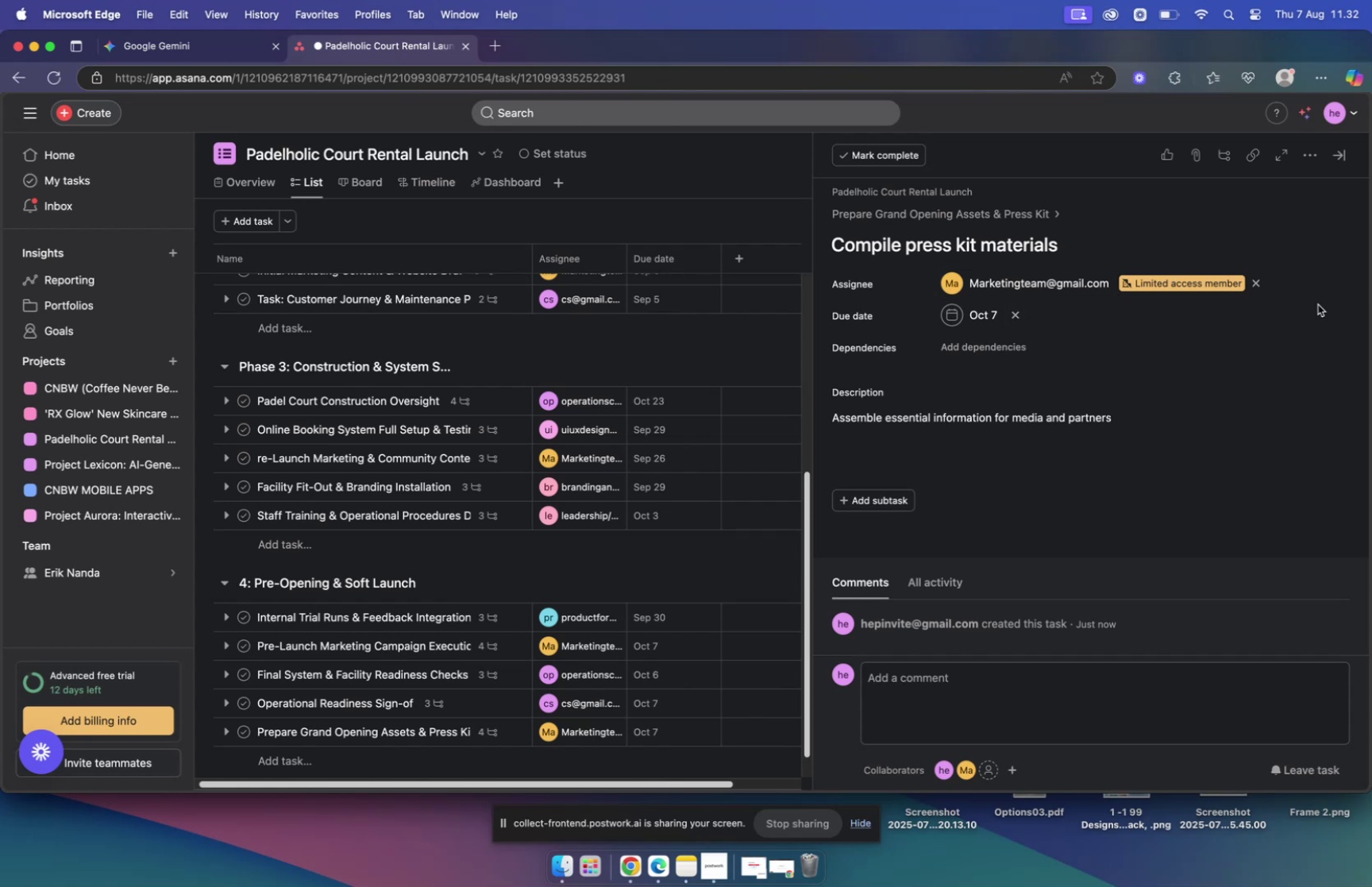 
scroll: coordinate [707, 486], scroll_direction: down, amount: 10.0
 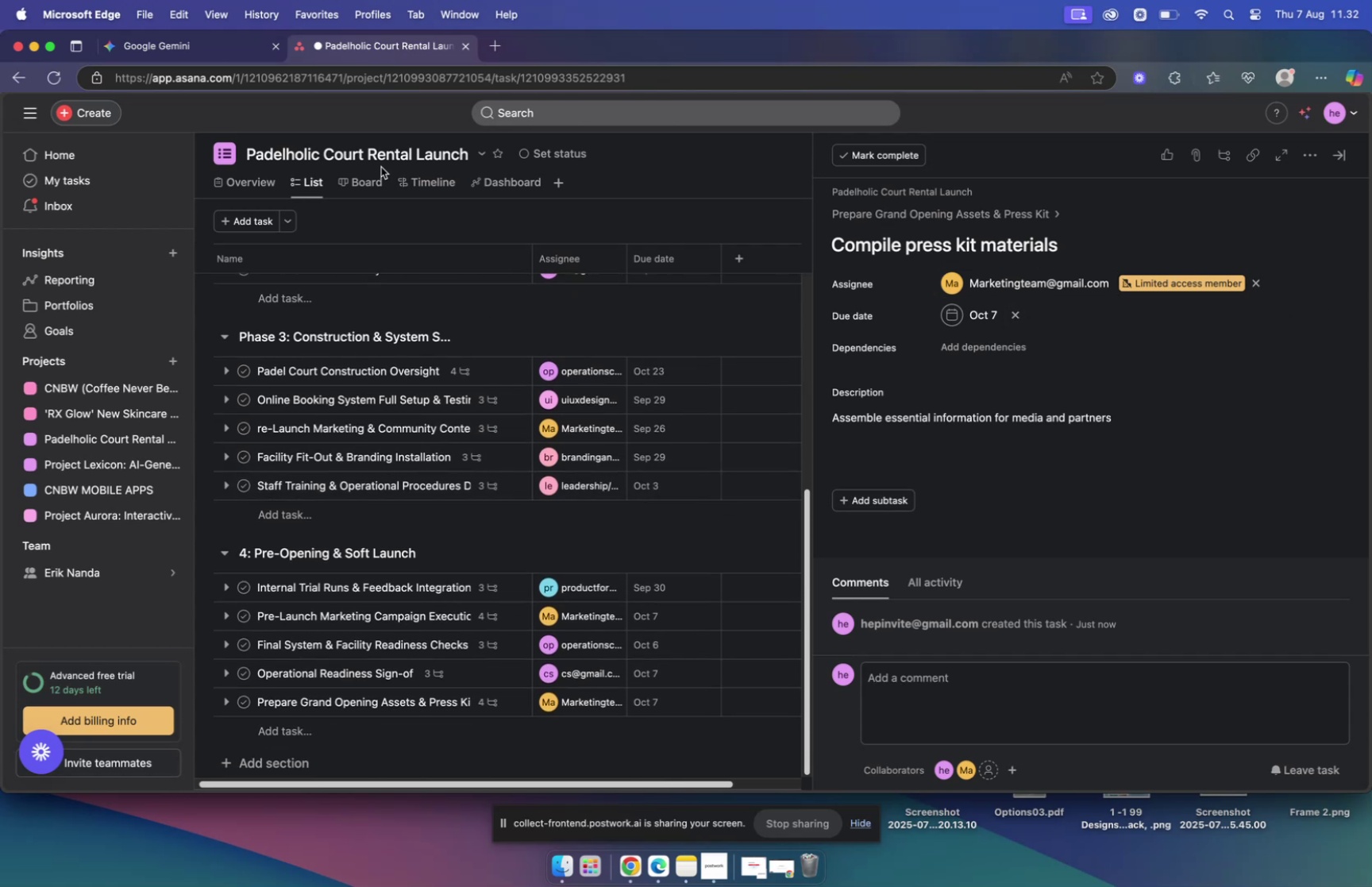 
left_click([184, 49])
 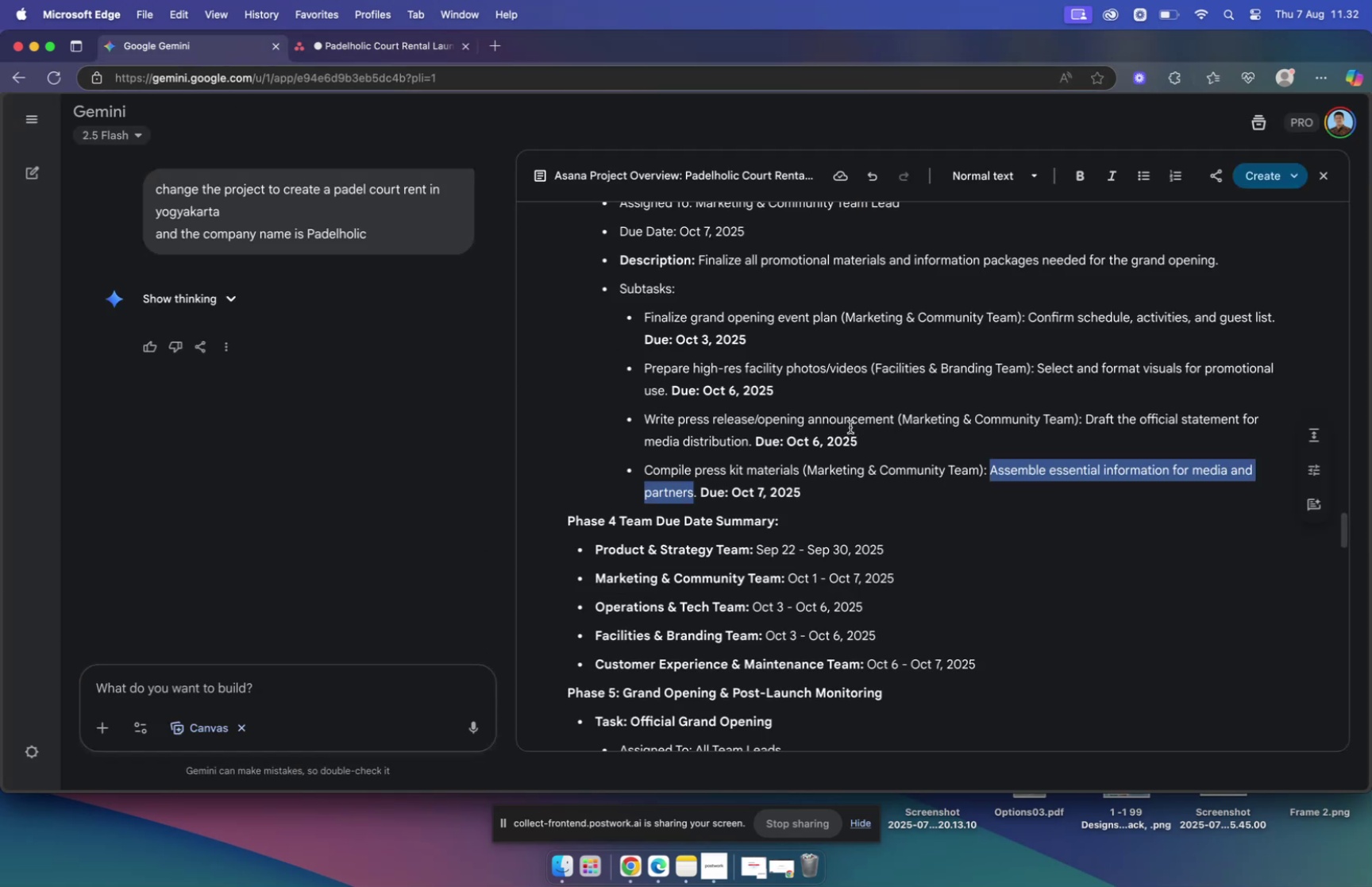 
scroll: coordinate [828, 423], scroll_direction: down, amount: 5.0
 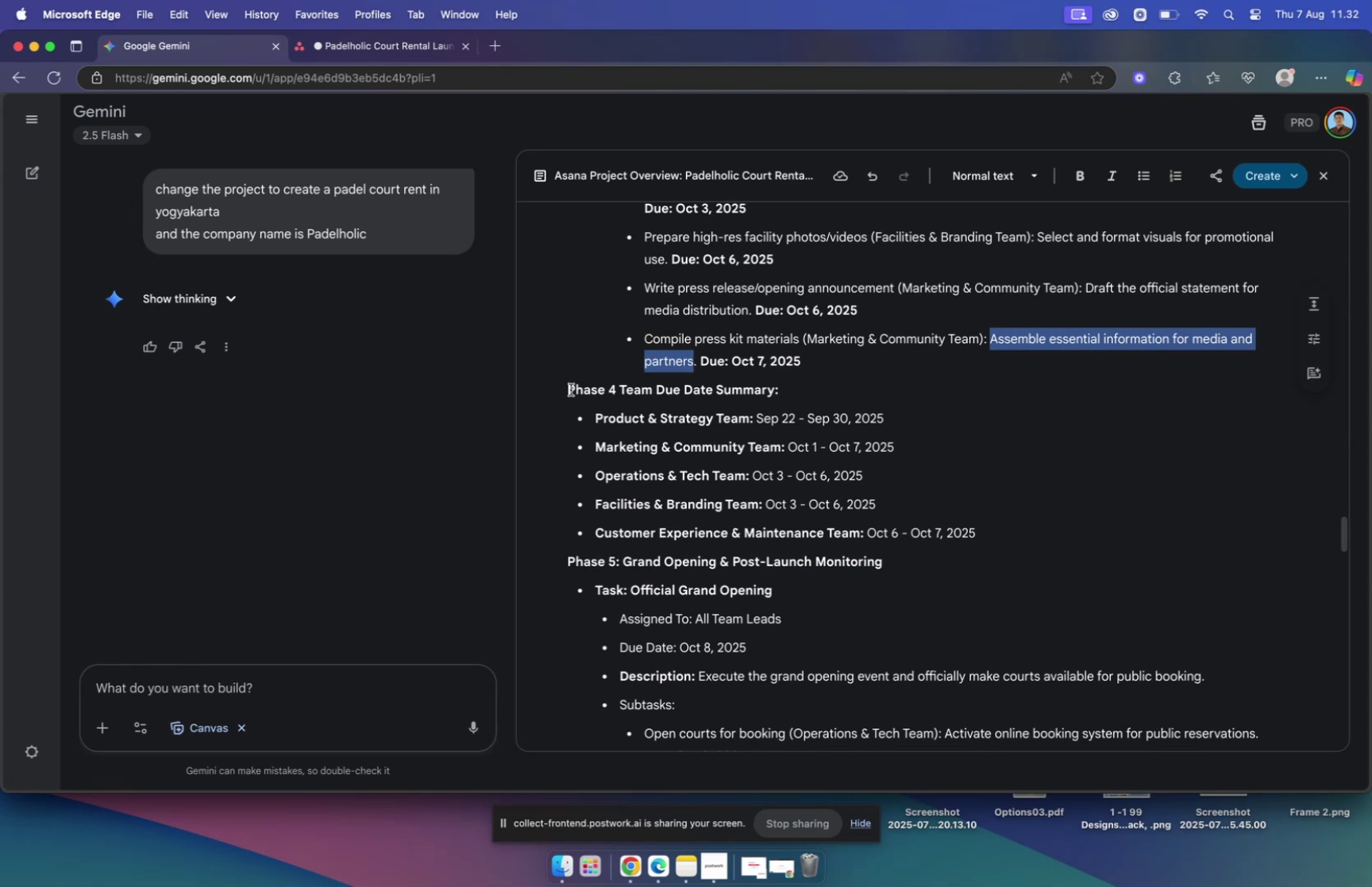 
left_click_drag(start_coordinate=[568, 388], to_coordinate=[775, 395])
 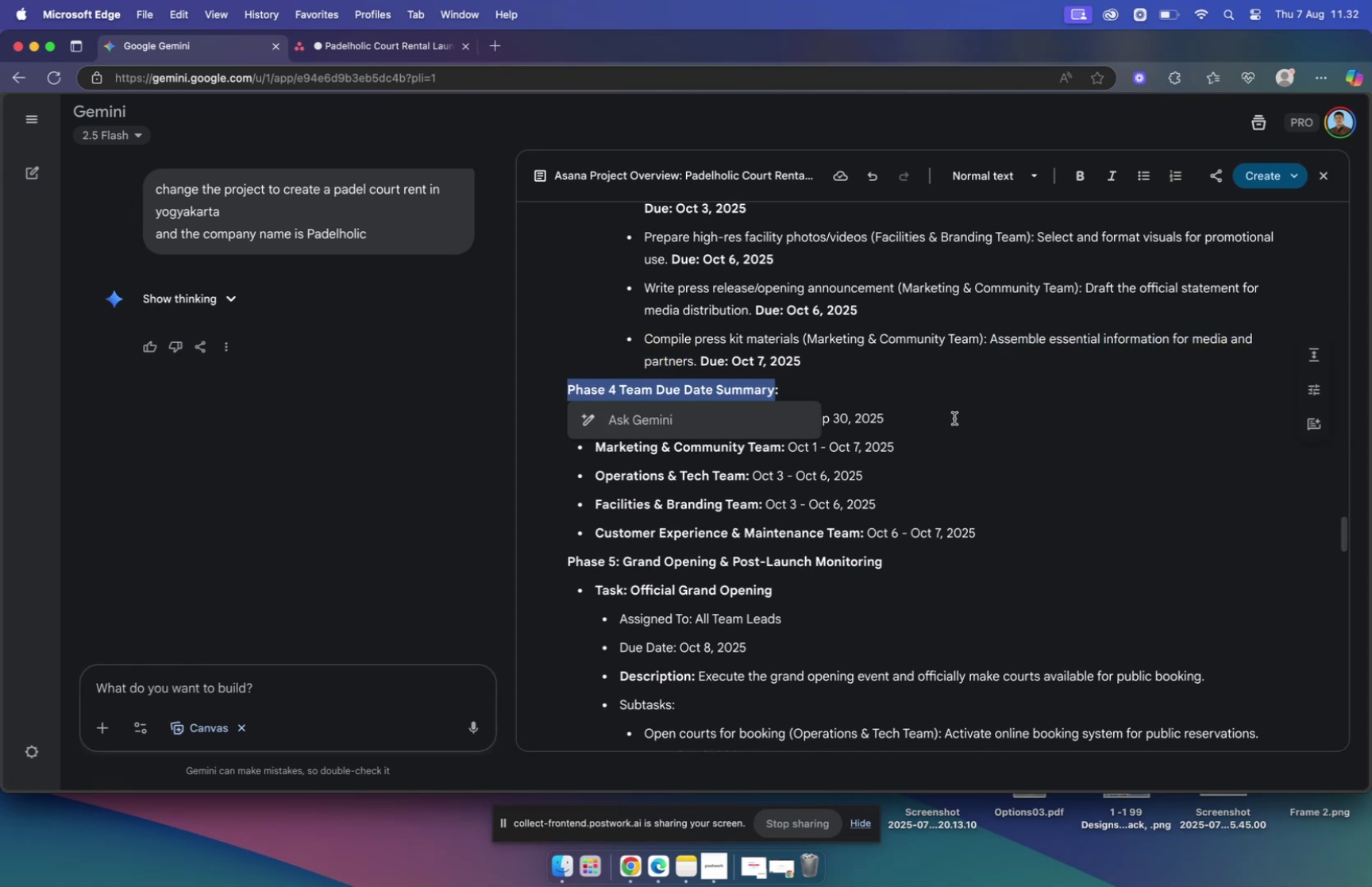 
key(Meta+MetaRight)
 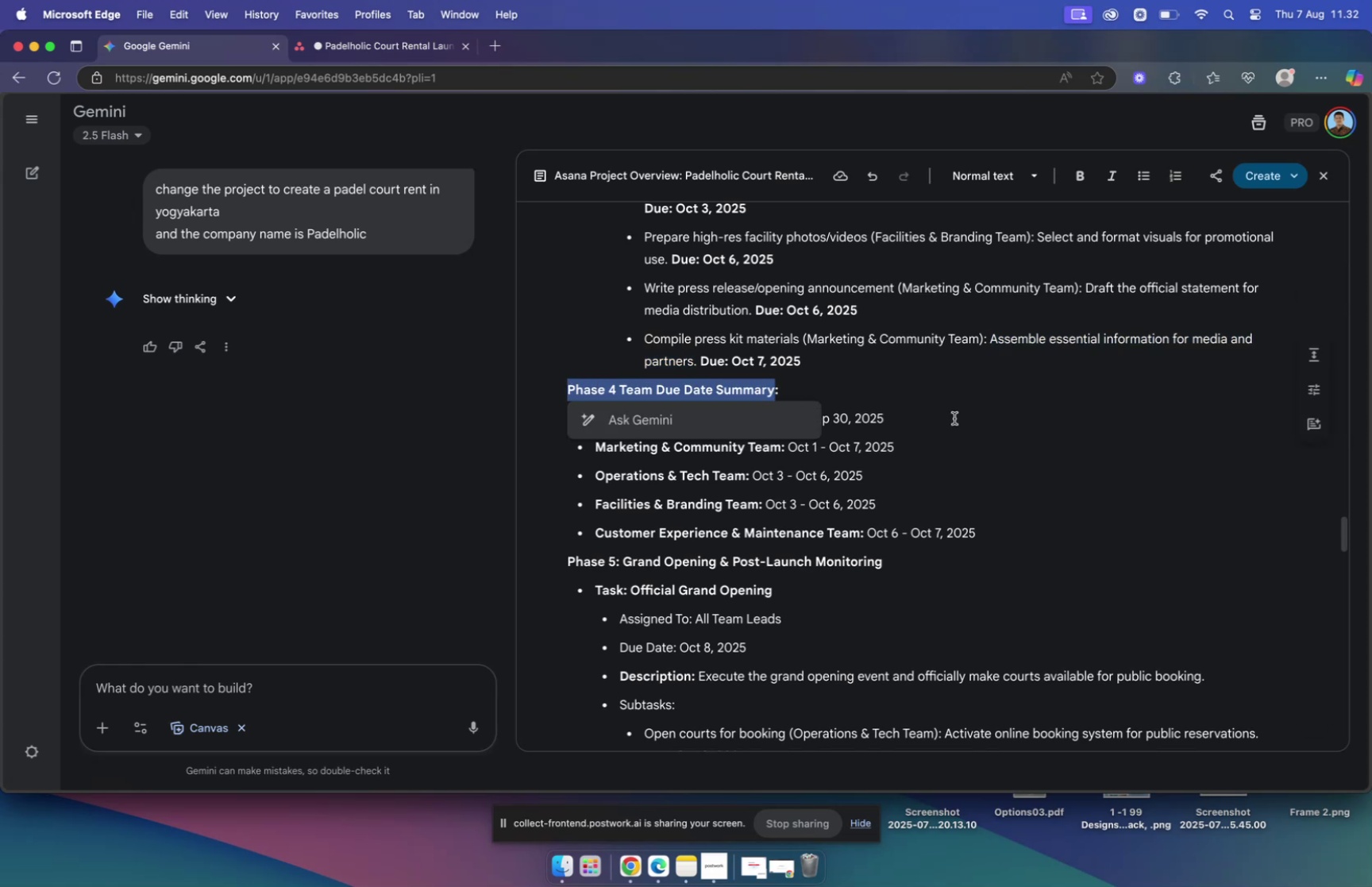 
key(Meta+C)
 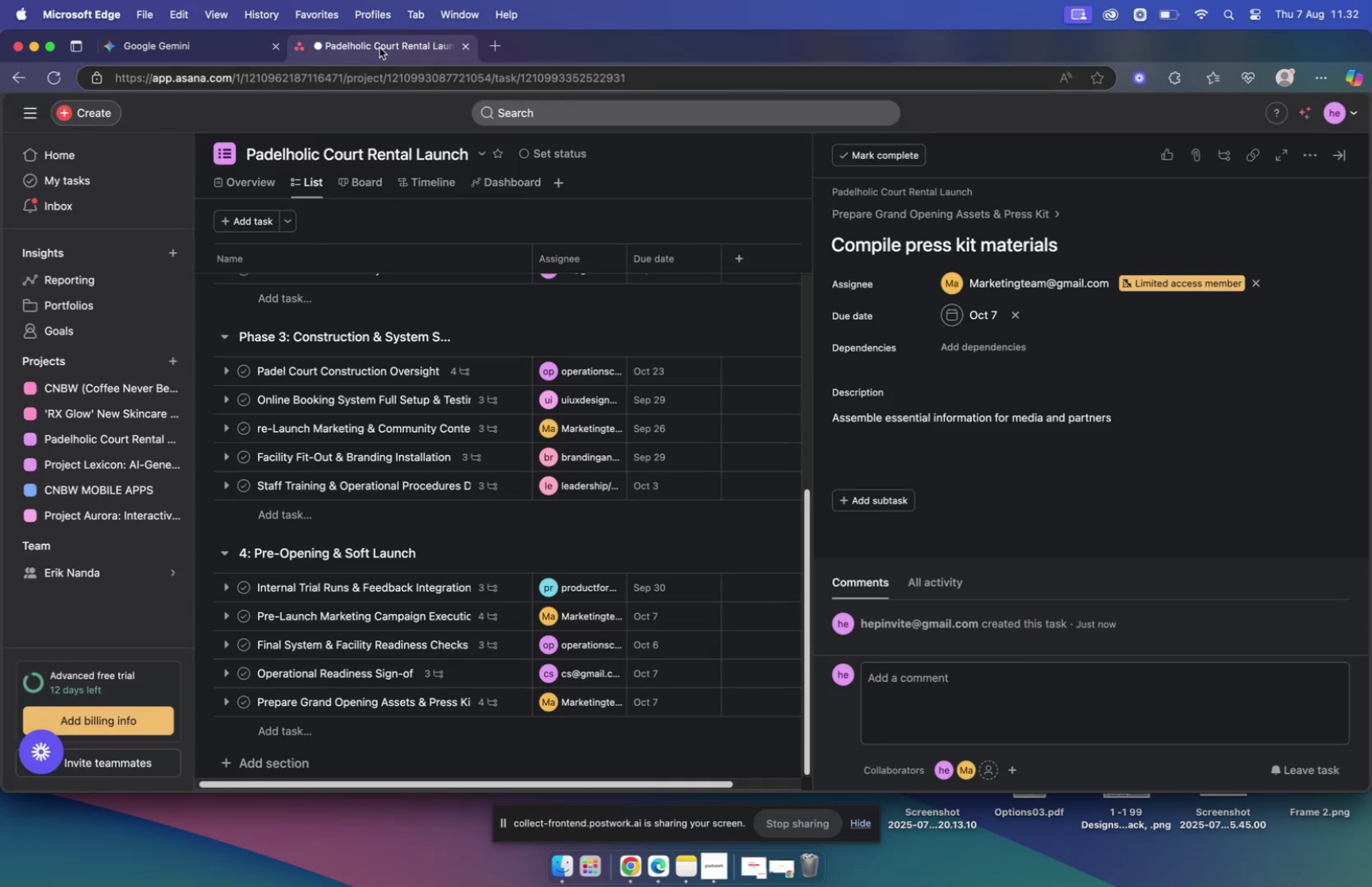 
scroll: coordinate [488, 483], scroll_direction: down, amount: 5.0
 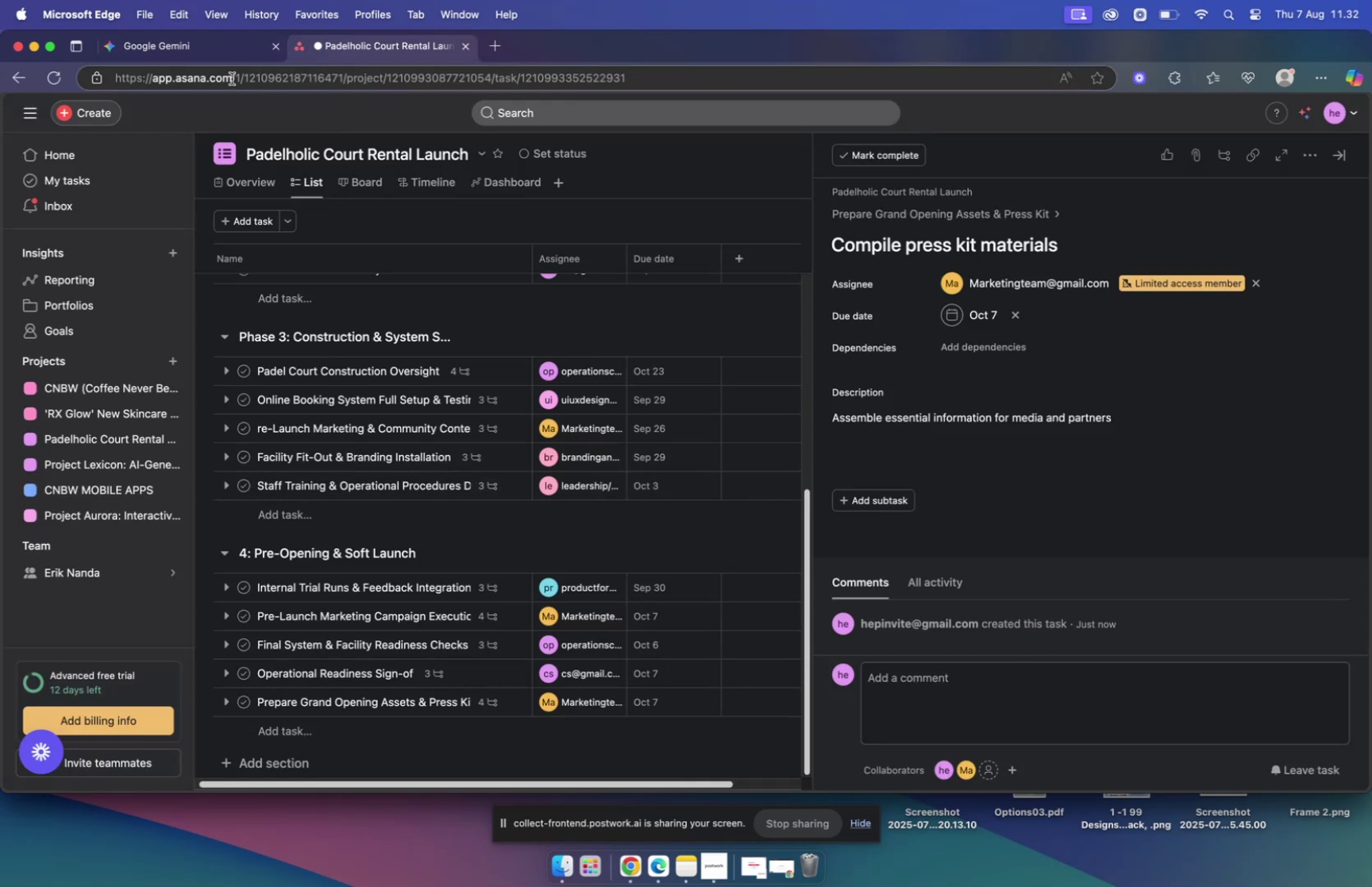 
left_click([230, 59])
 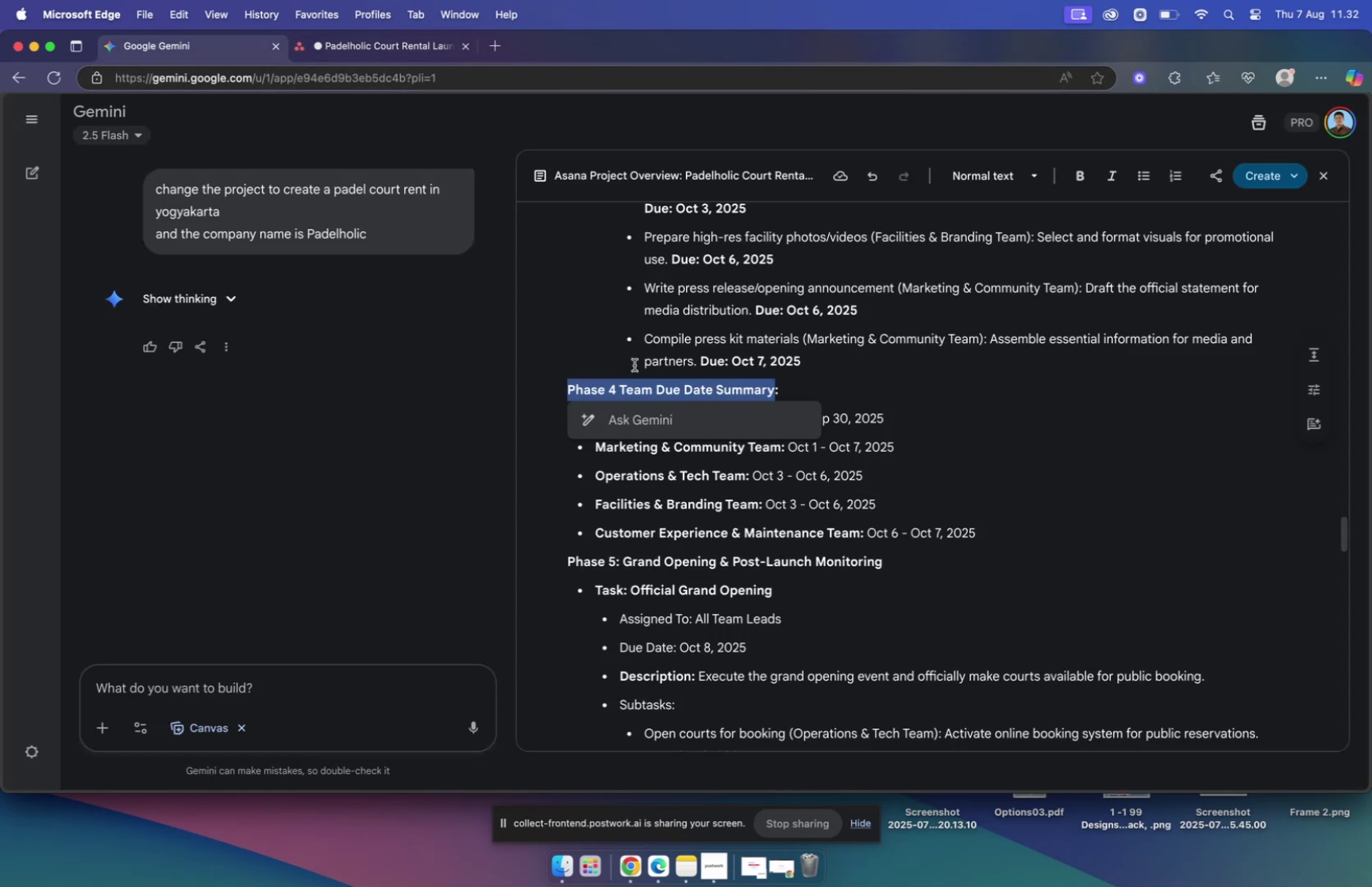 
scroll: coordinate [717, 436], scroll_direction: down, amount: 4.0
 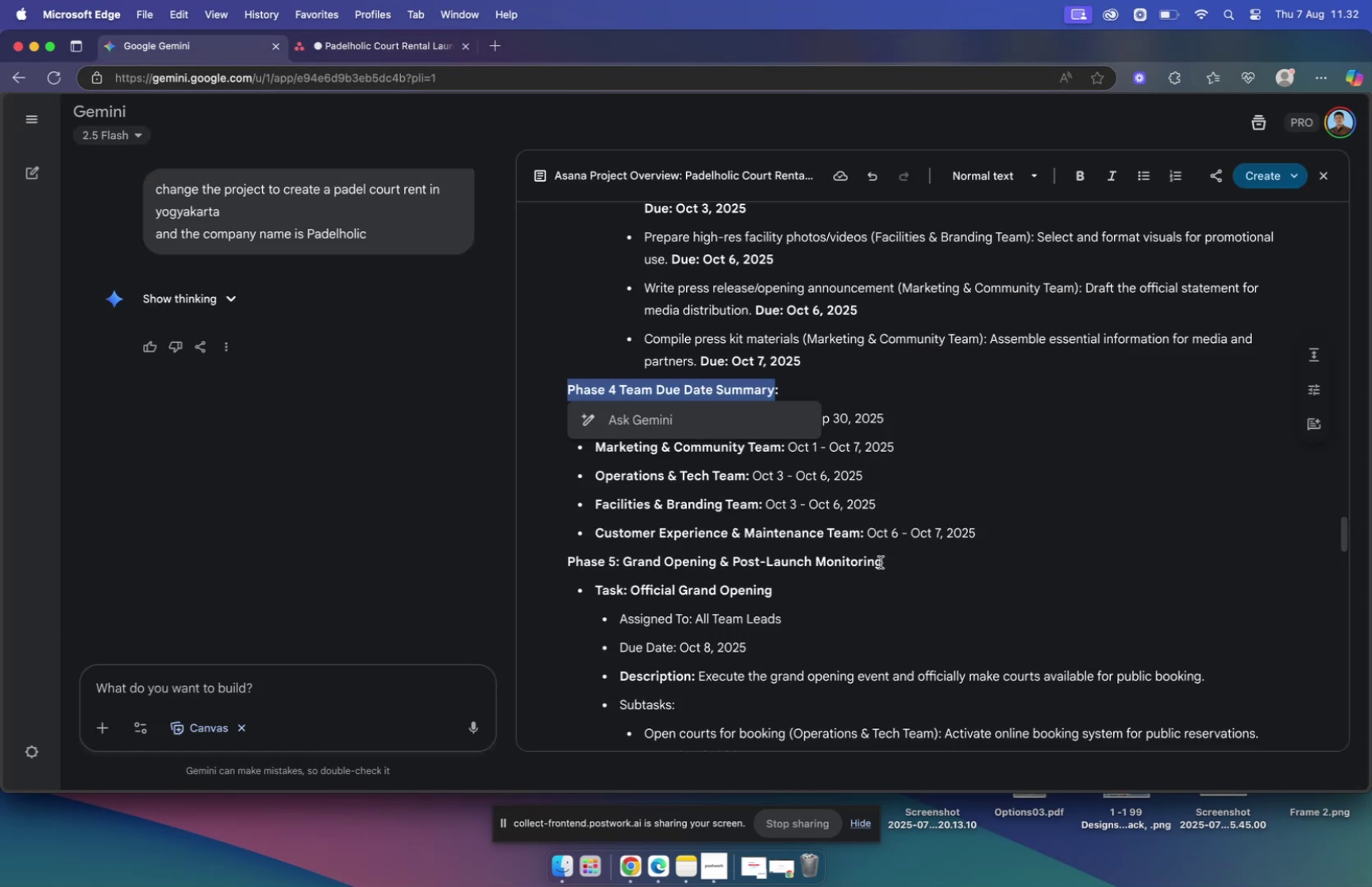 
left_click([890, 562])
 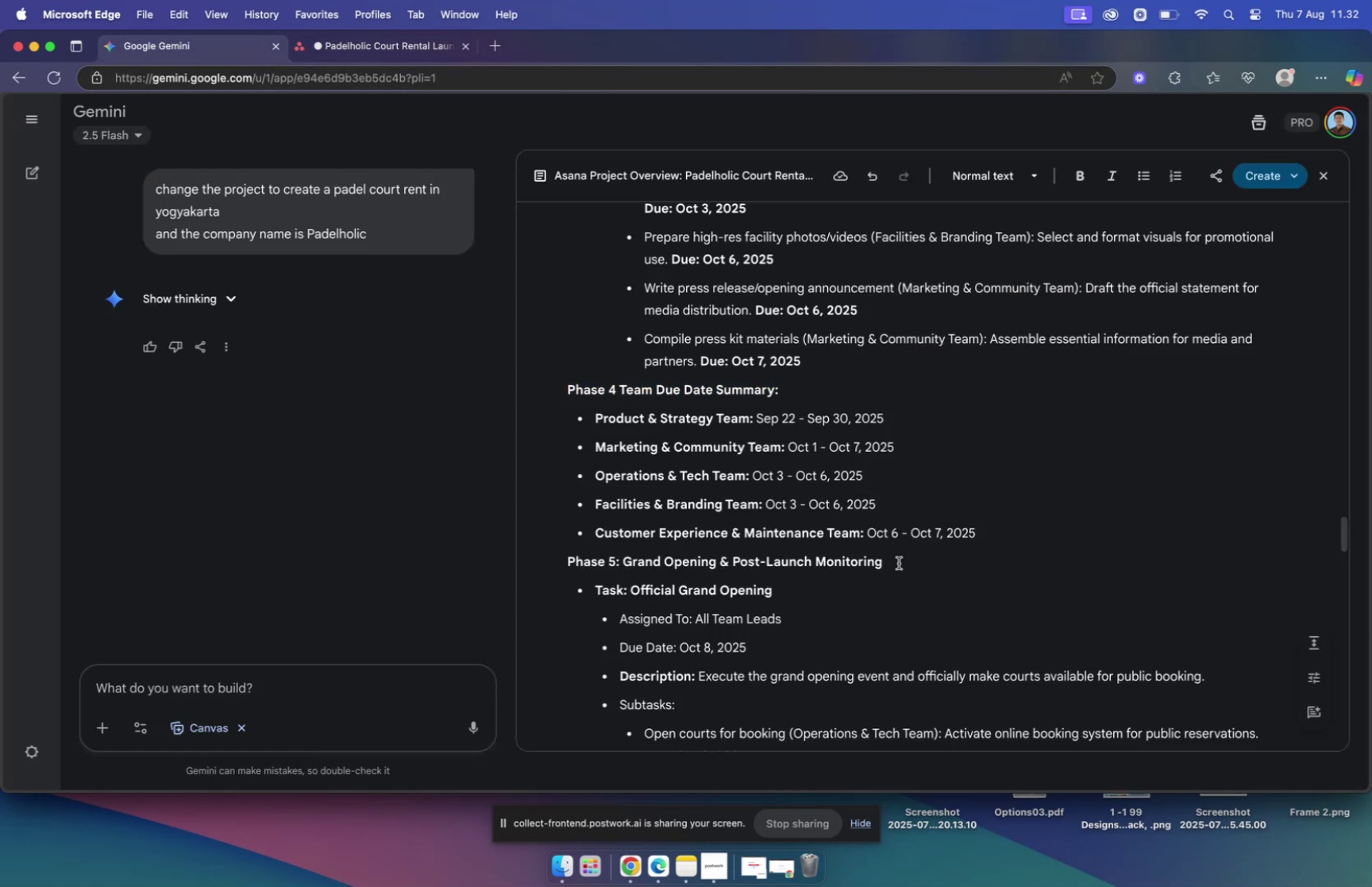 
left_click_drag(start_coordinate=[892, 562], to_coordinate=[570, 559])
 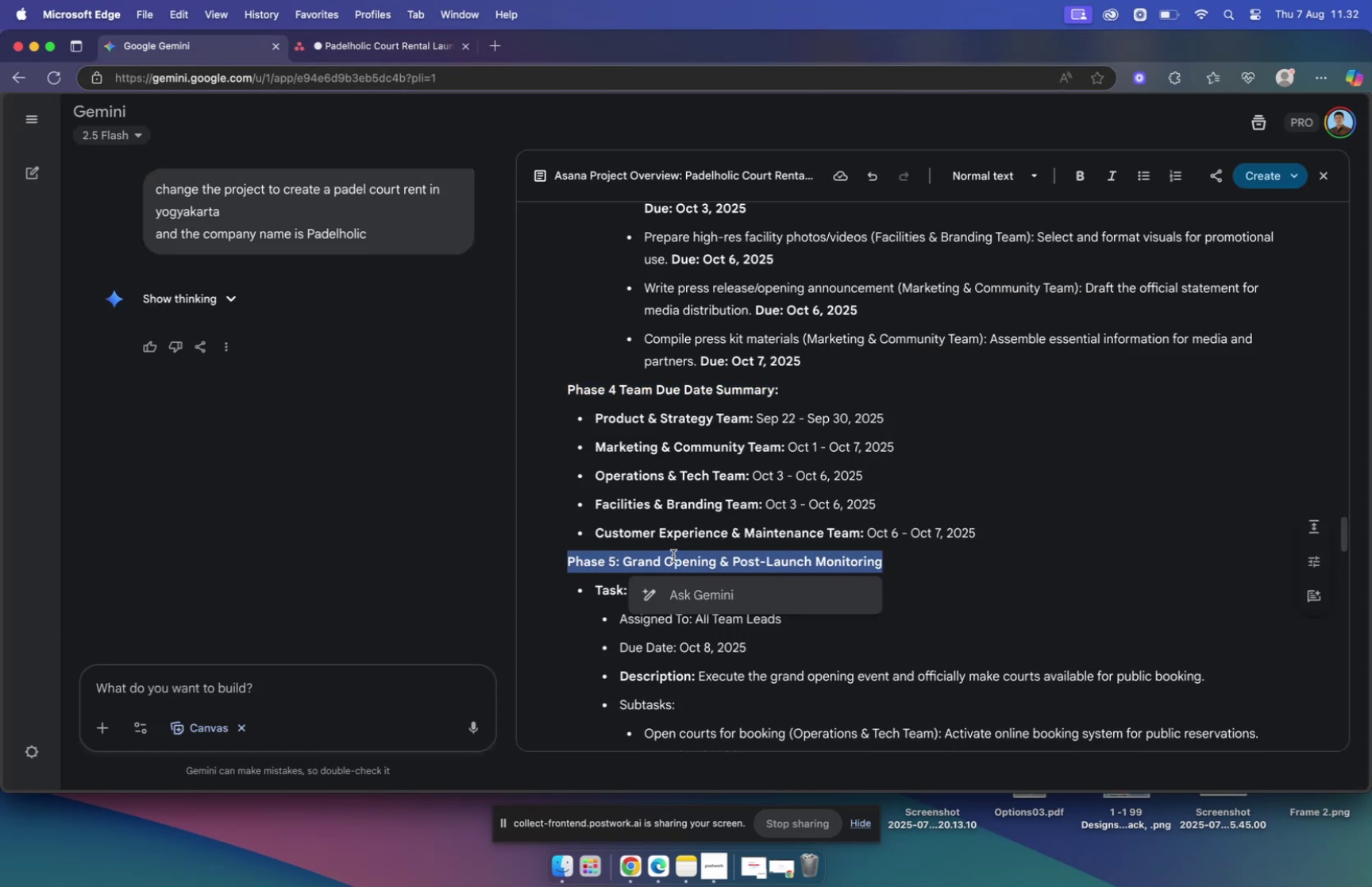 
key(Meta+C)
 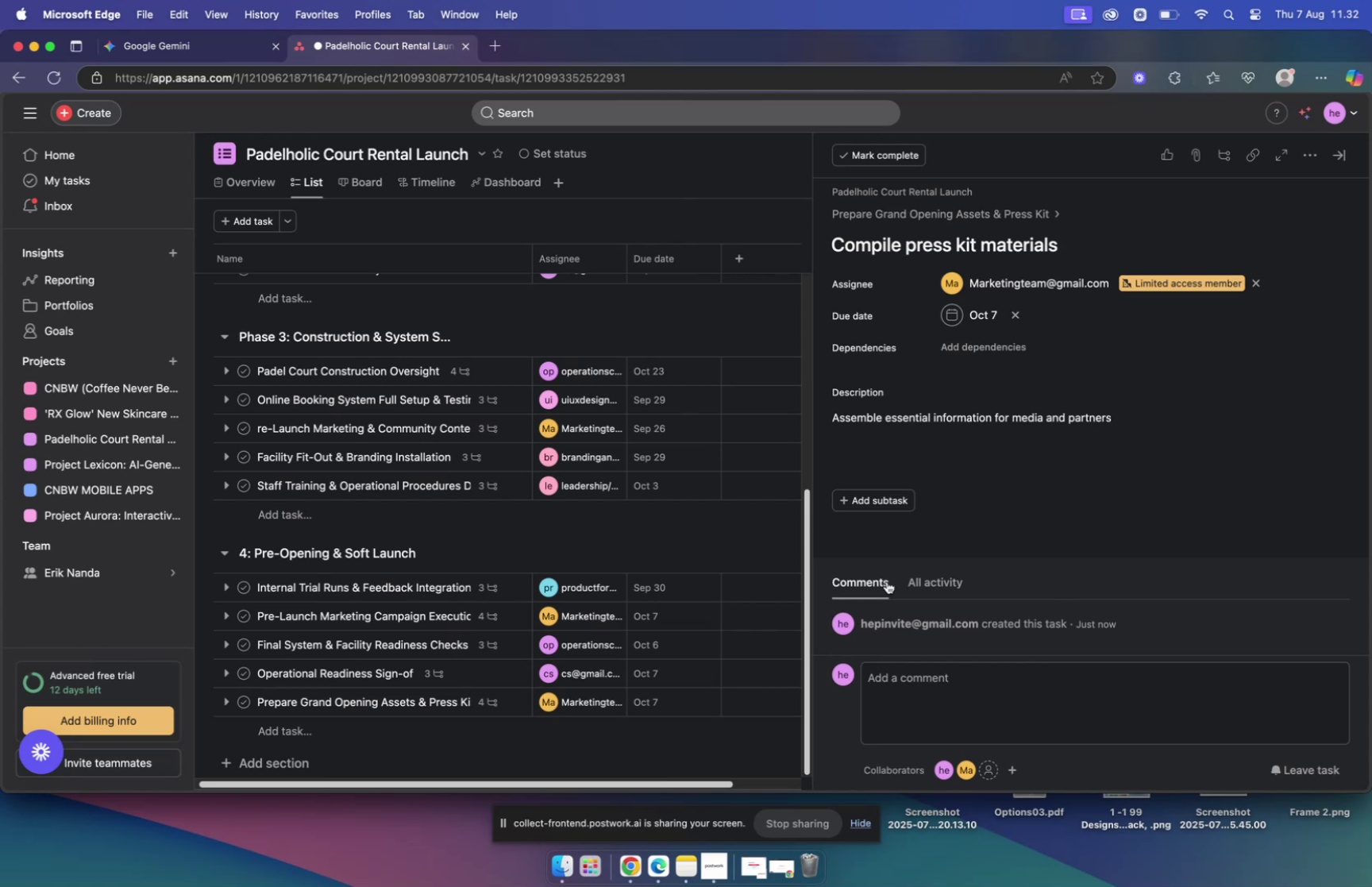 
scroll: coordinate [572, 629], scroll_direction: down, amount: 9.0
 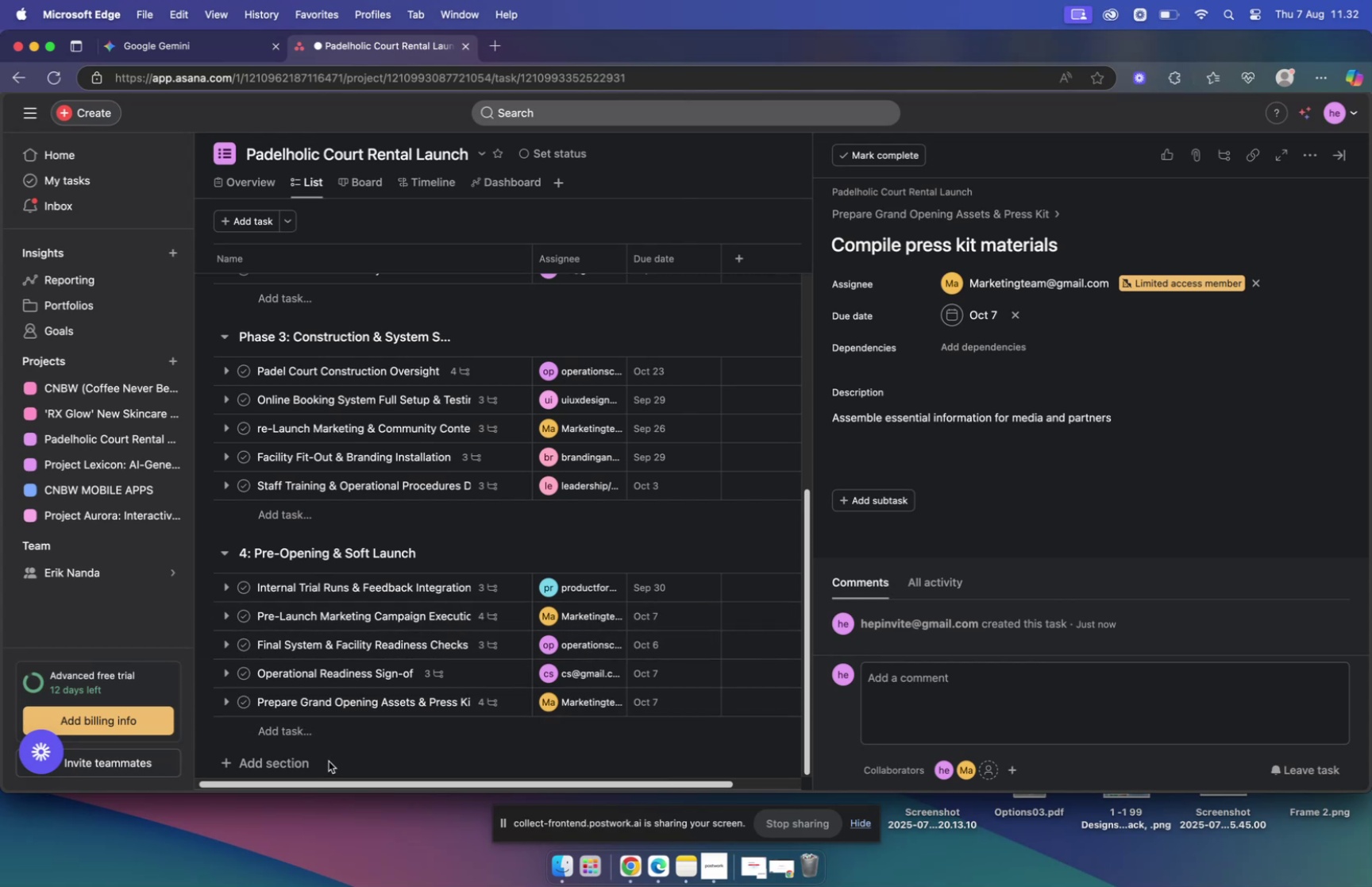 
left_click([268, 758])
 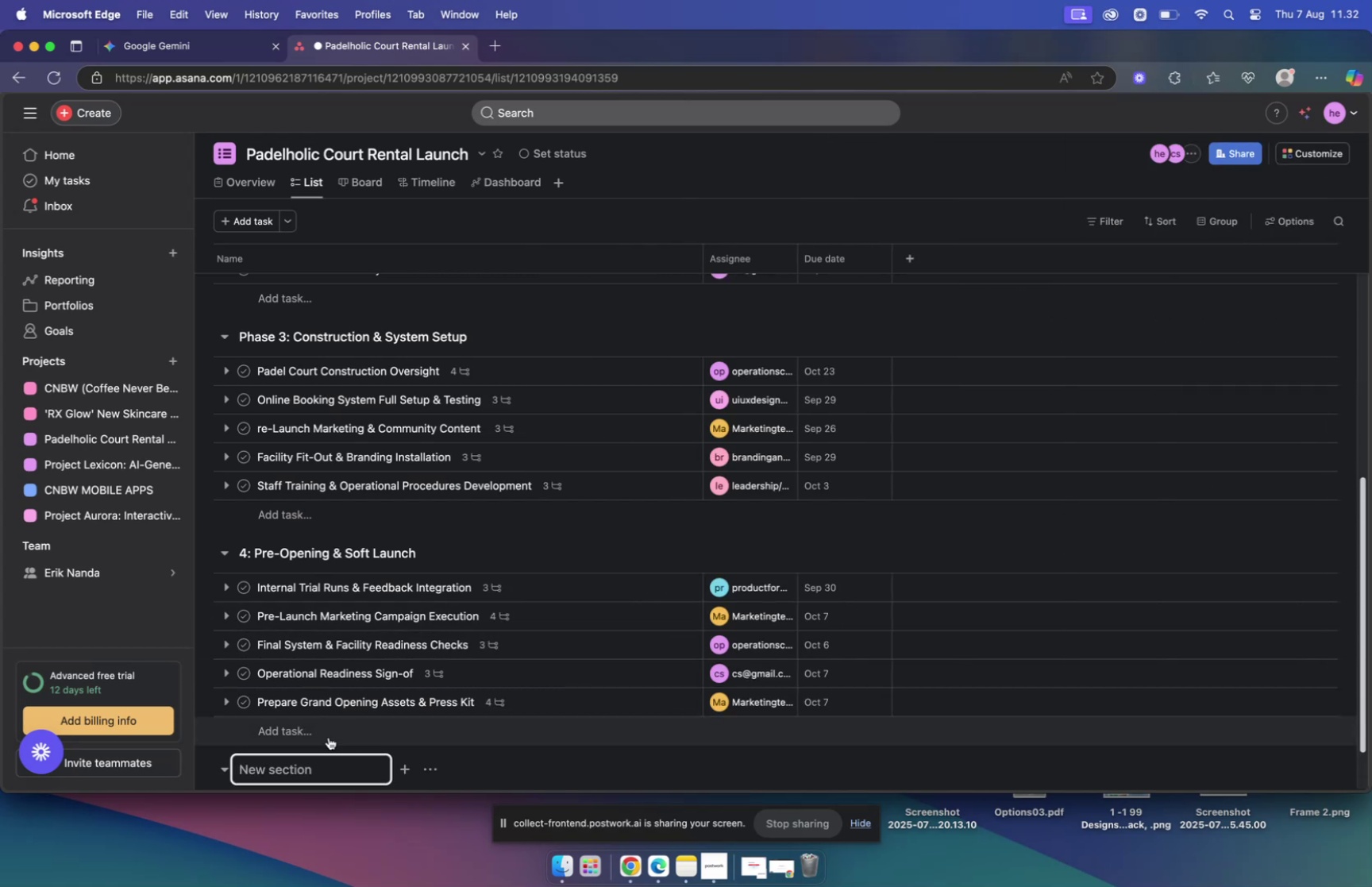 
key(Meta+V)
 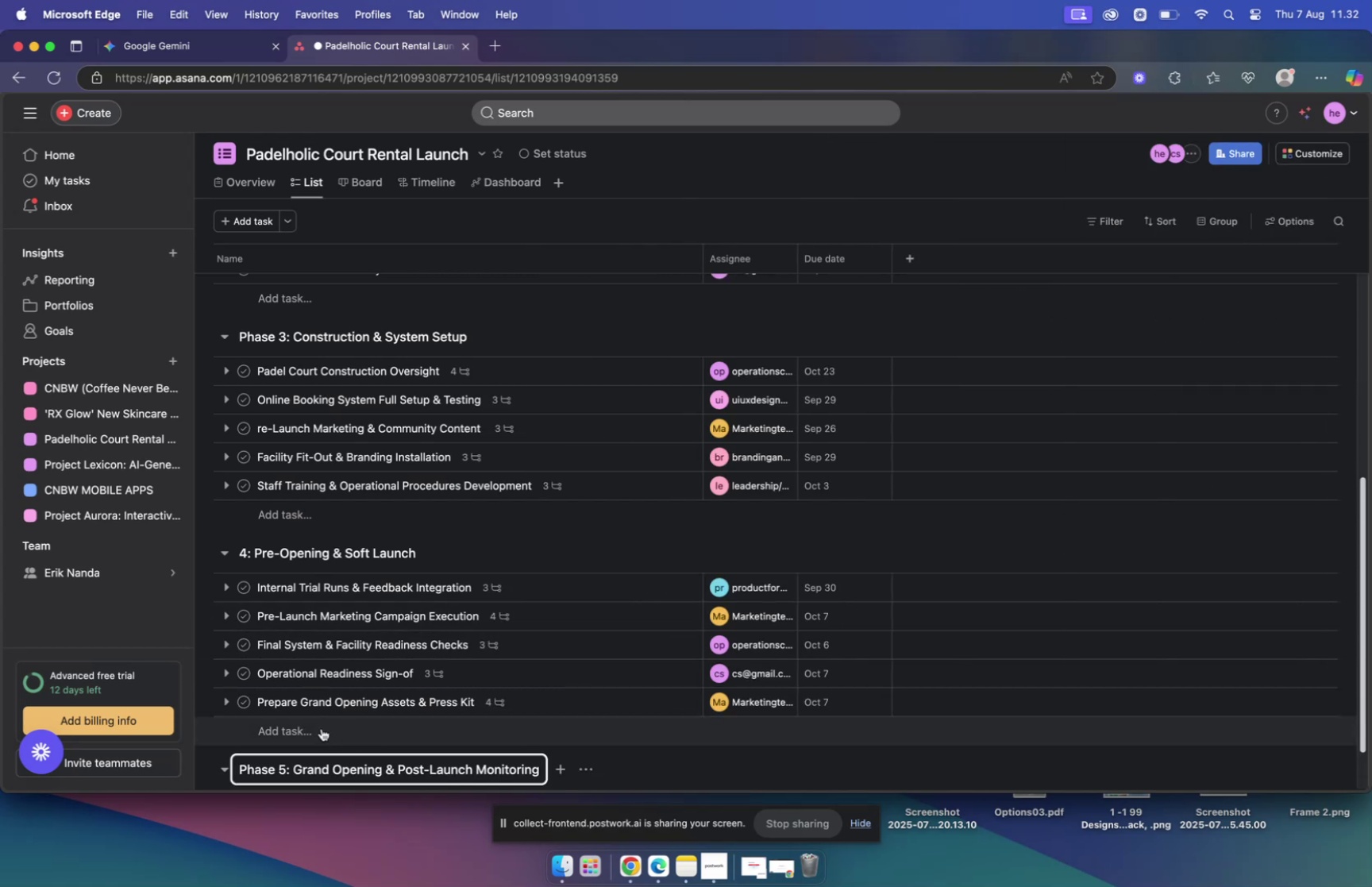 
scroll: coordinate [393, 658], scroll_direction: down, amount: 27.0
 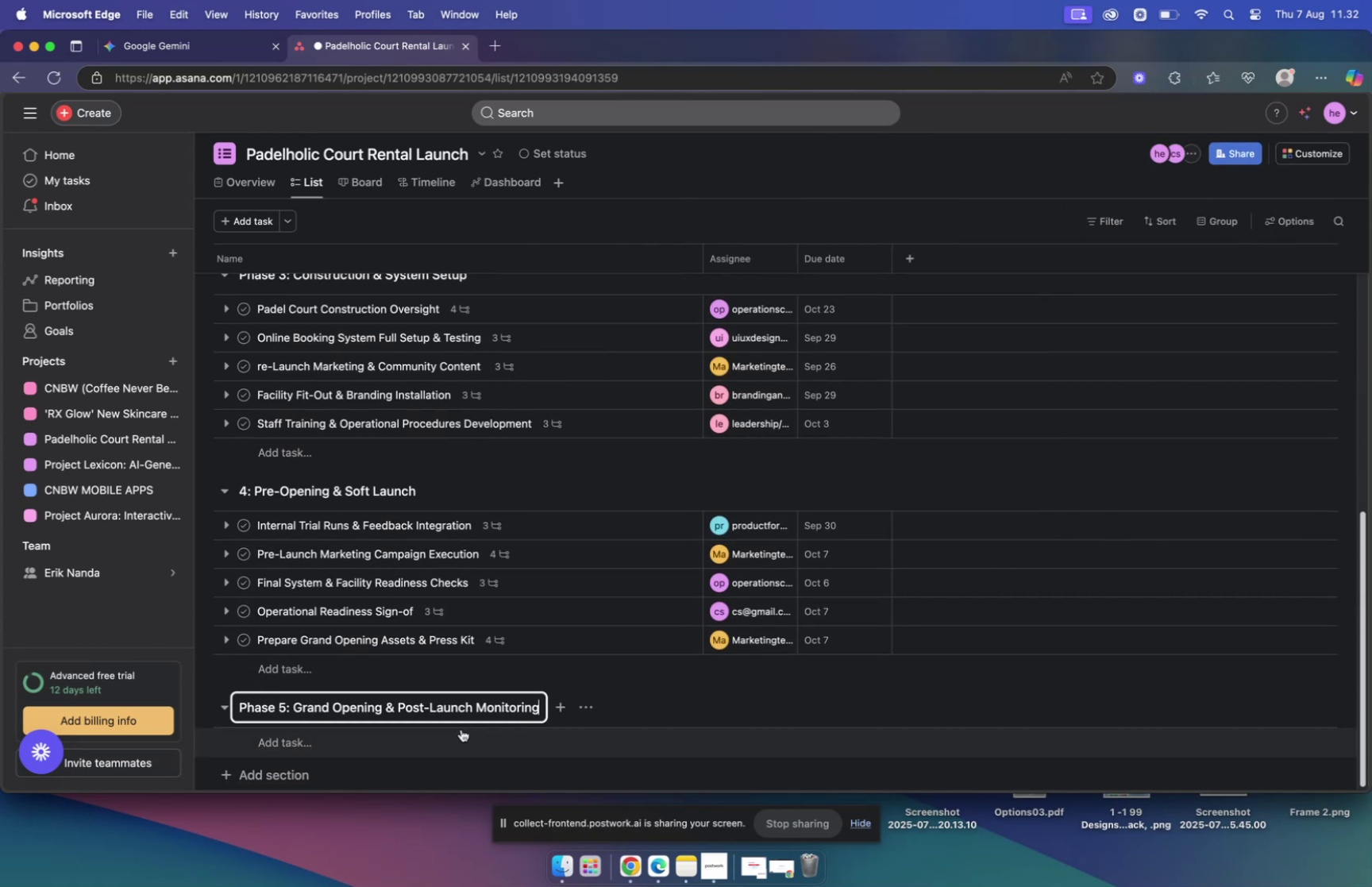 
mouse_move([387, 731])
 